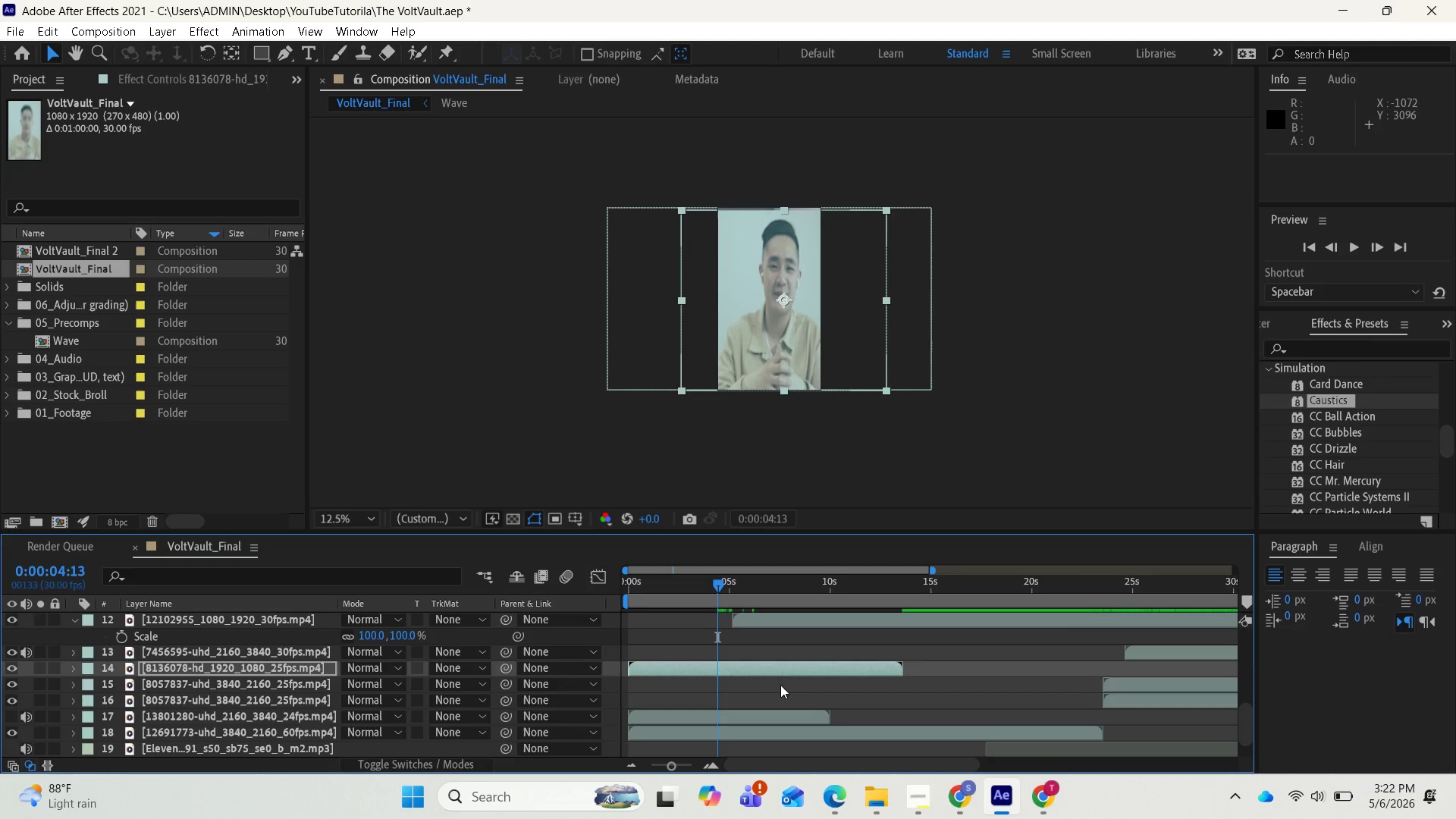 
scroll: coordinate [782, 687], scroll_direction: up, amount: 1.0
 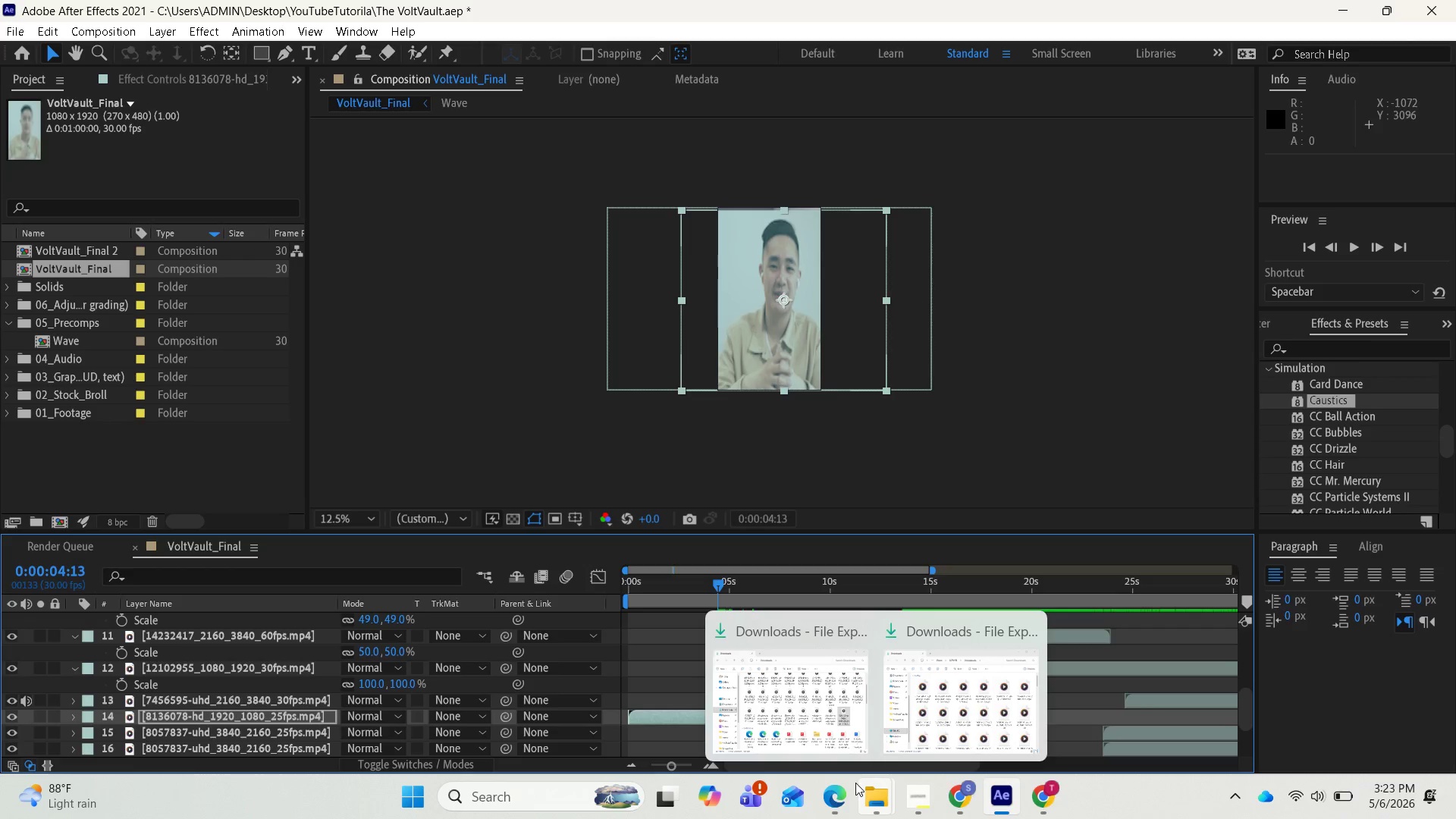 
wait(9.75)
 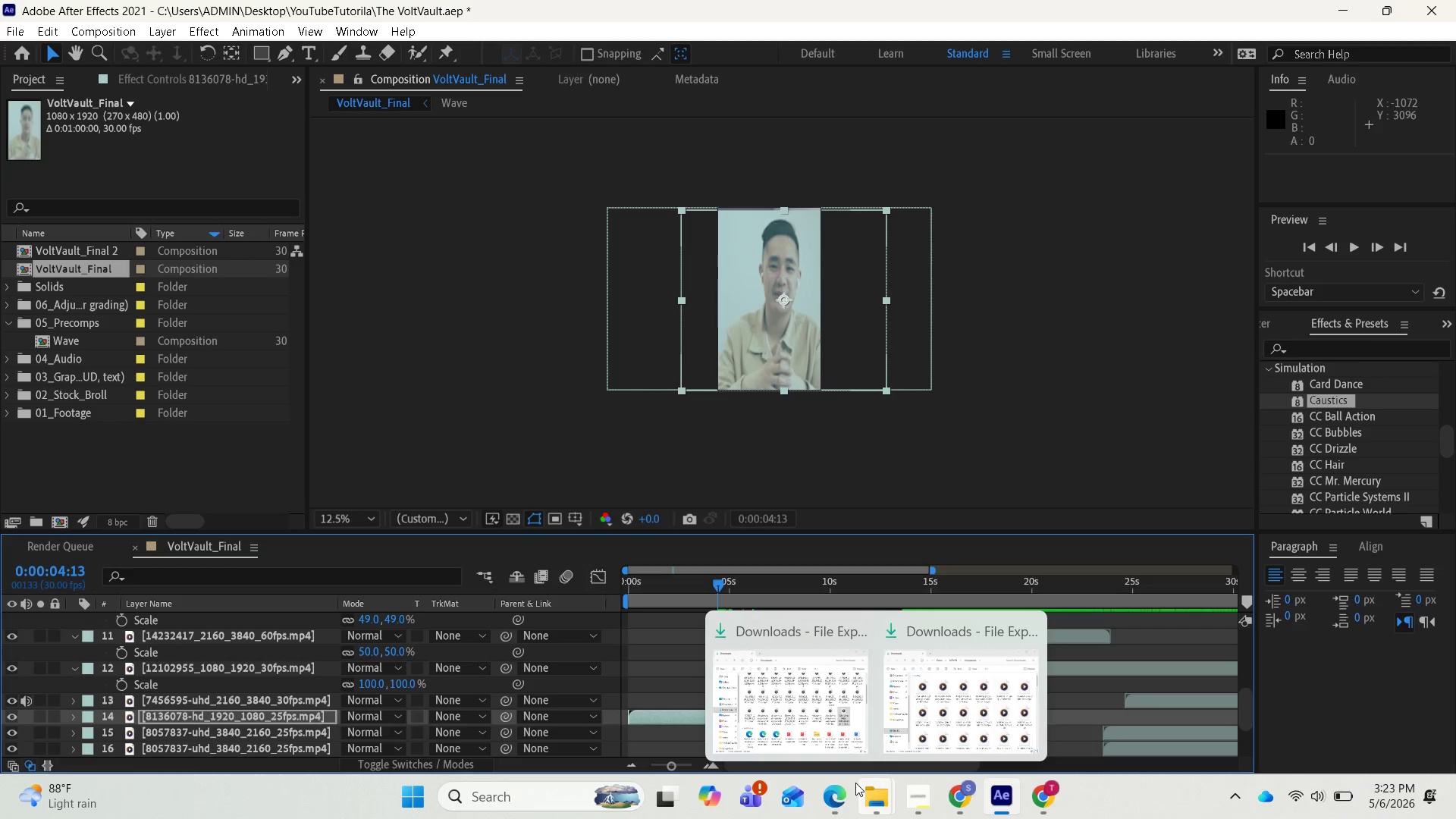 
scroll: coordinate [652, 693], scroll_direction: down, amount: 2.0
 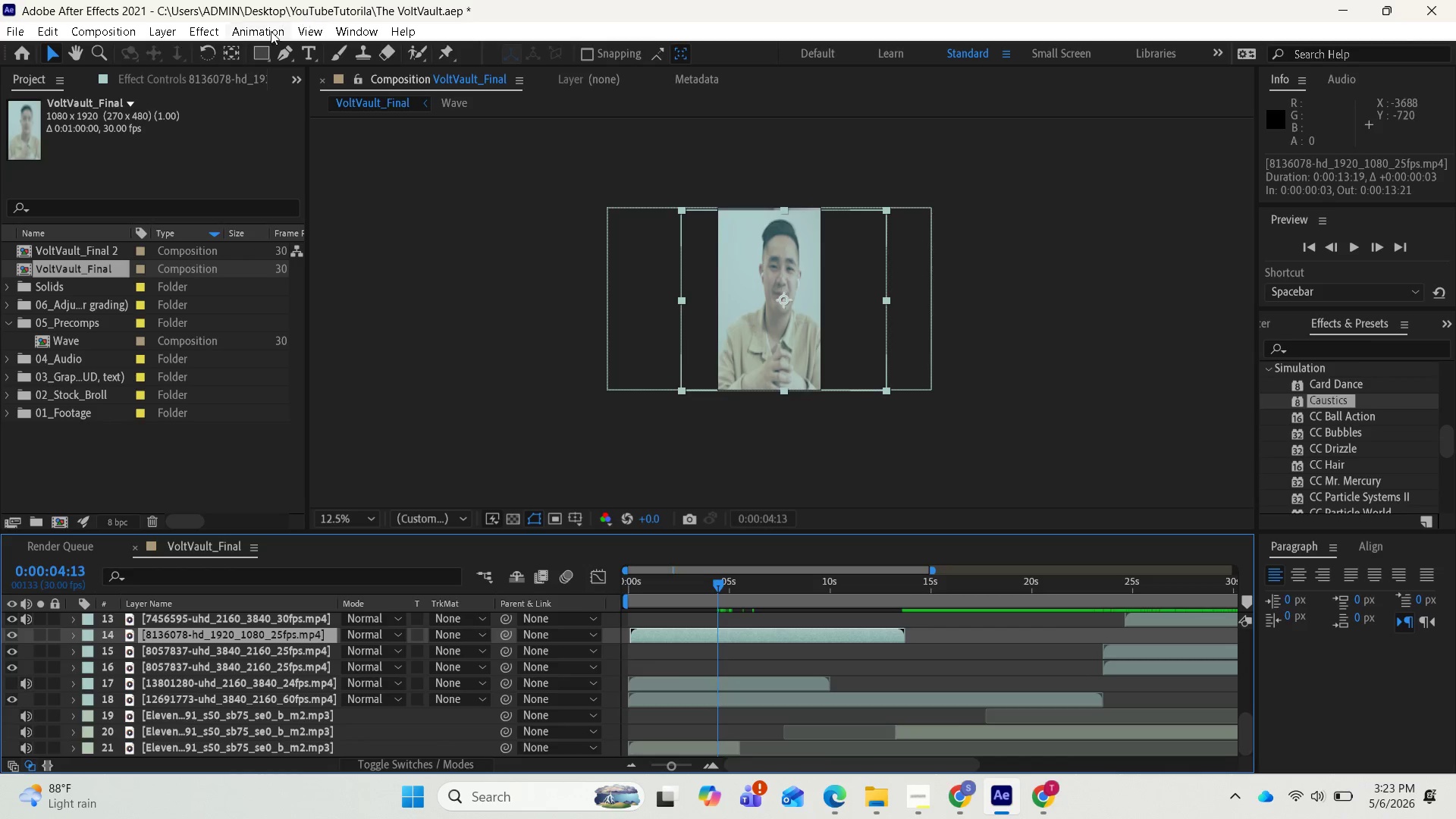 
left_click([191, 77])
 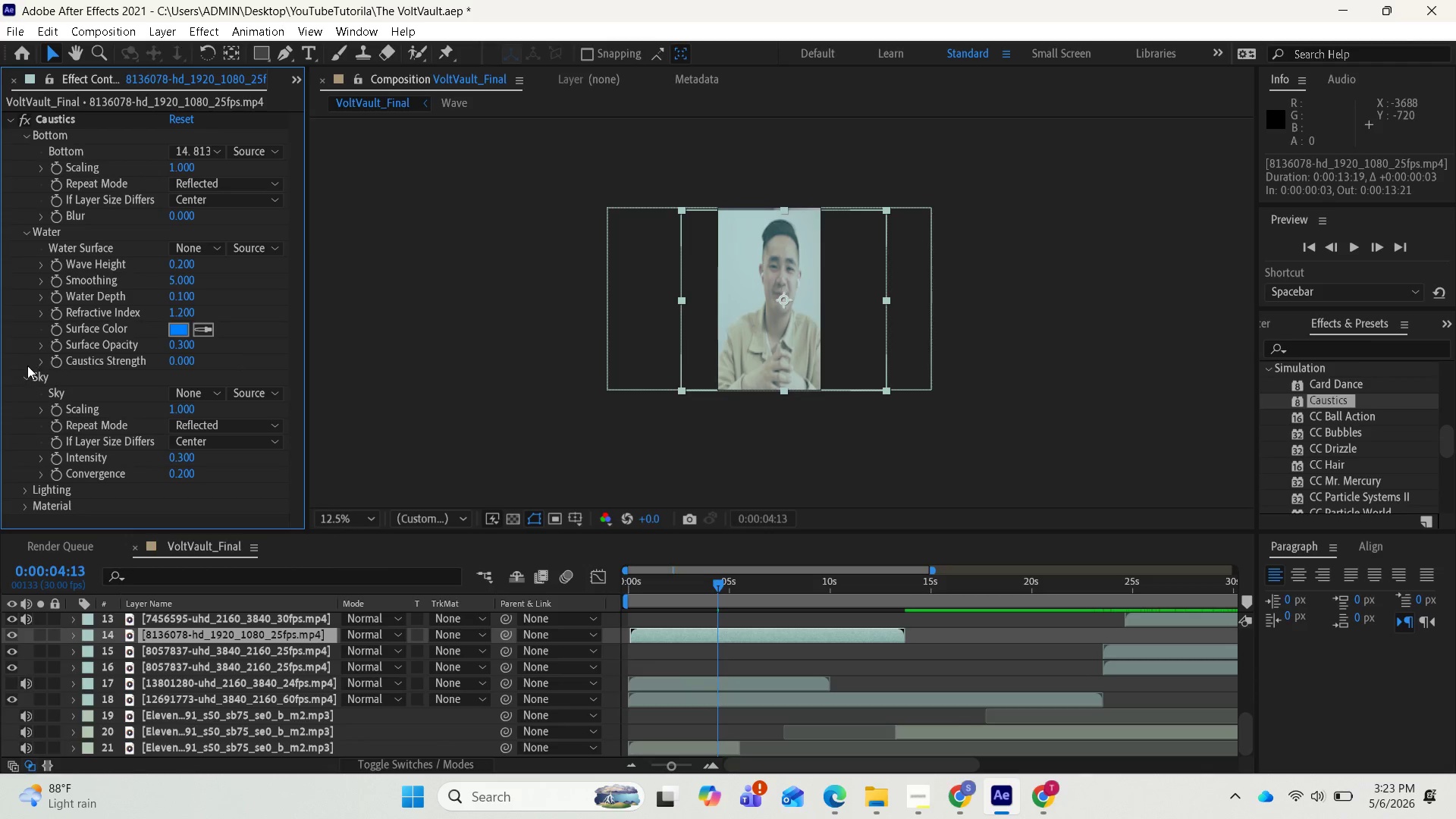 
left_click([24, 375])
 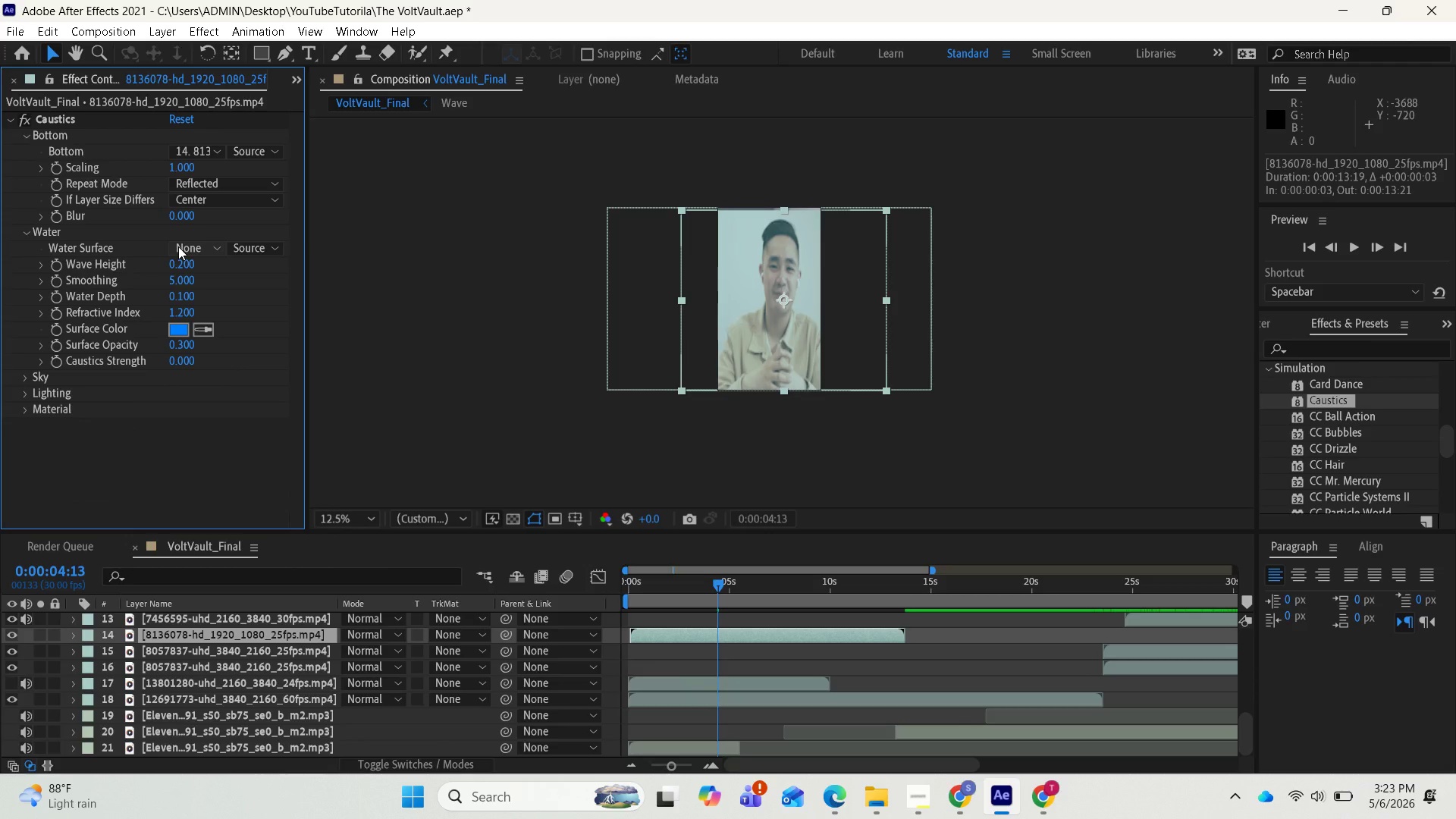 
wait(7.8)
 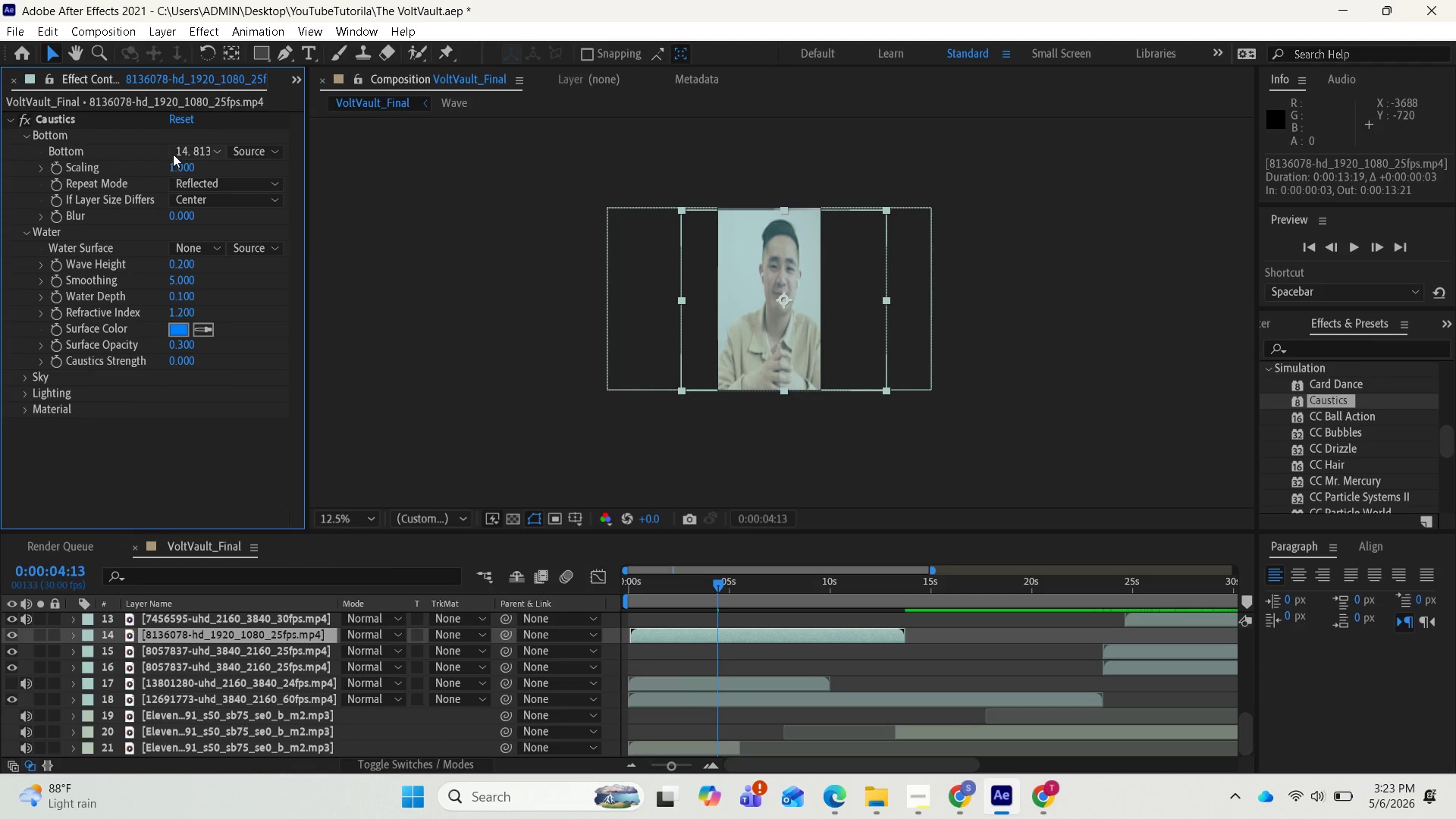 
left_click([215, 246])
 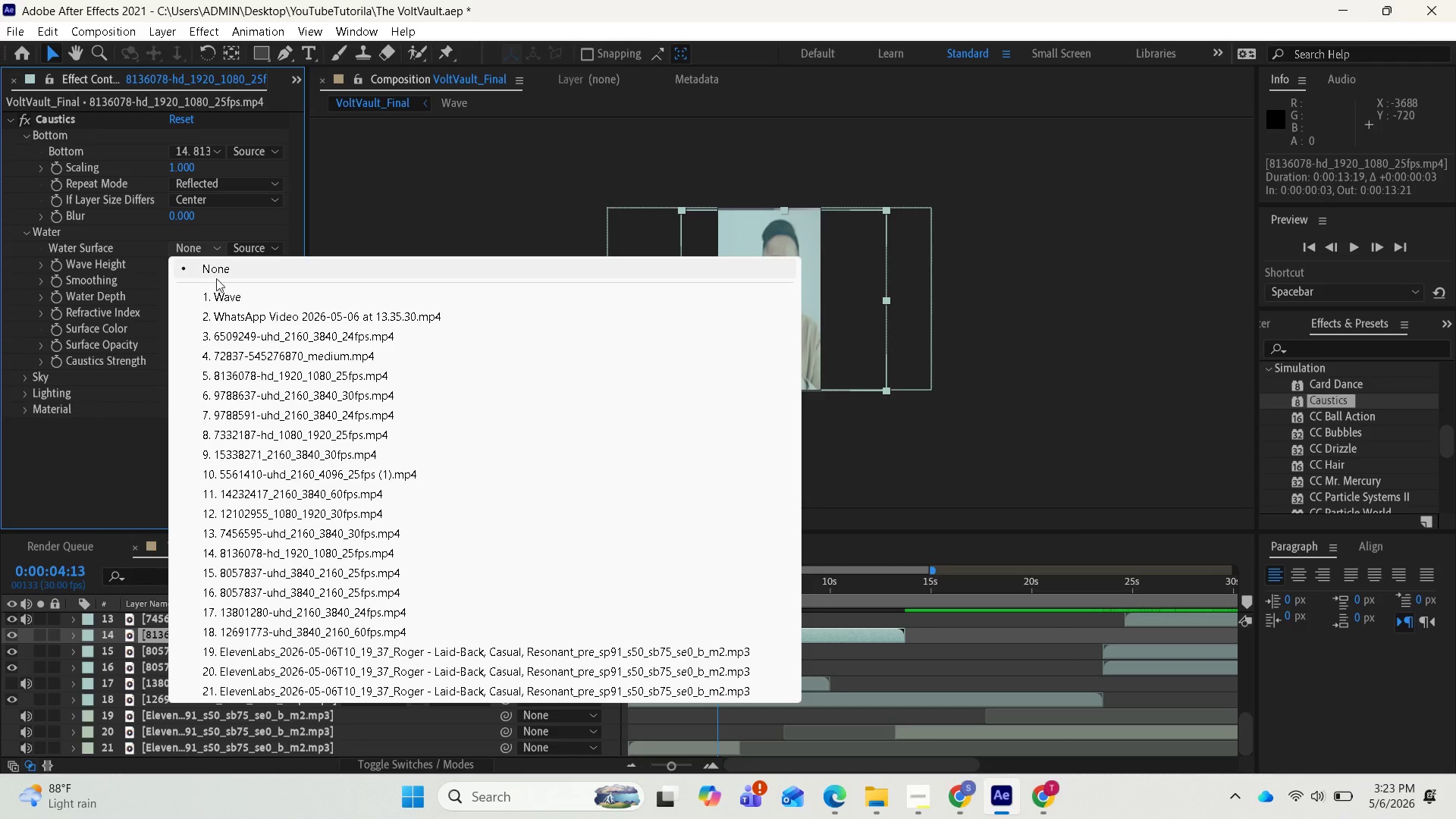 
mouse_move([239, 295])
 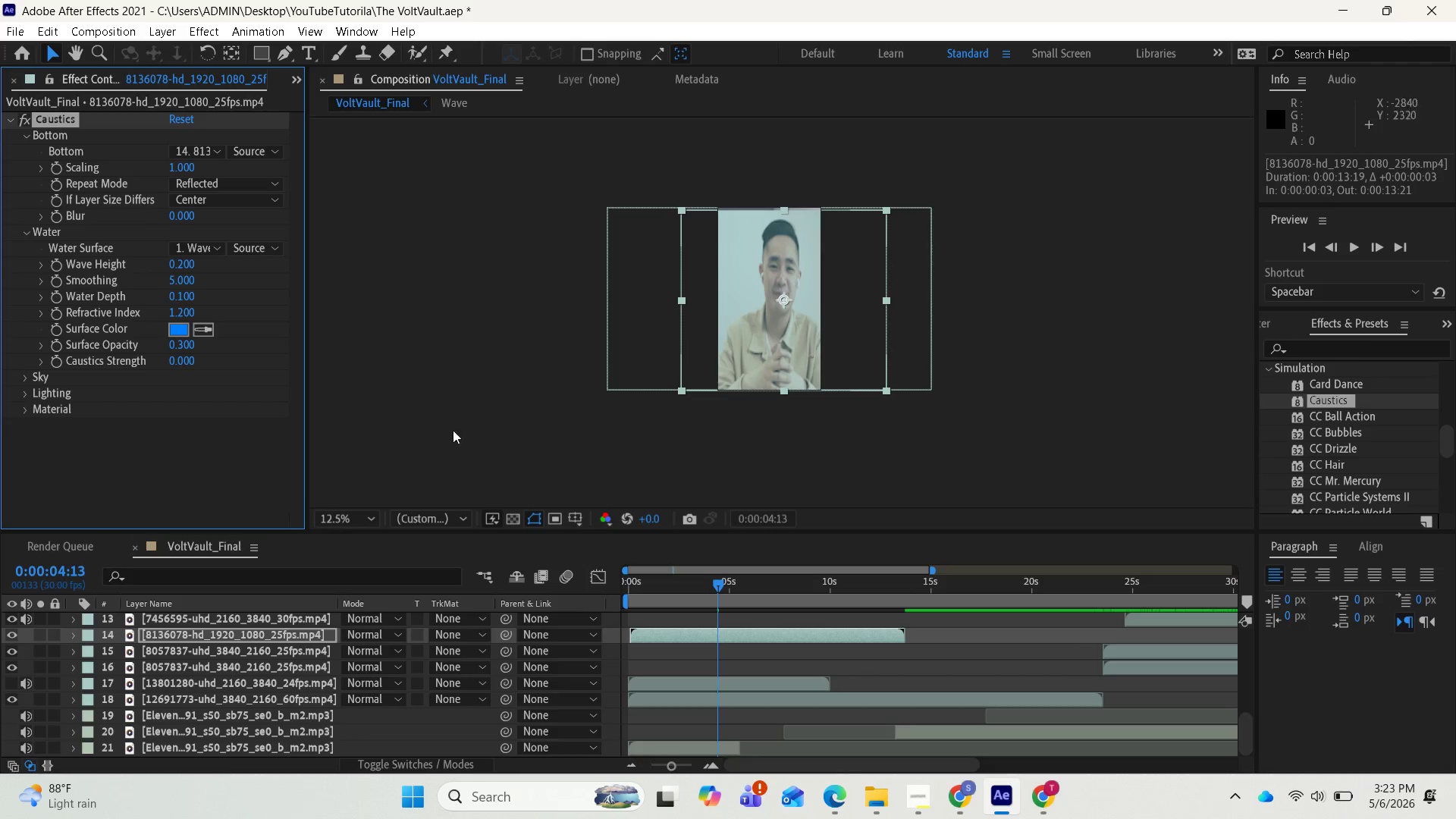 
scroll: coordinate [780, 632], scroll_direction: up, amount: 9.0
 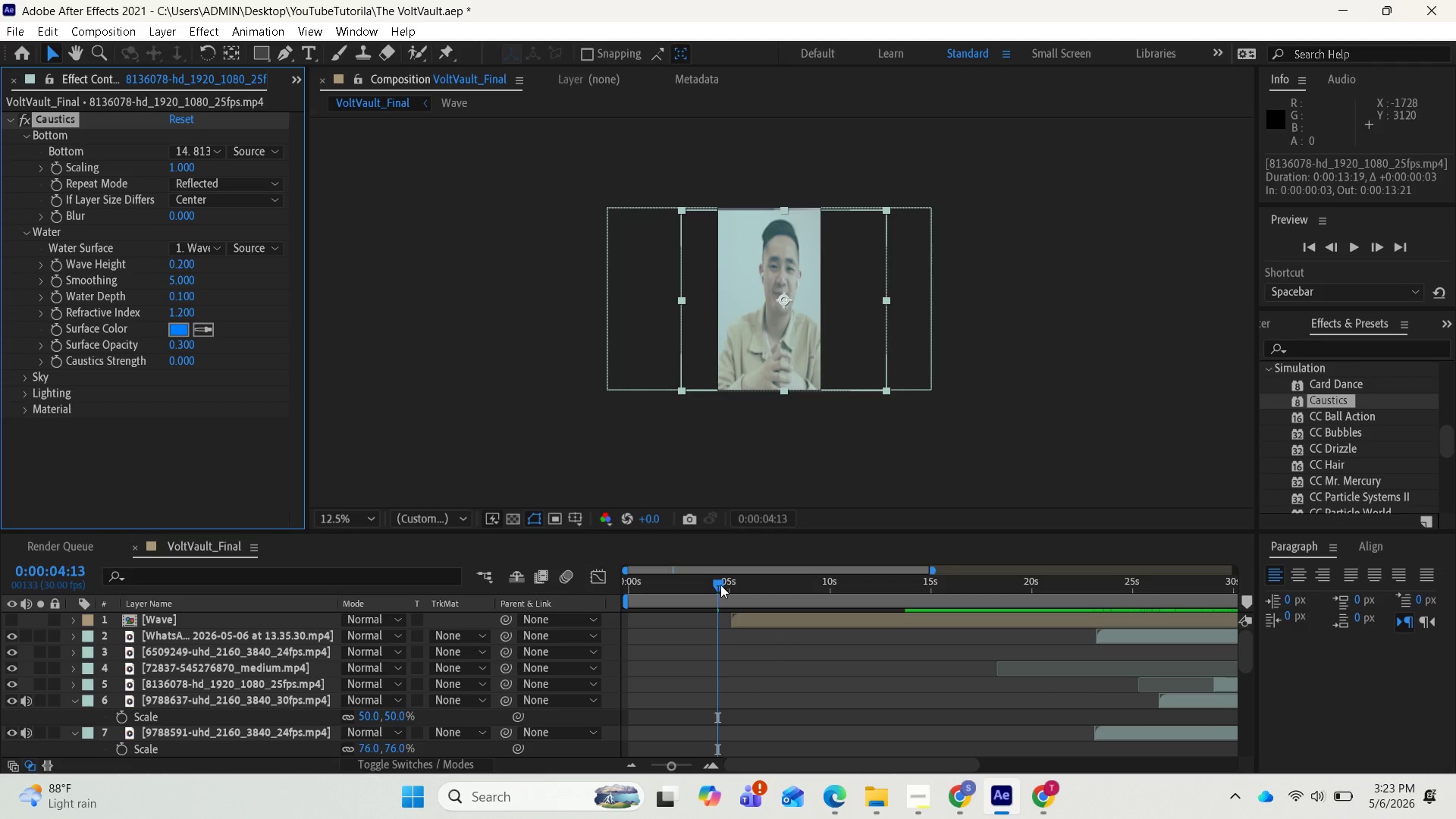 
left_click_drag(start_coordinate=[720, 582], to_coordinate=[723, 592])
 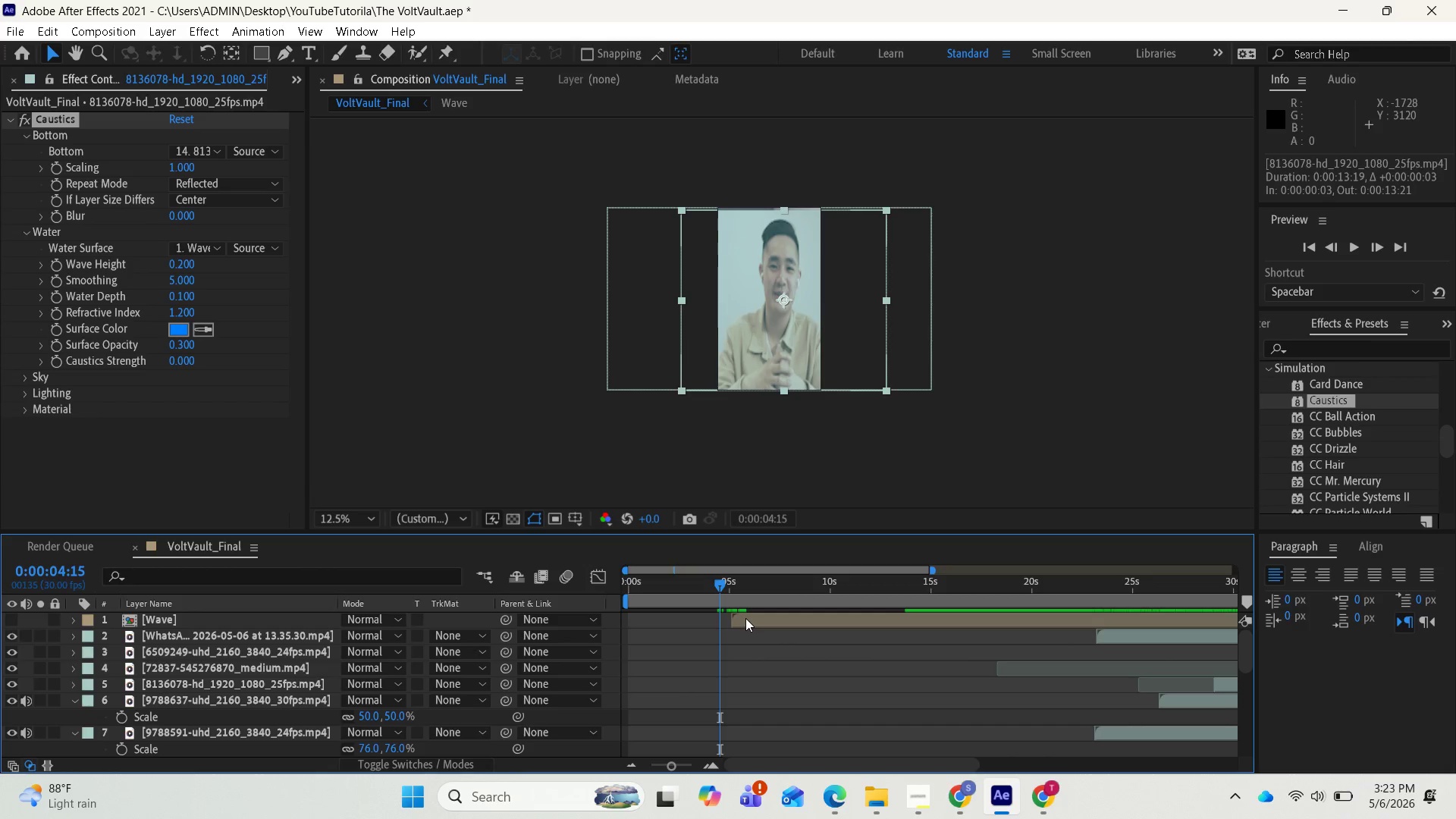 
left_click_drag(start_coordinate=[745, 618], to_coordinate=[735, 621])
 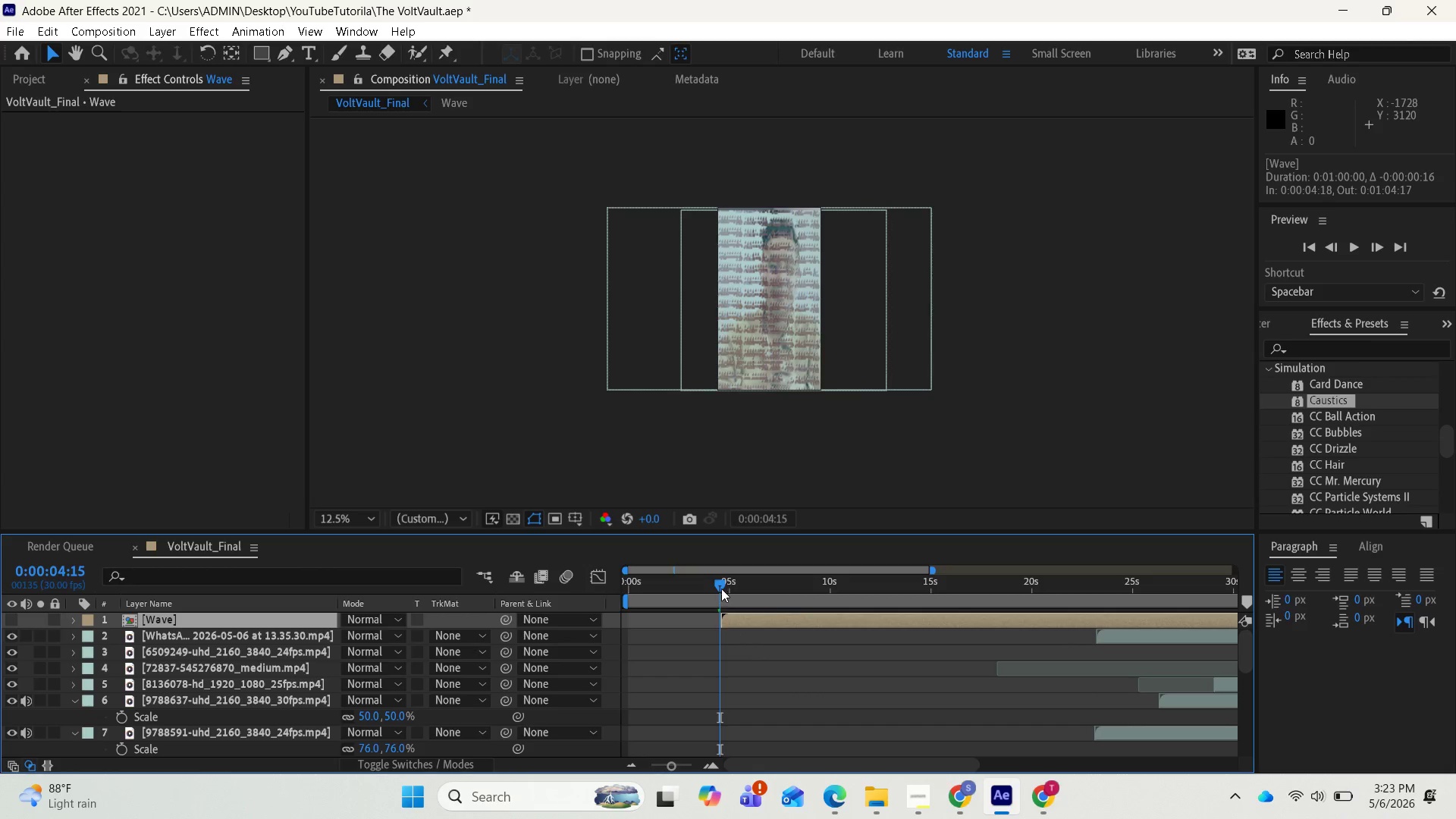 
left_click_drag(start_coordinate=[720, 587], to_coordinate=[684, 603])
 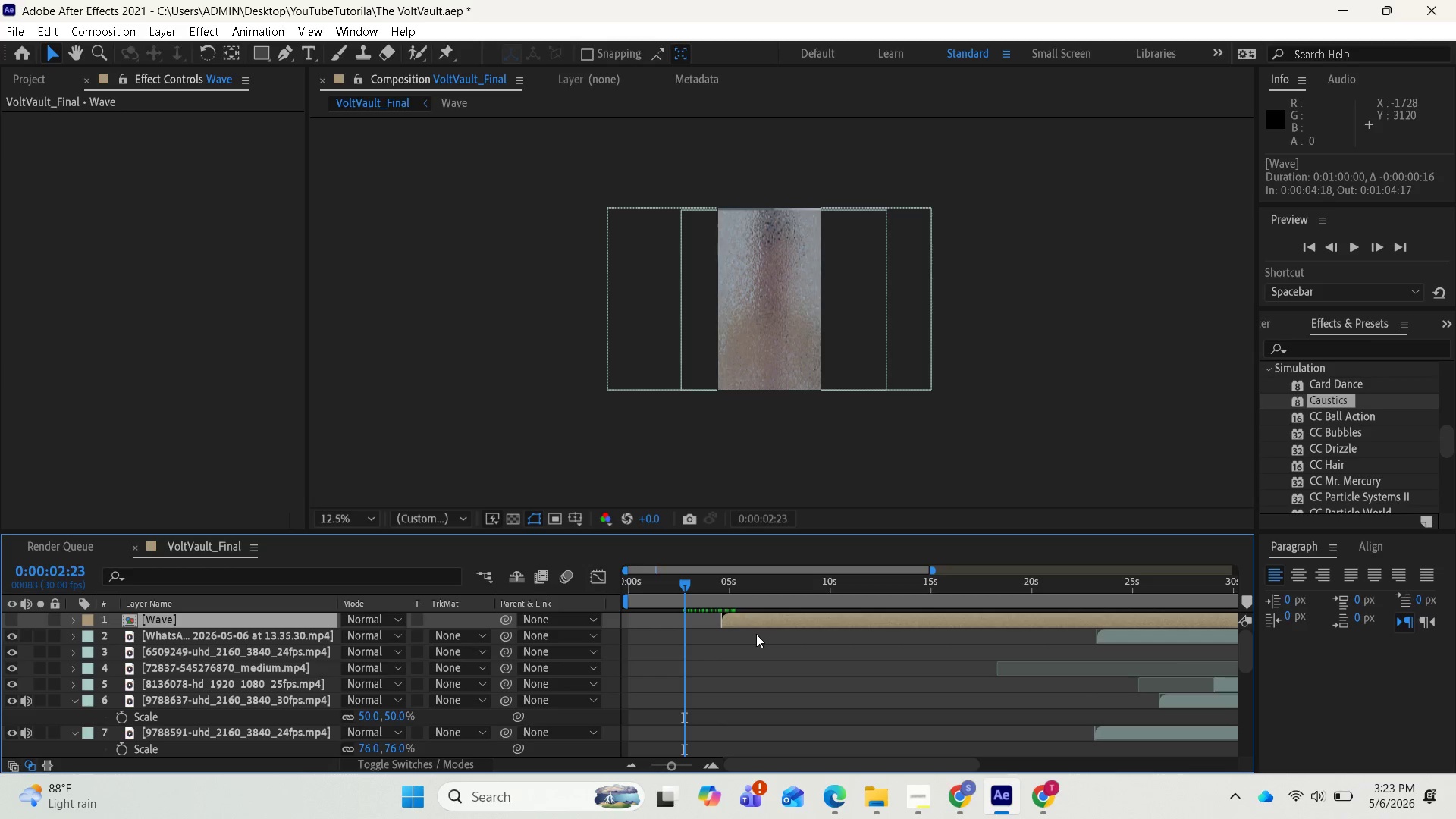 
scroll: coordinate [755, 636], scroll_direction: down, amount: 1.0
 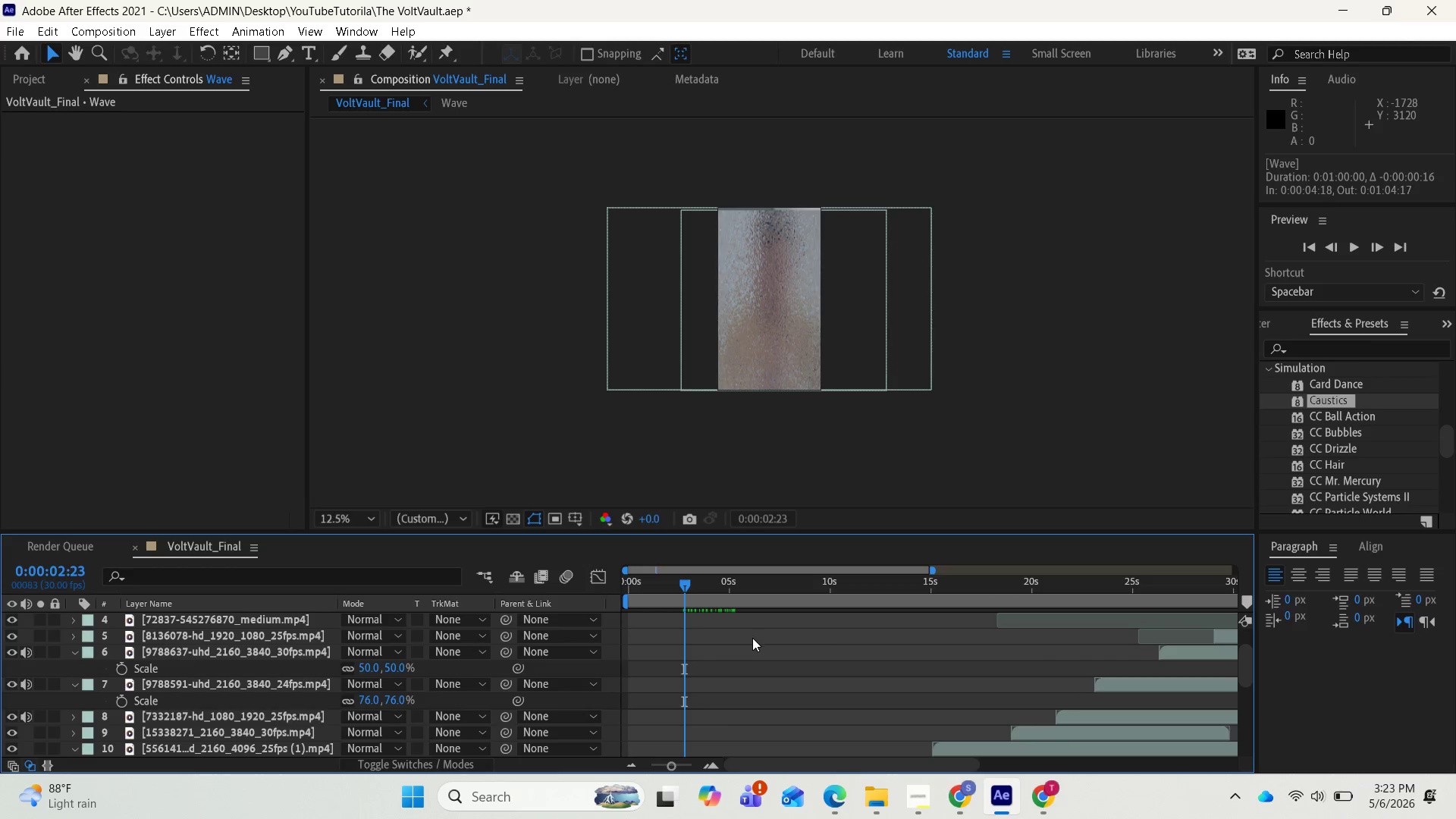 
scroll: coordinate [753, 637], scroll_direction: up, amount: 2.0
 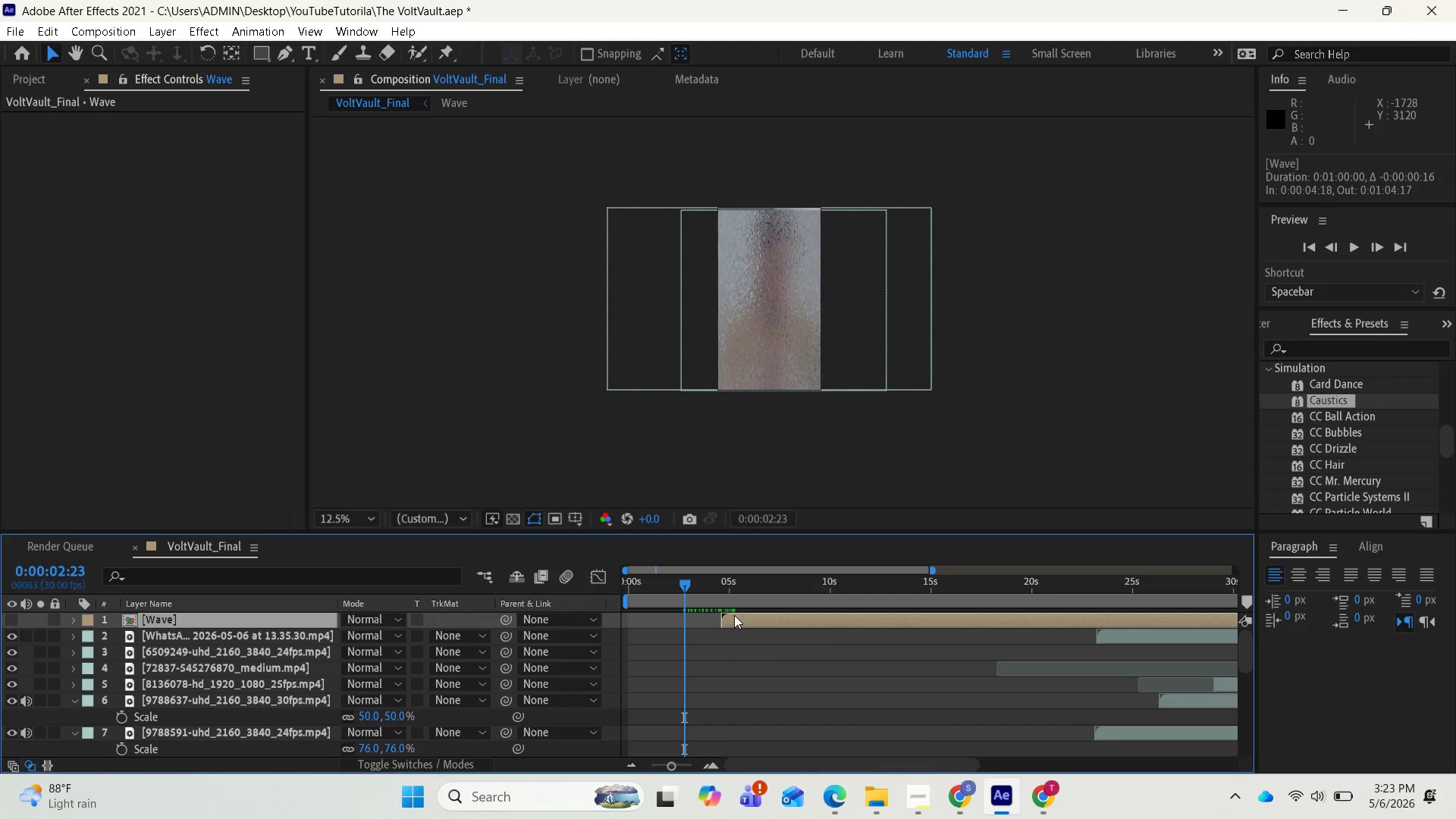 
left_click_drag(start_coordinate=[734, 615], to_coordinate=[693, 629])
 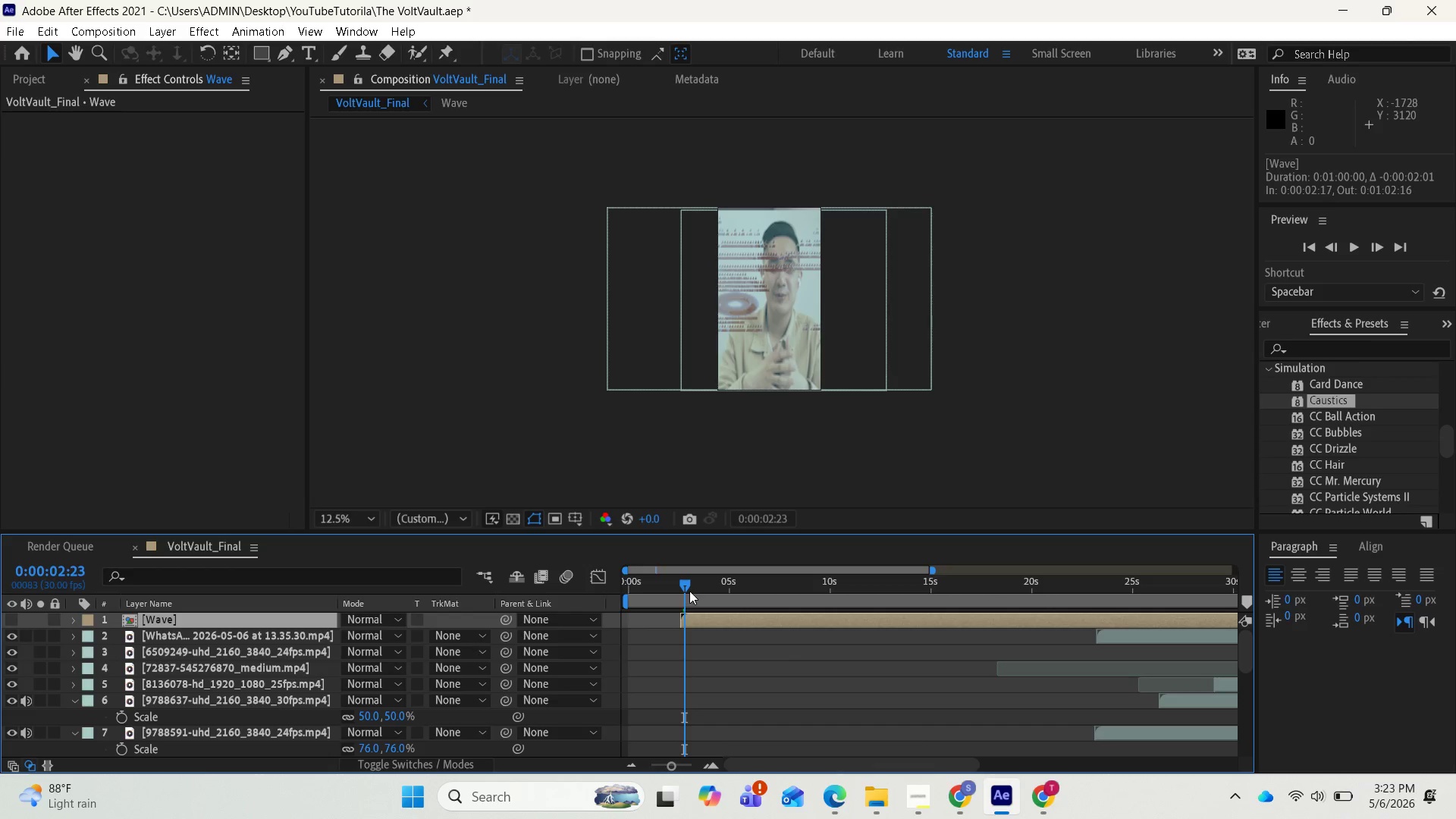 
left_click_drag(start_coordinate=[689, 588], to_coordinate=[677, 609])
 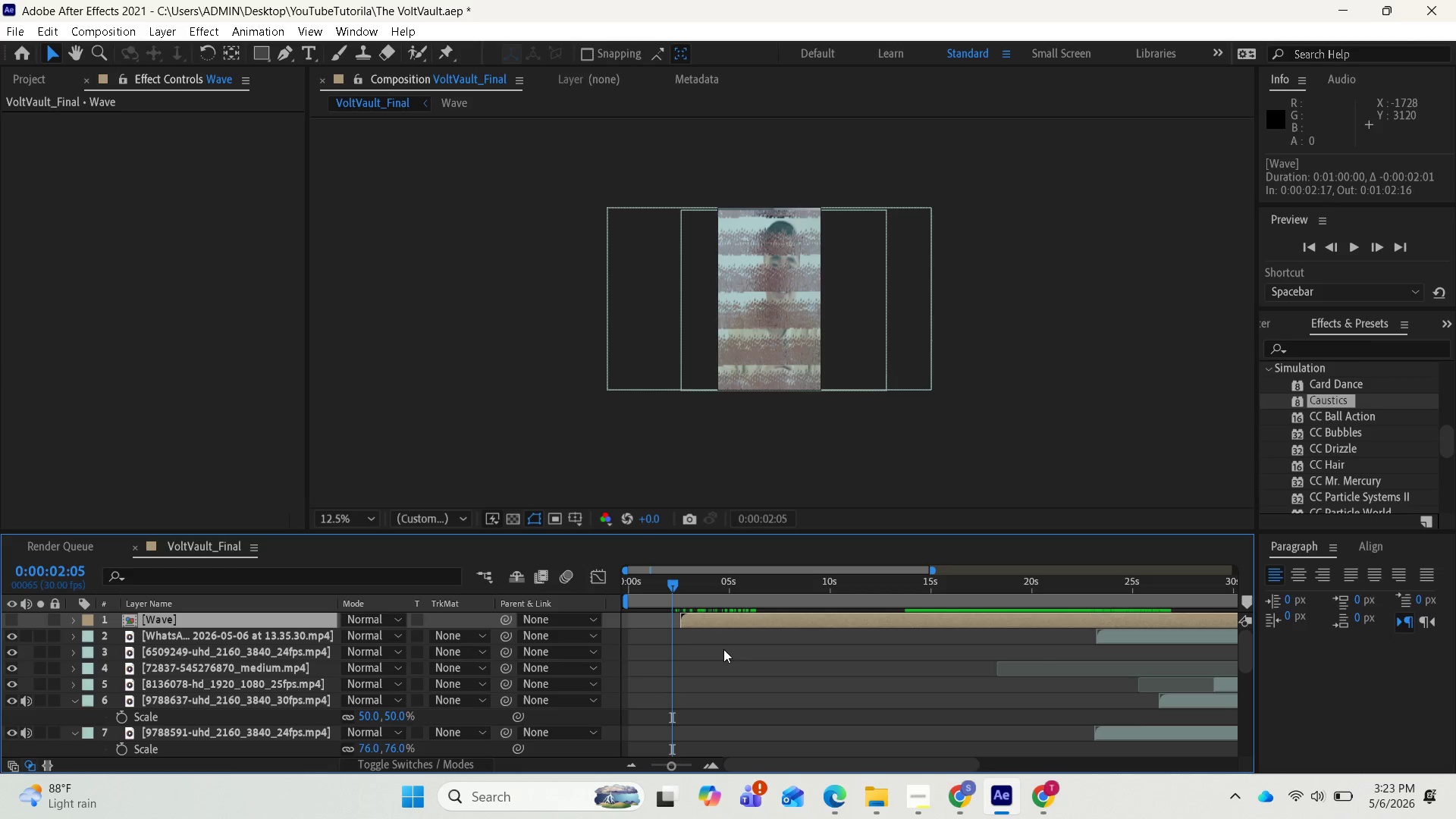 
scroll: coordinate [723, 649], scroll_direction: down, amount: 1.0
 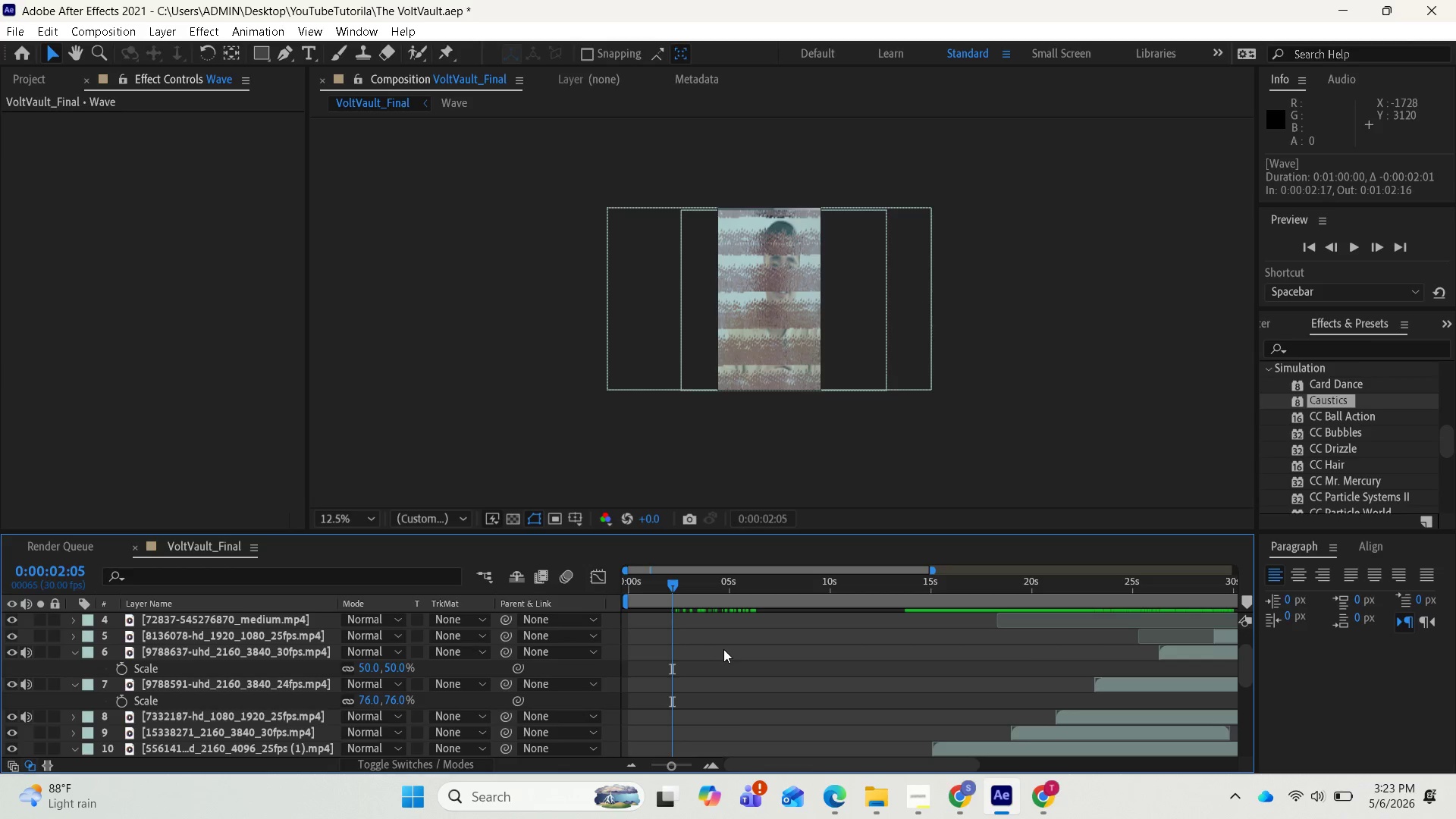 
scroll: coordinate [723, 649], scroll_direction: up, amount: 1.0
 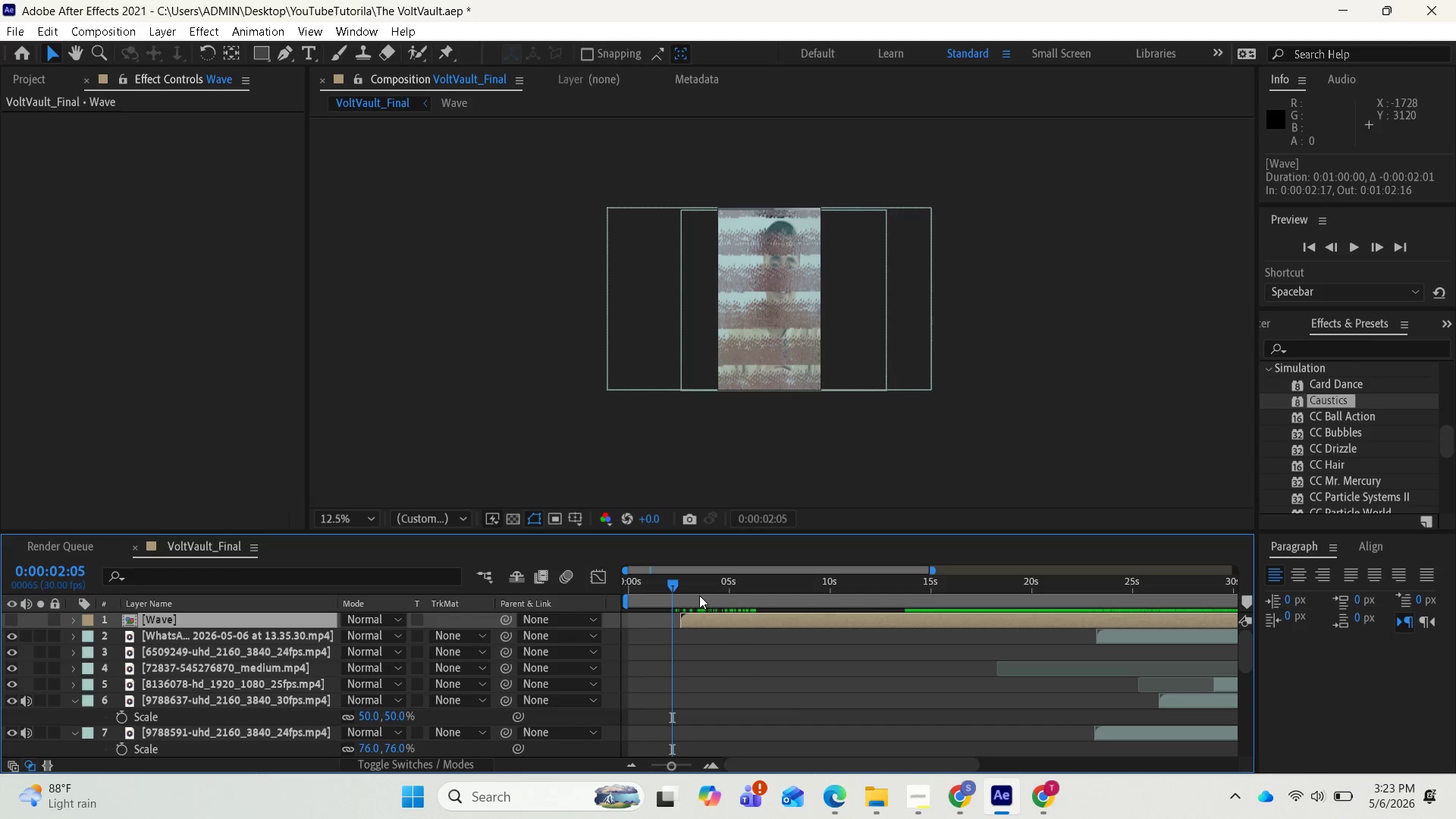 
left_click_drag(start_coordinate=[670, 579], to_coordinate=[708, 611])
 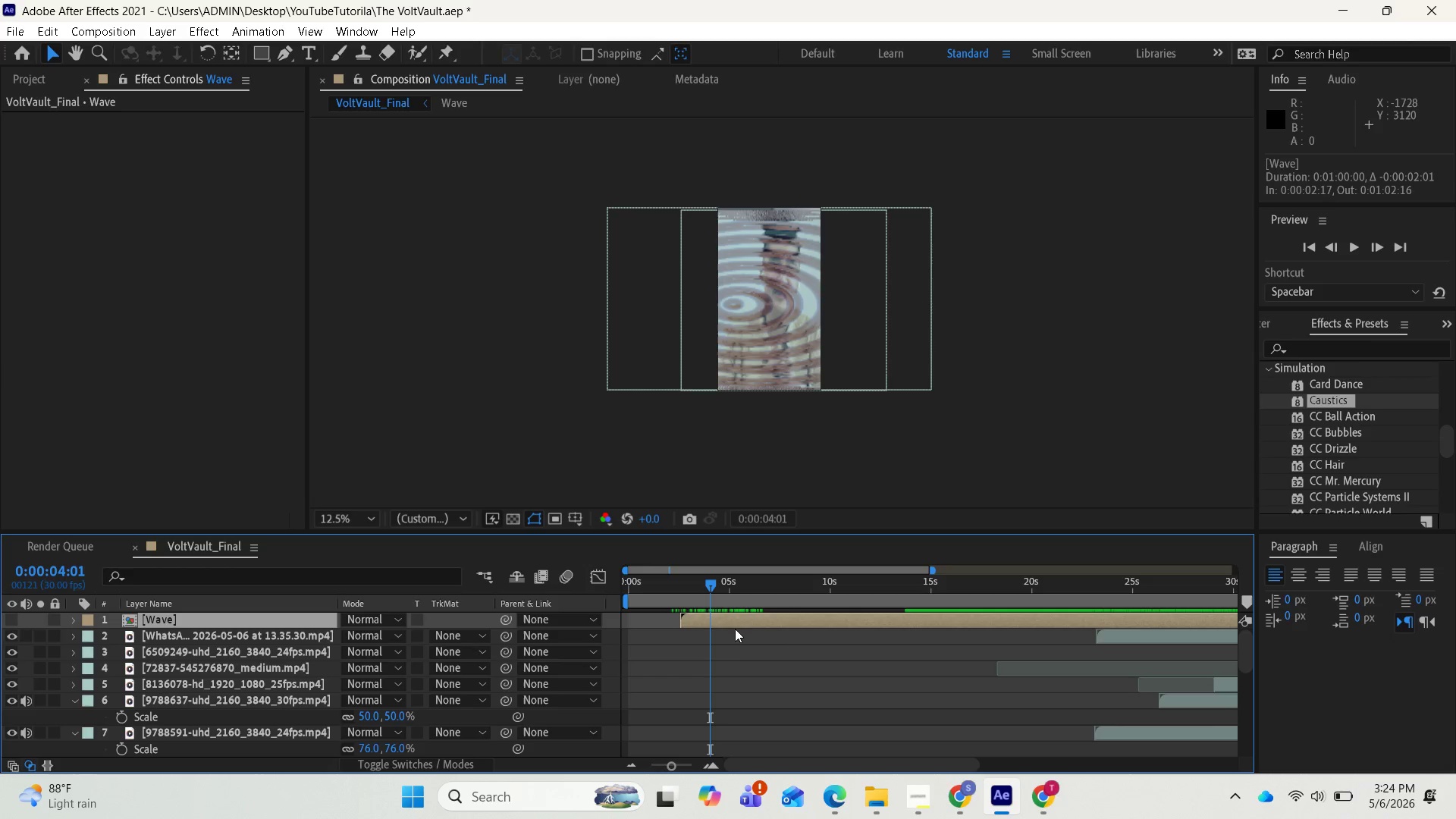 
wait(12.45)
 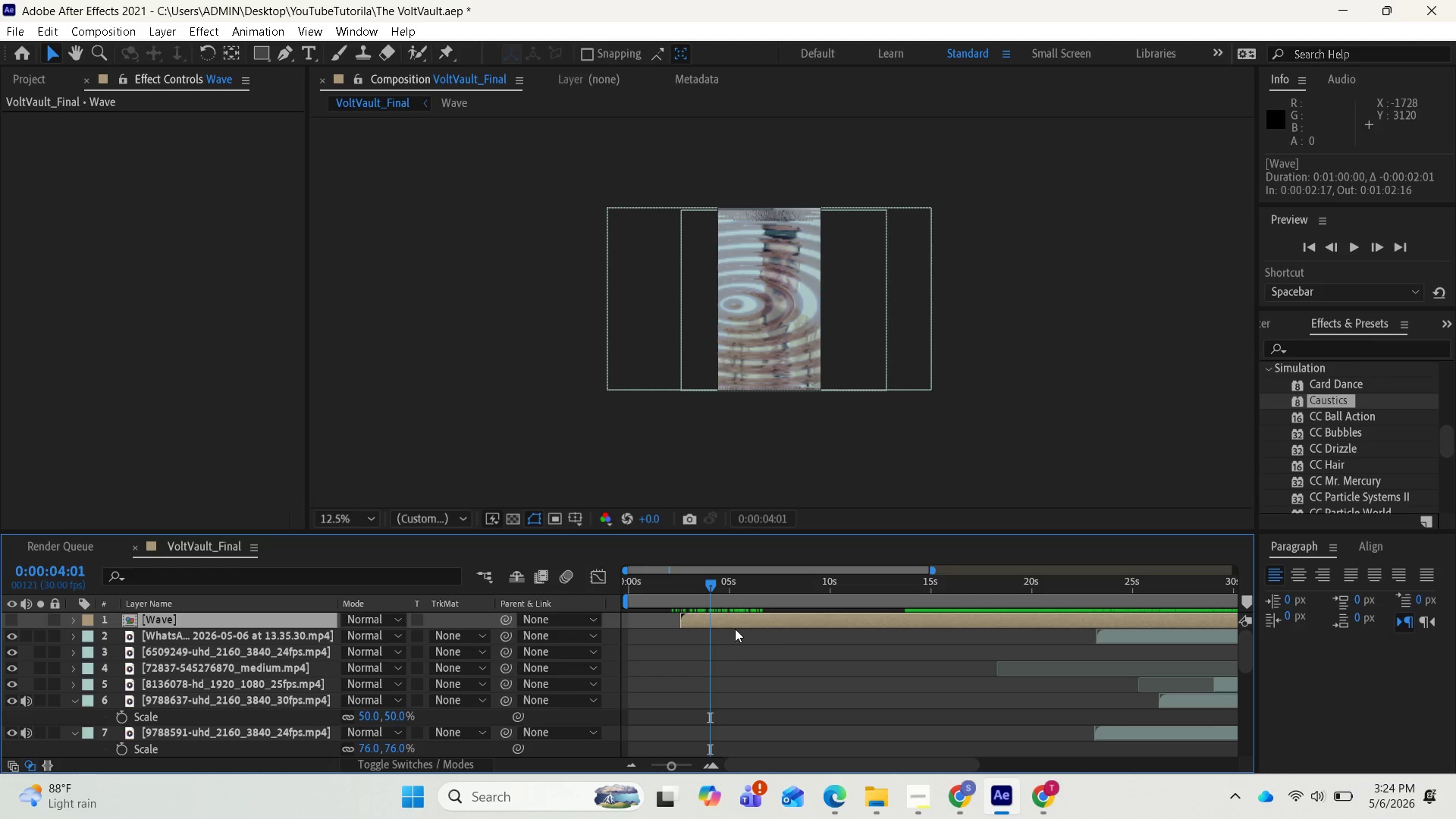 
scroll: coordinate [758, 664], scroll_direction: down, amount: 6.0
 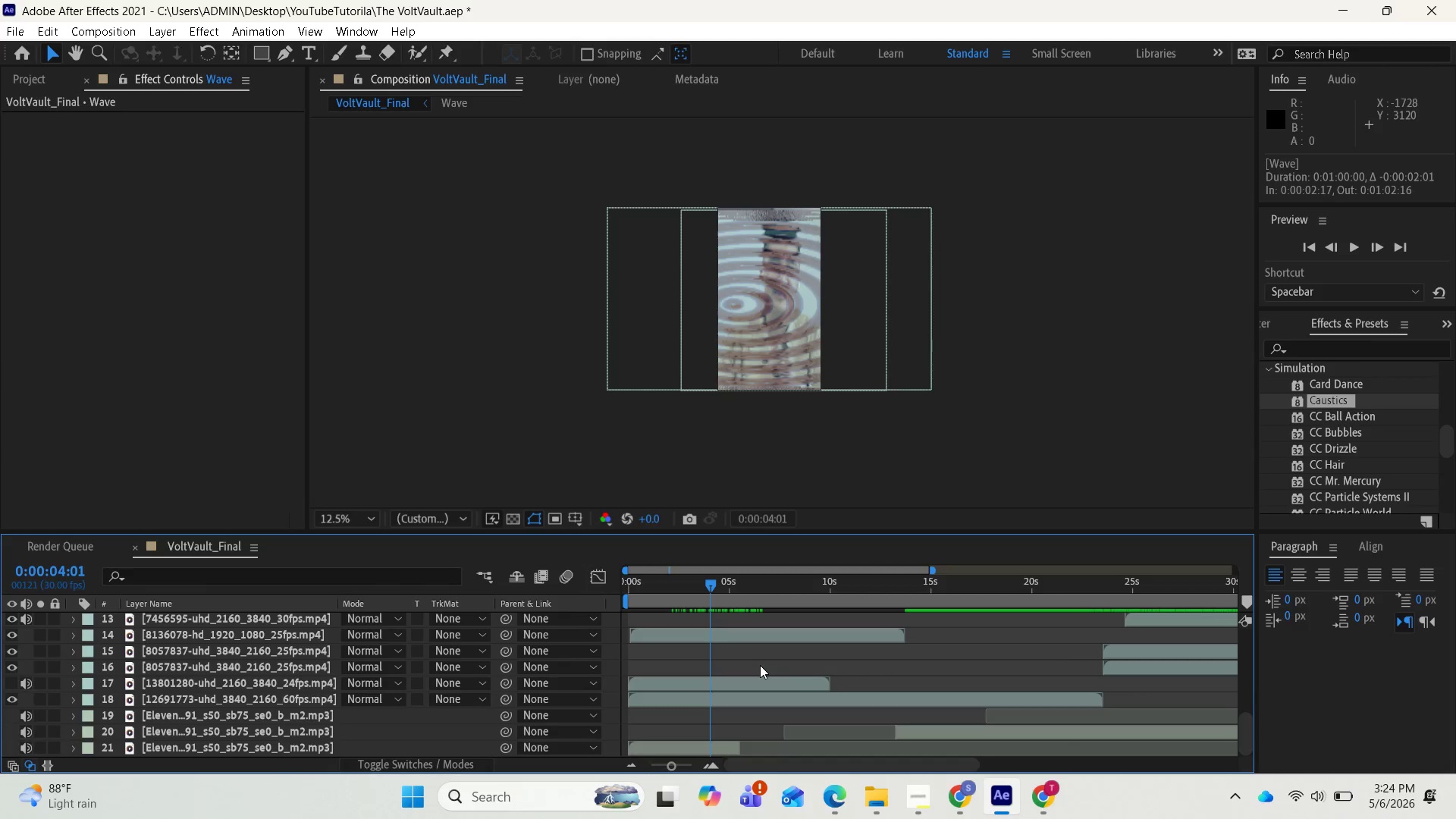 
scroll: coordinate [762, 664], scroll_direction: up, amount: 2.0
 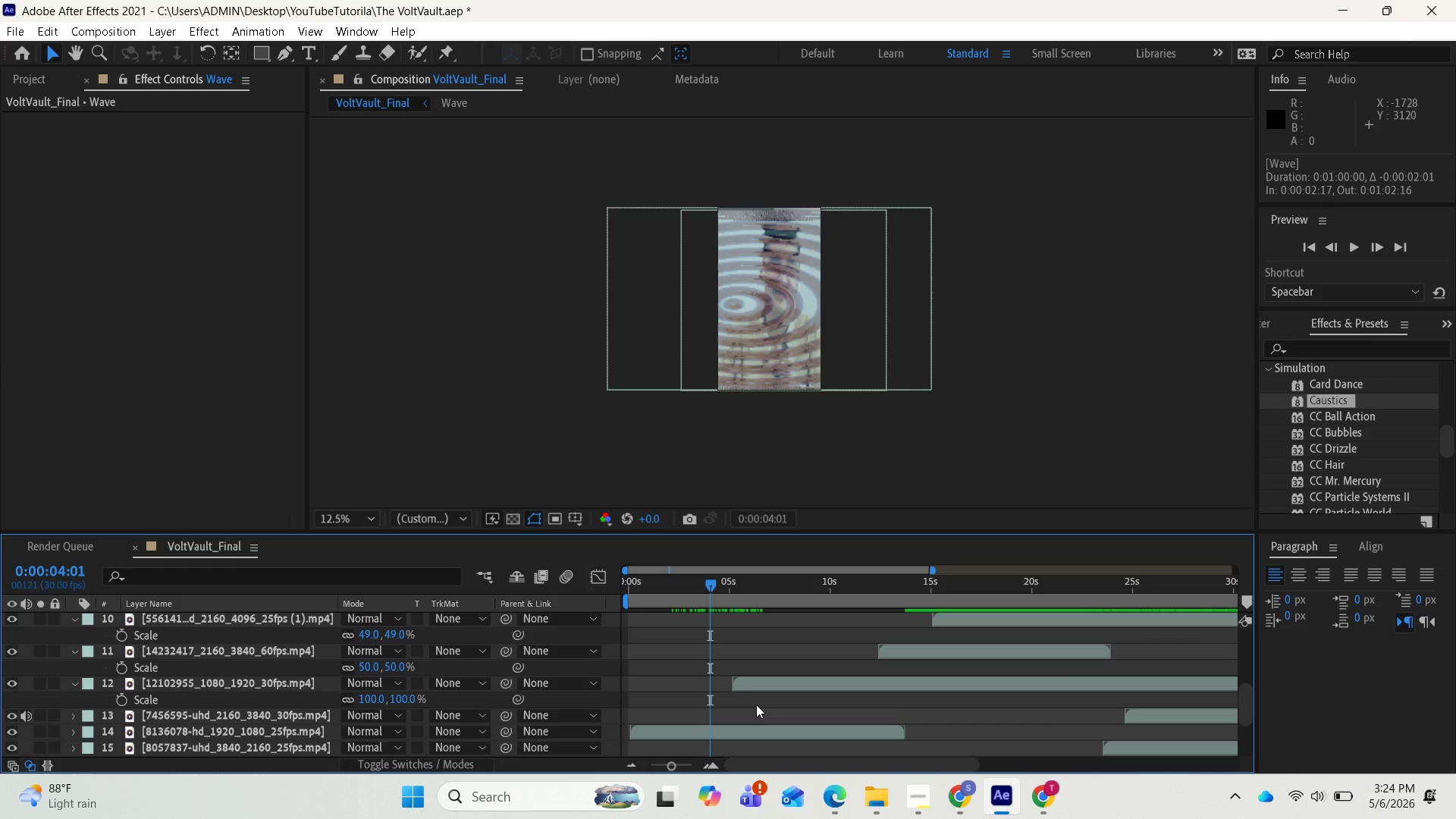 
scroll: coordinate [752, 714], scroll_direction: down, amount: 1.0
 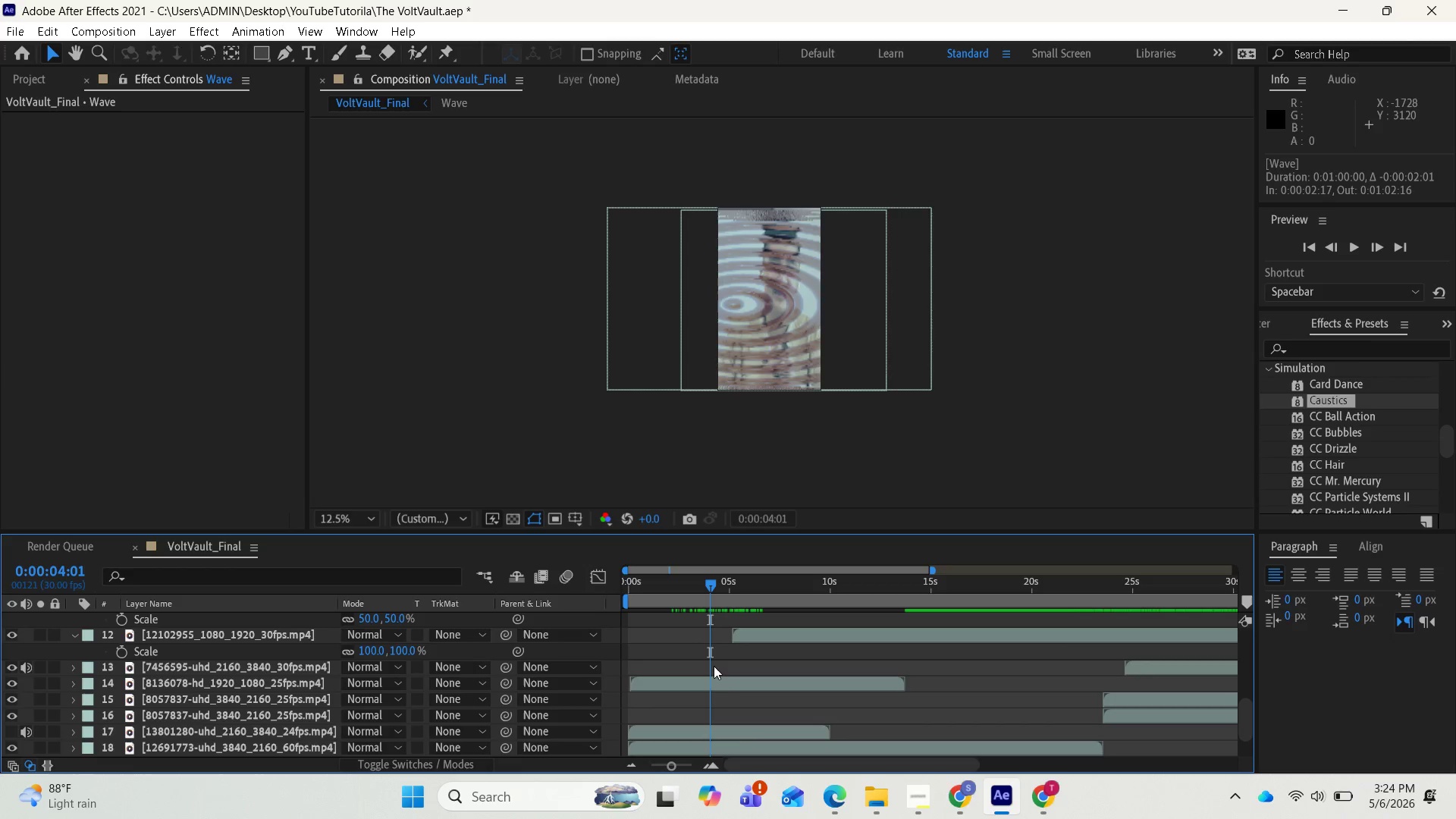 
left_click([716, 684])
 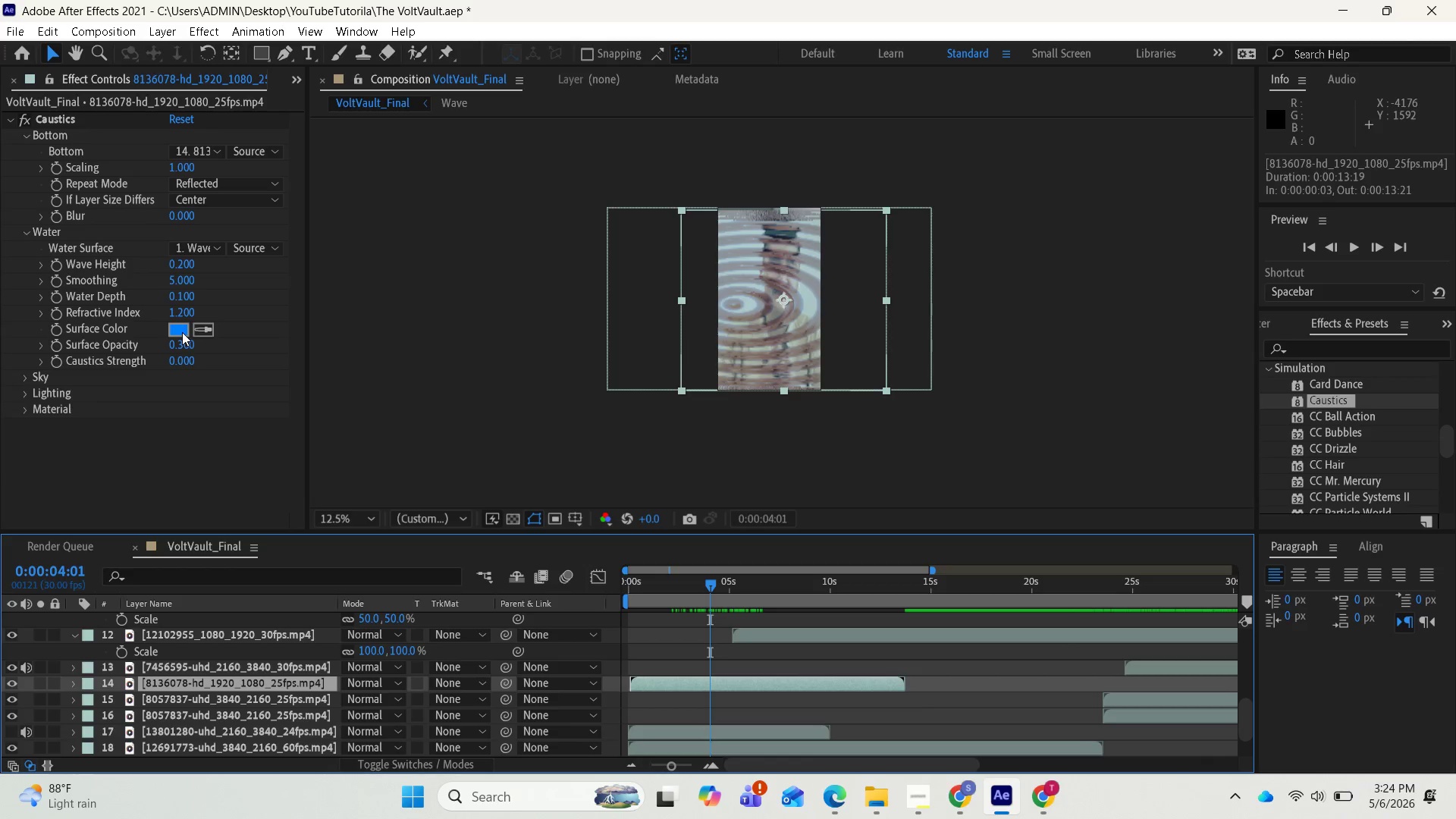 
wait(7.41)
 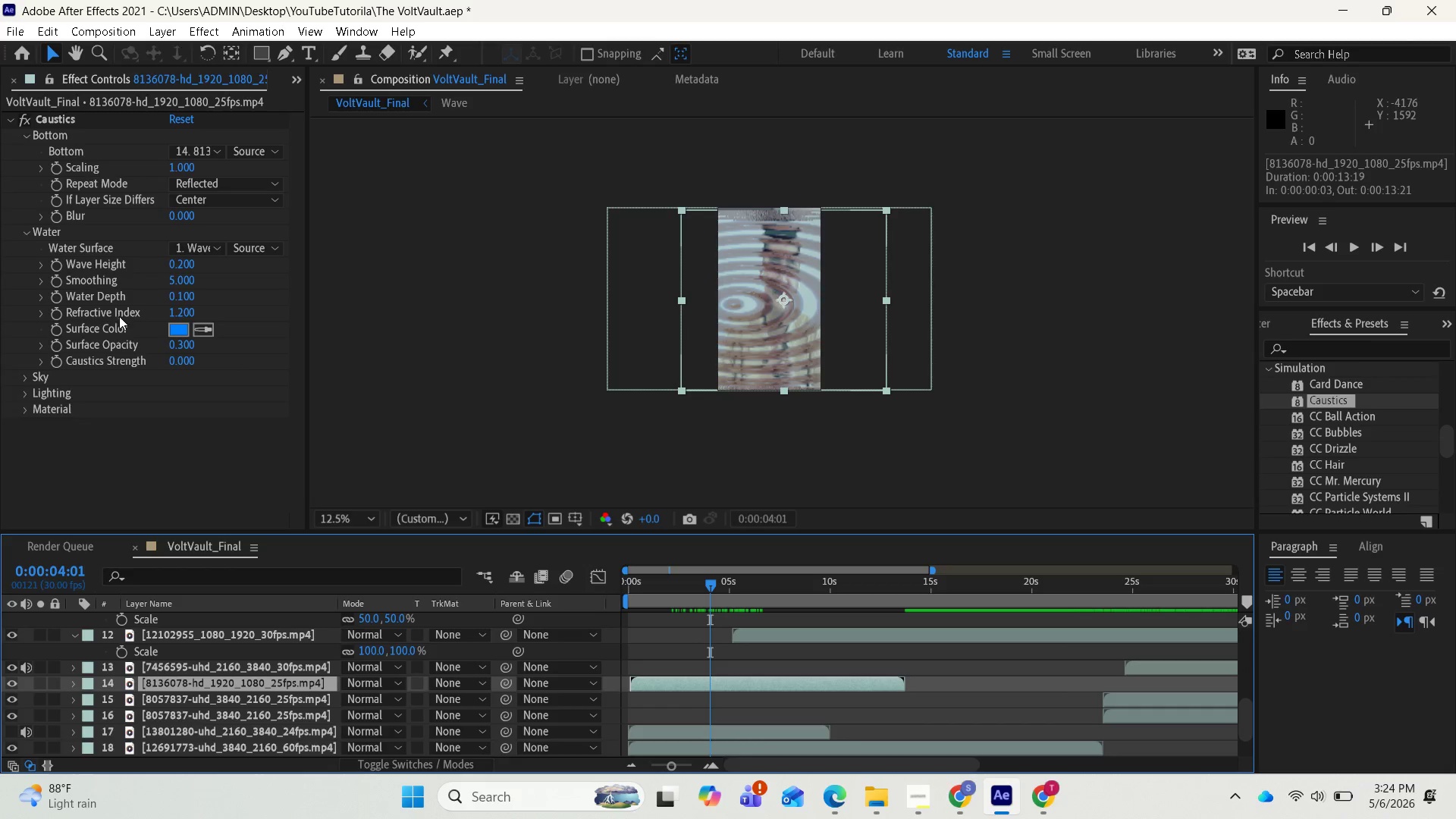 
left_click_drag(start_coordinate=[183, 343], to_coordinate=[89, 350])
 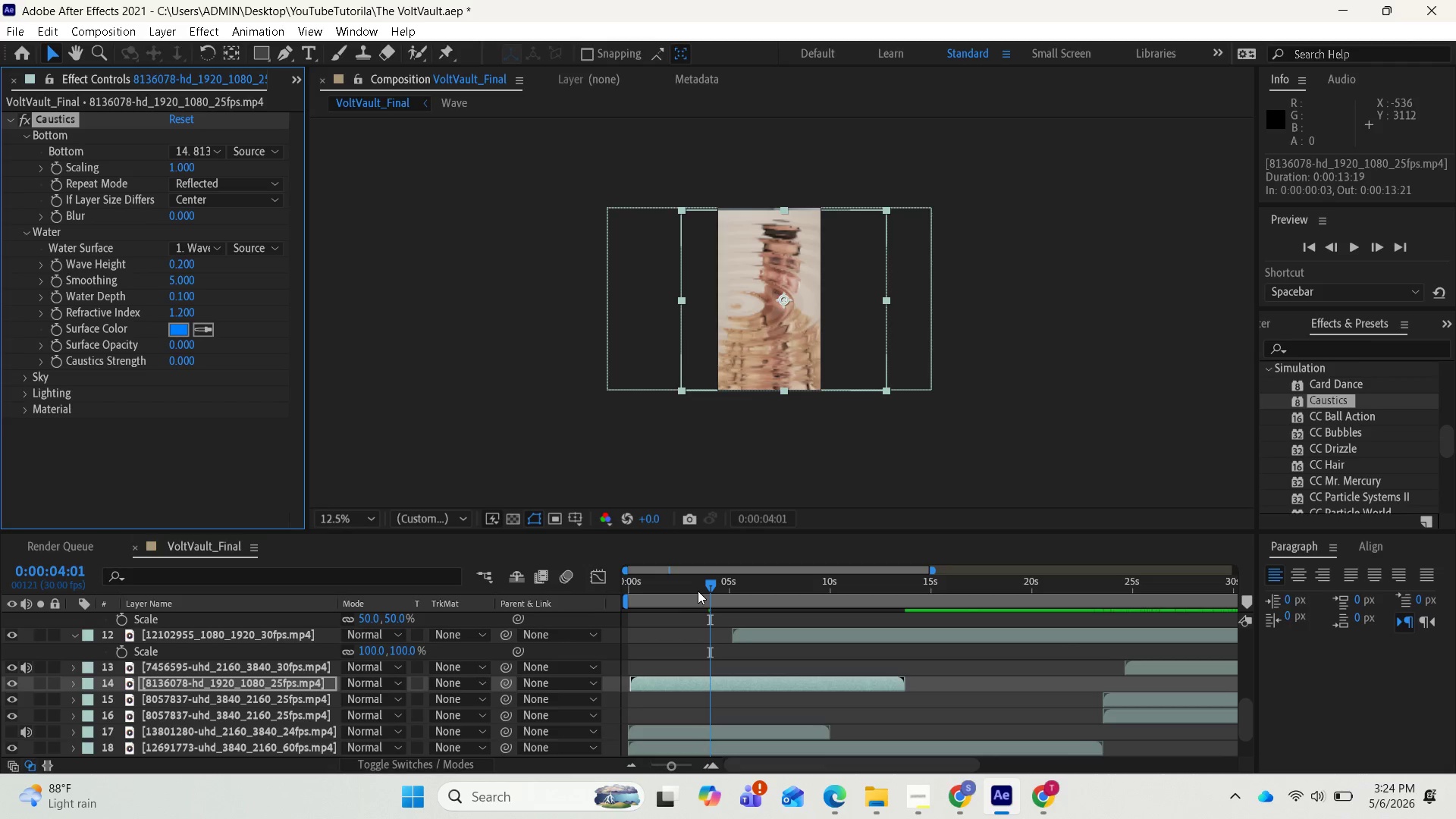 
wait(15.62)
 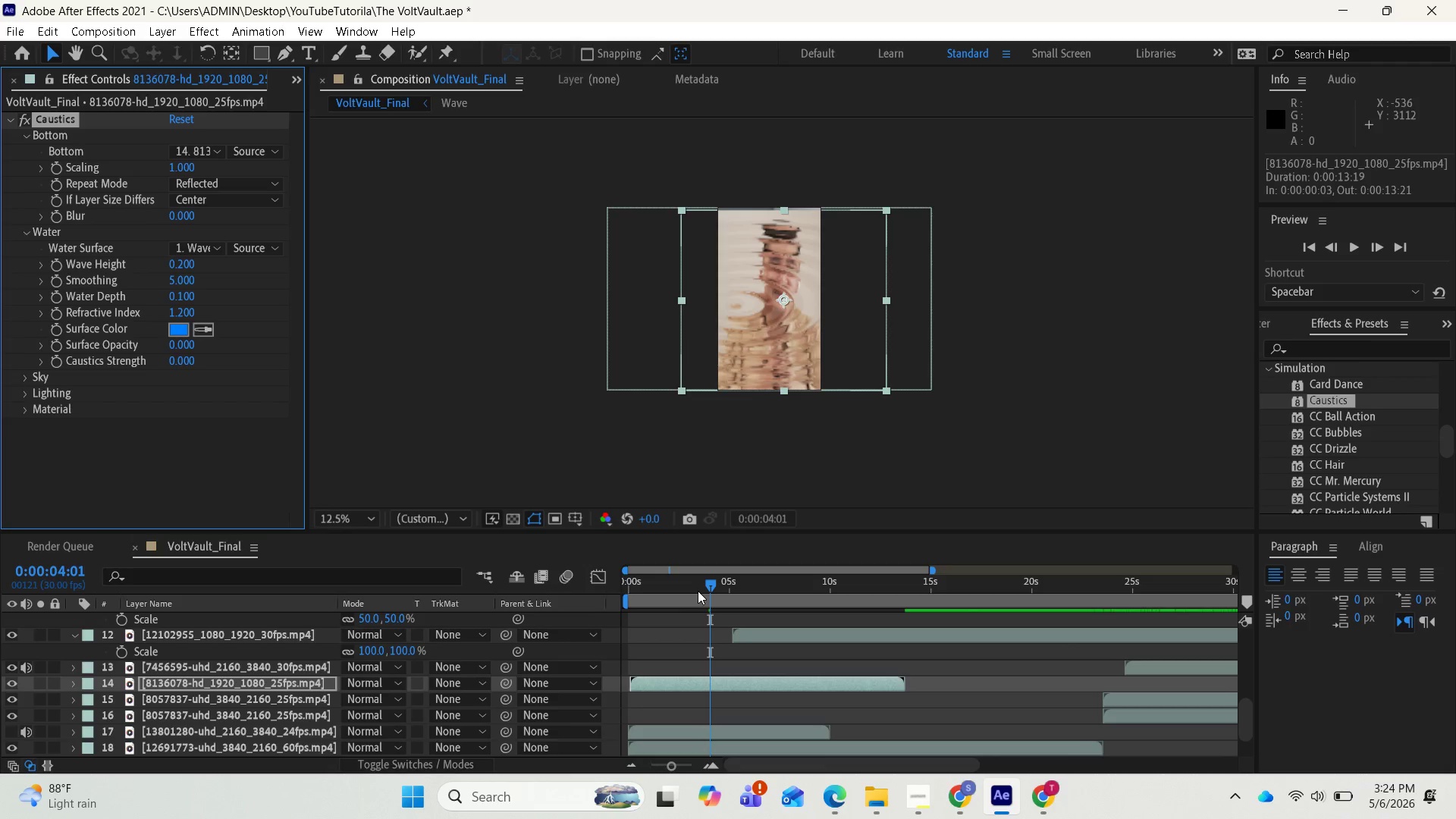 
left_click([180, 281])
 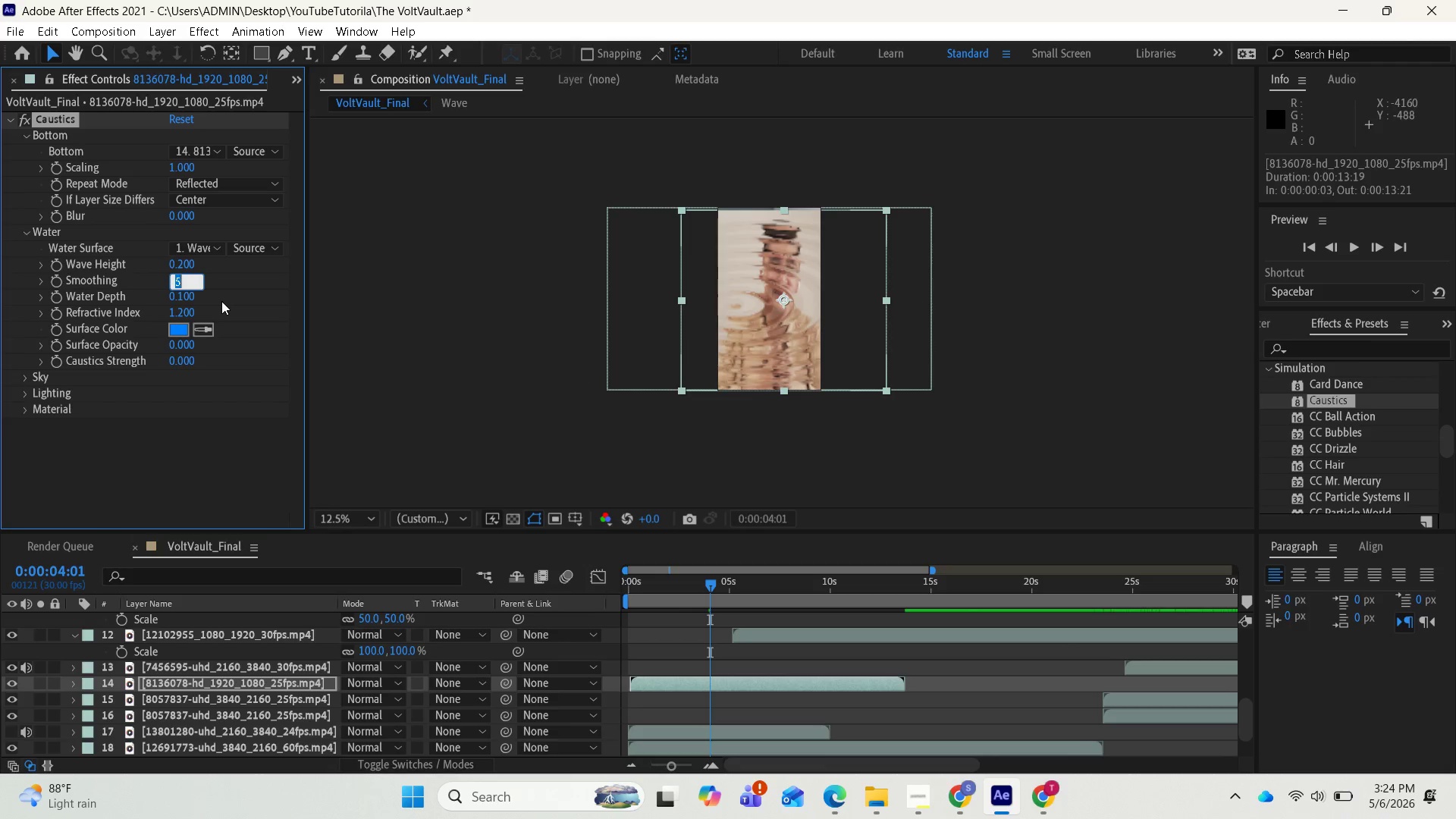 
type(40)
 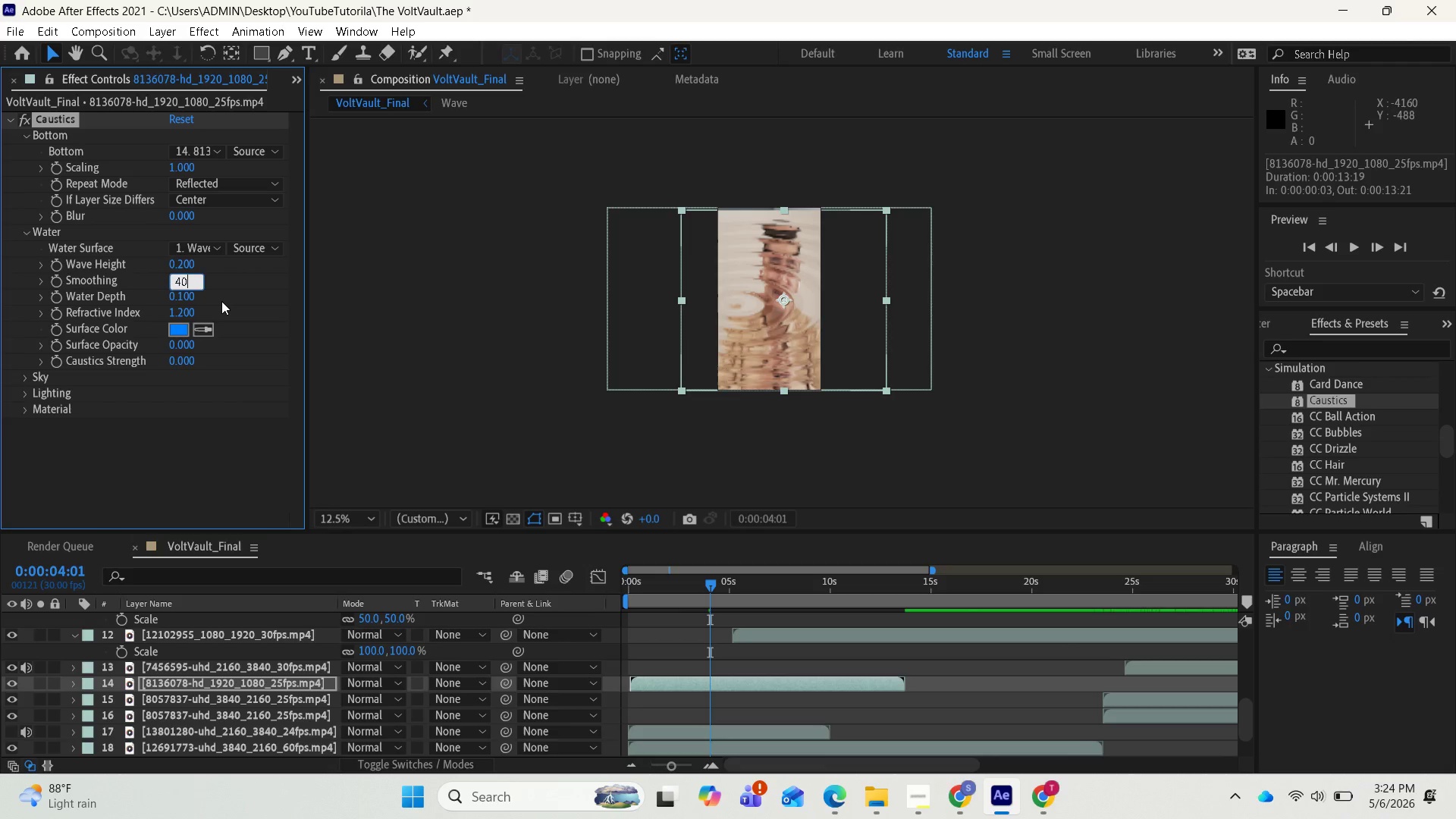 
key(Enter)
 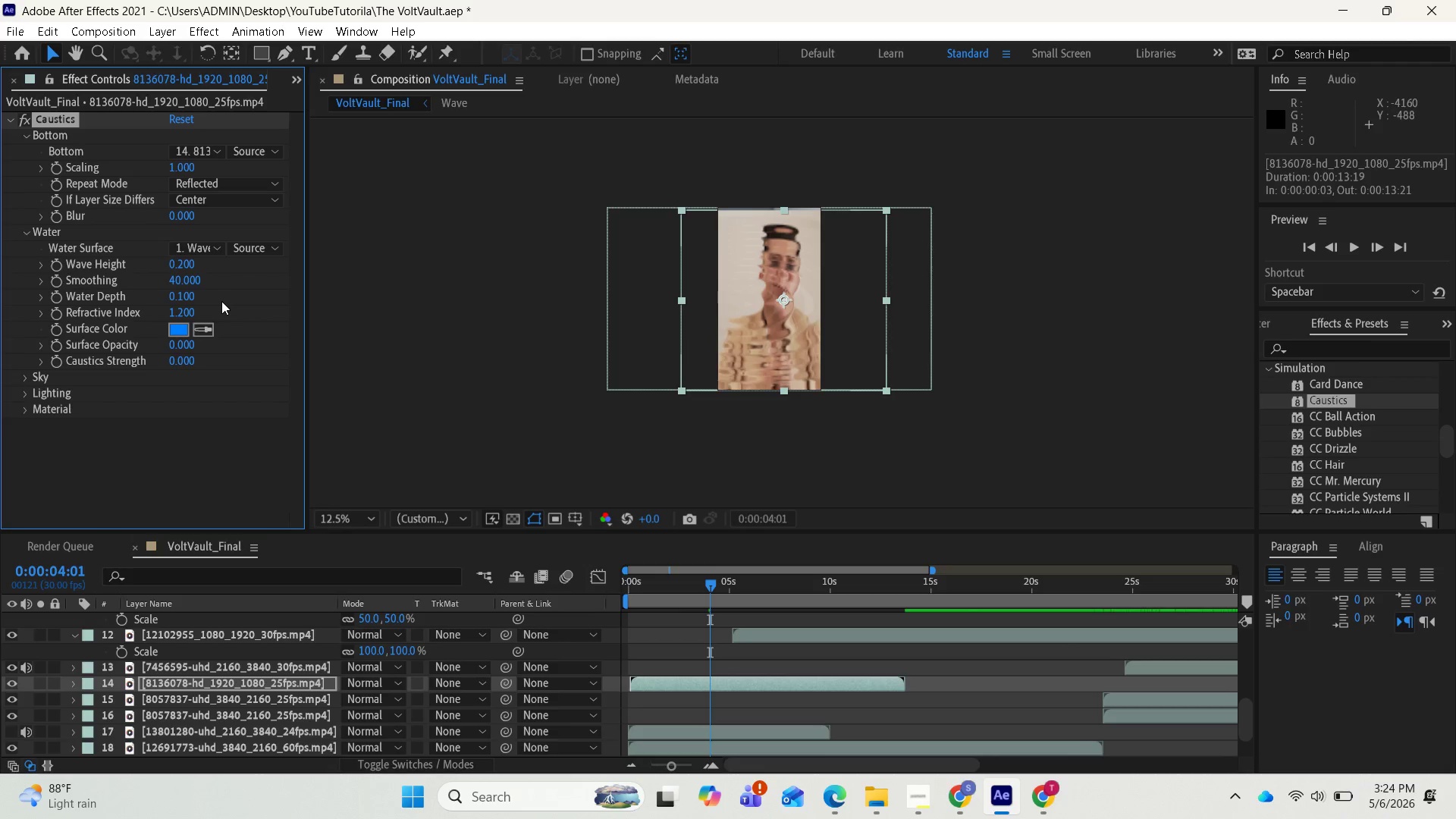 
wait(18.61)
 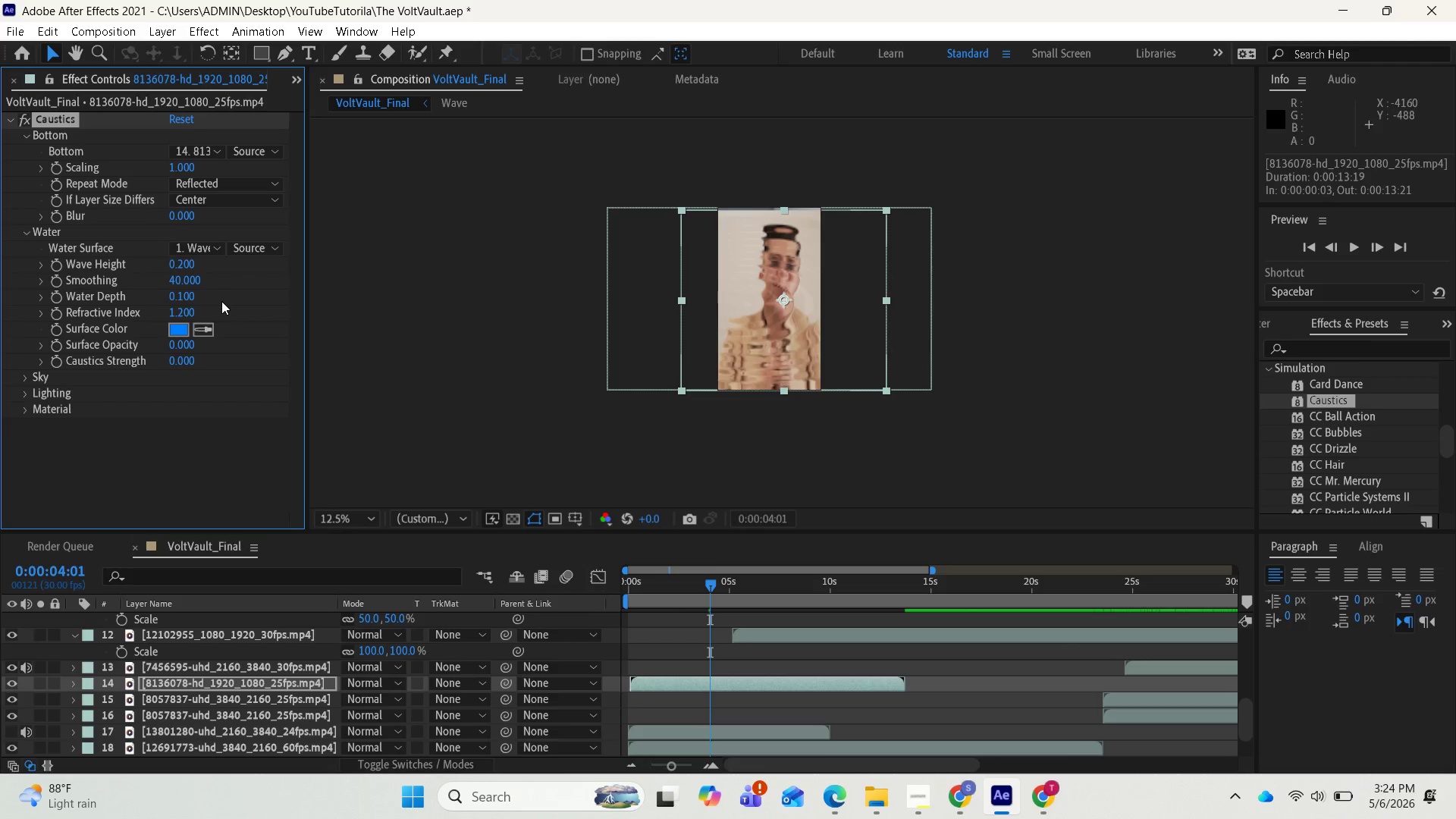 
left_click([184, 264])
 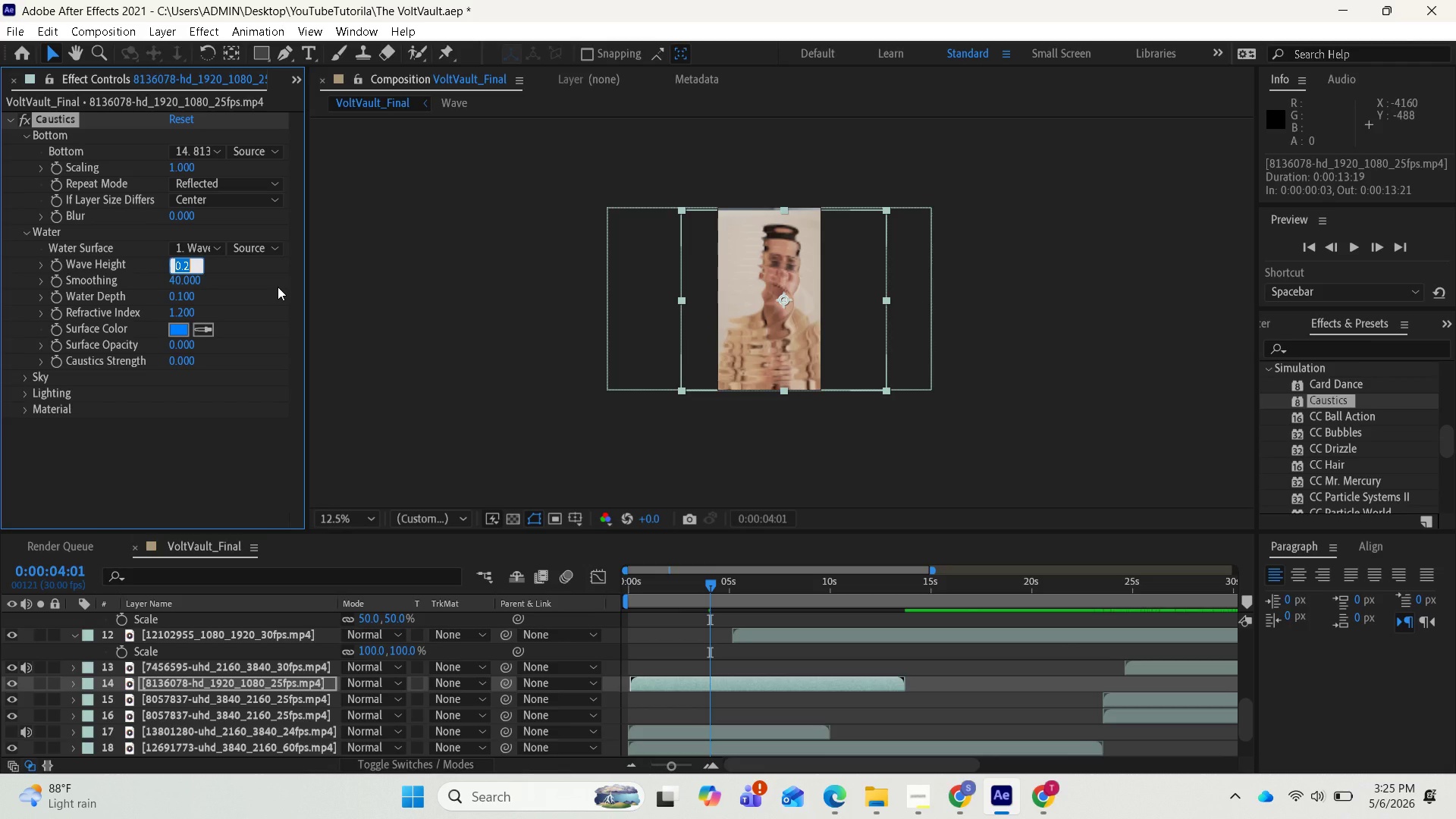 
key(Period)
 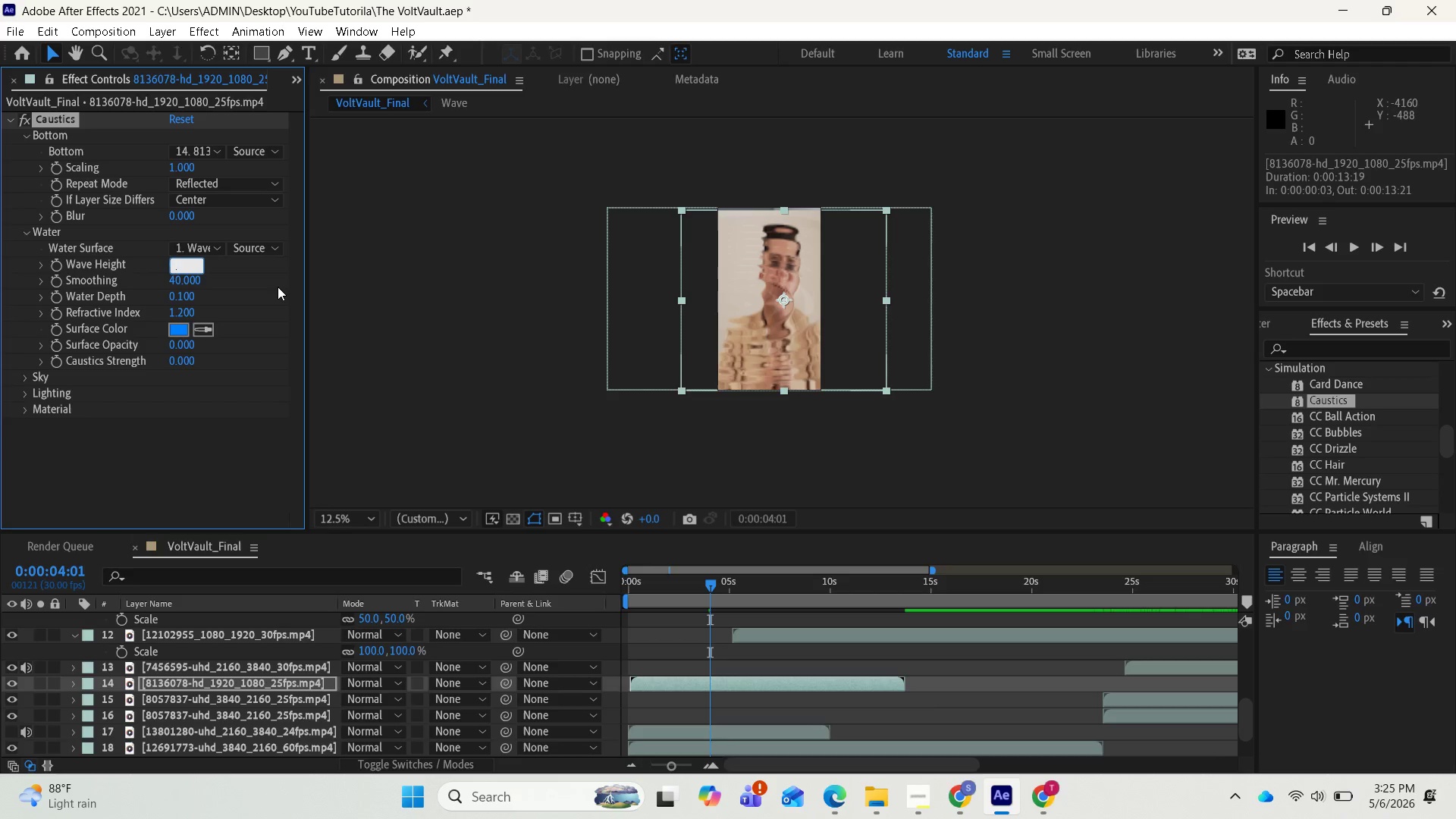 
key(1)
 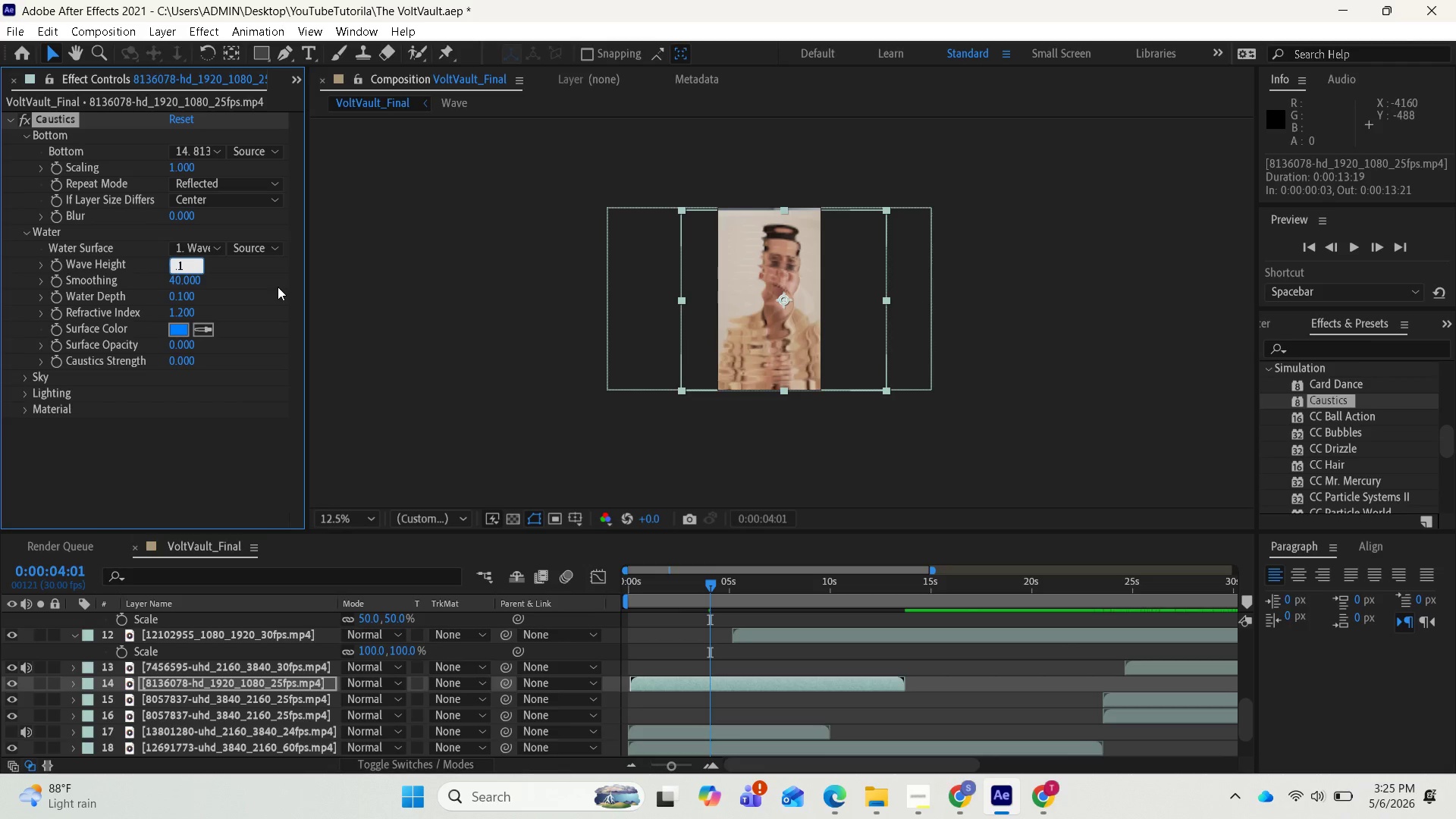 
key(Enter)
 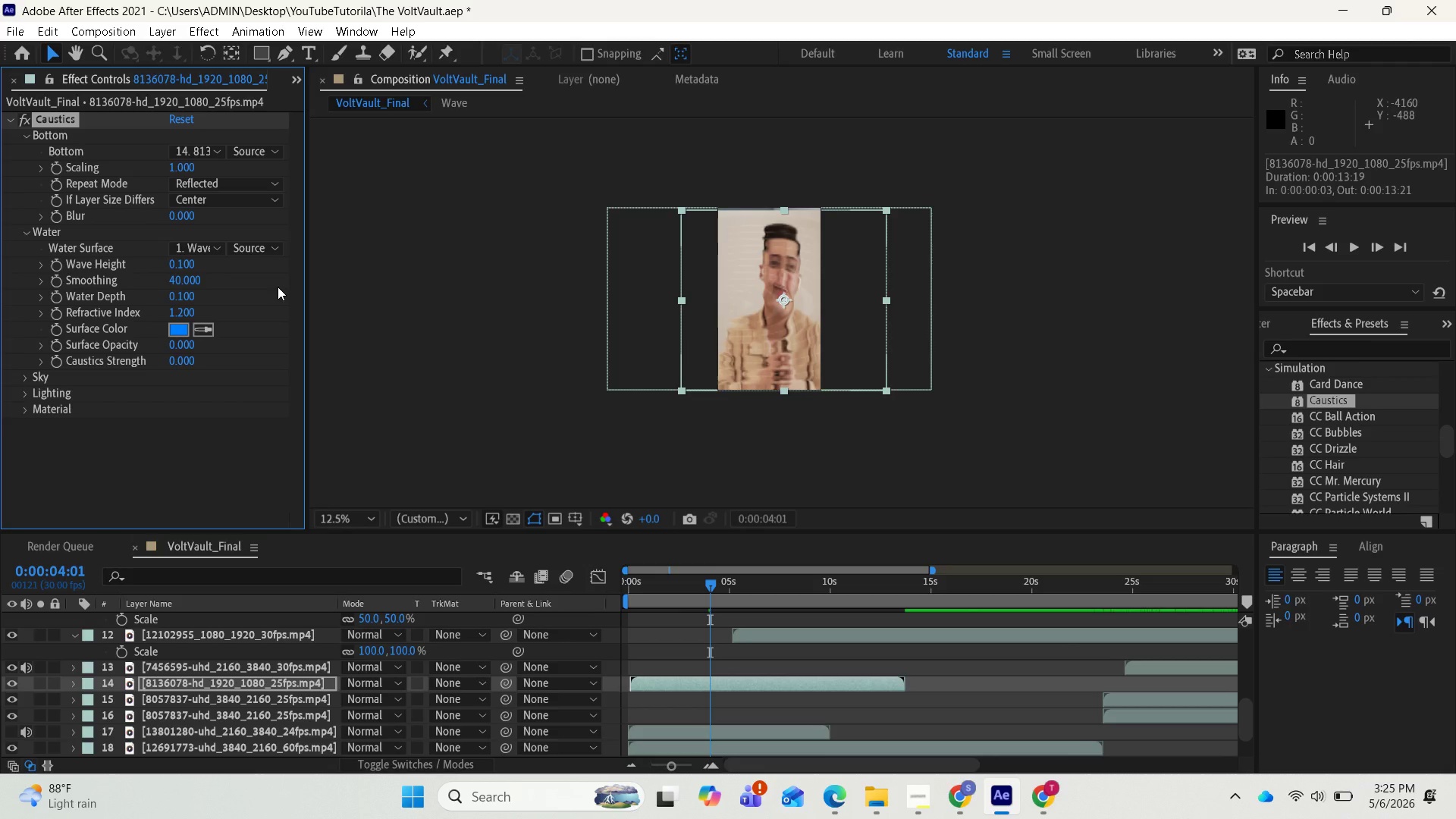 
wait(12.92)
 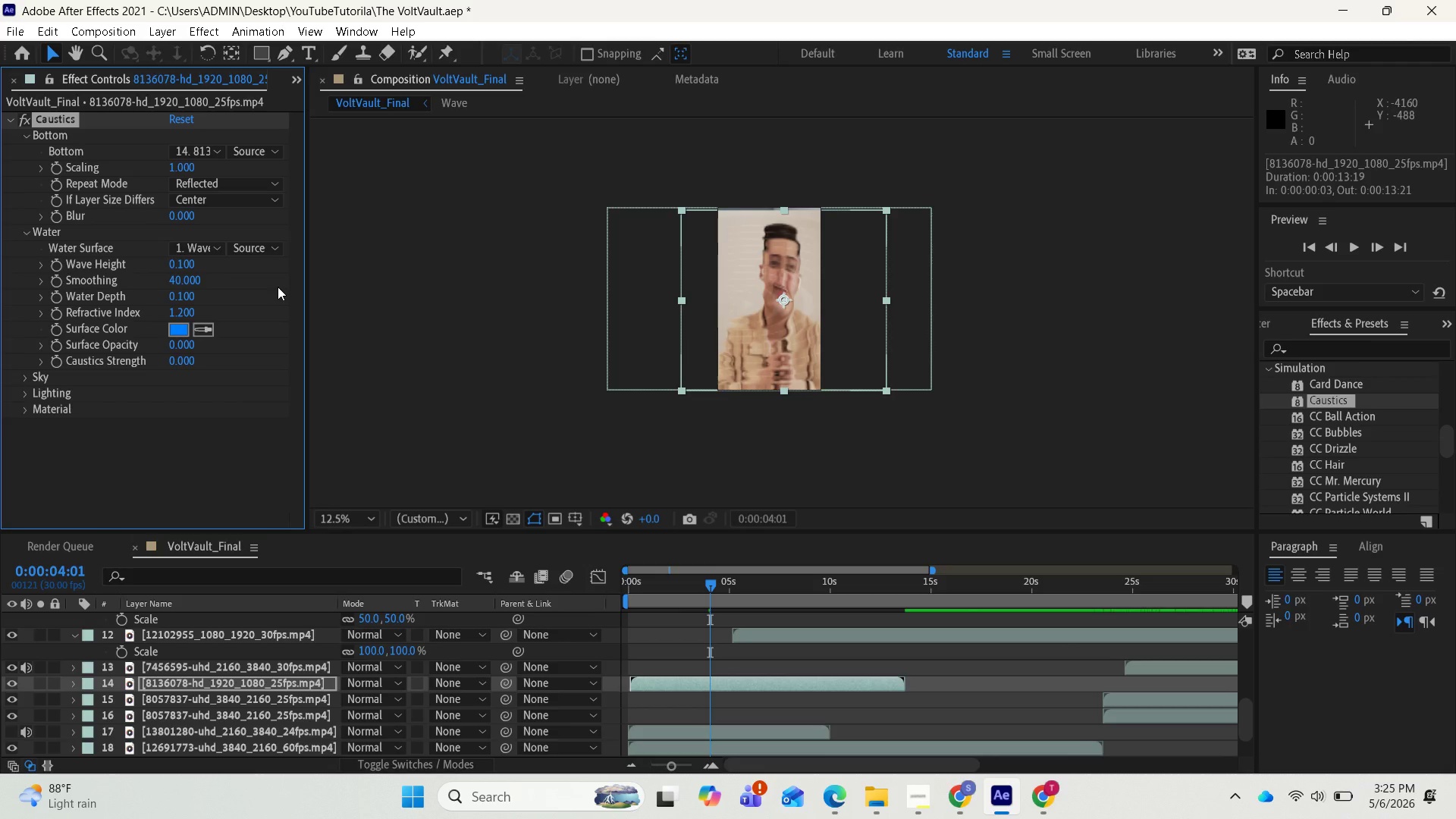 
left_click([176, 293])
 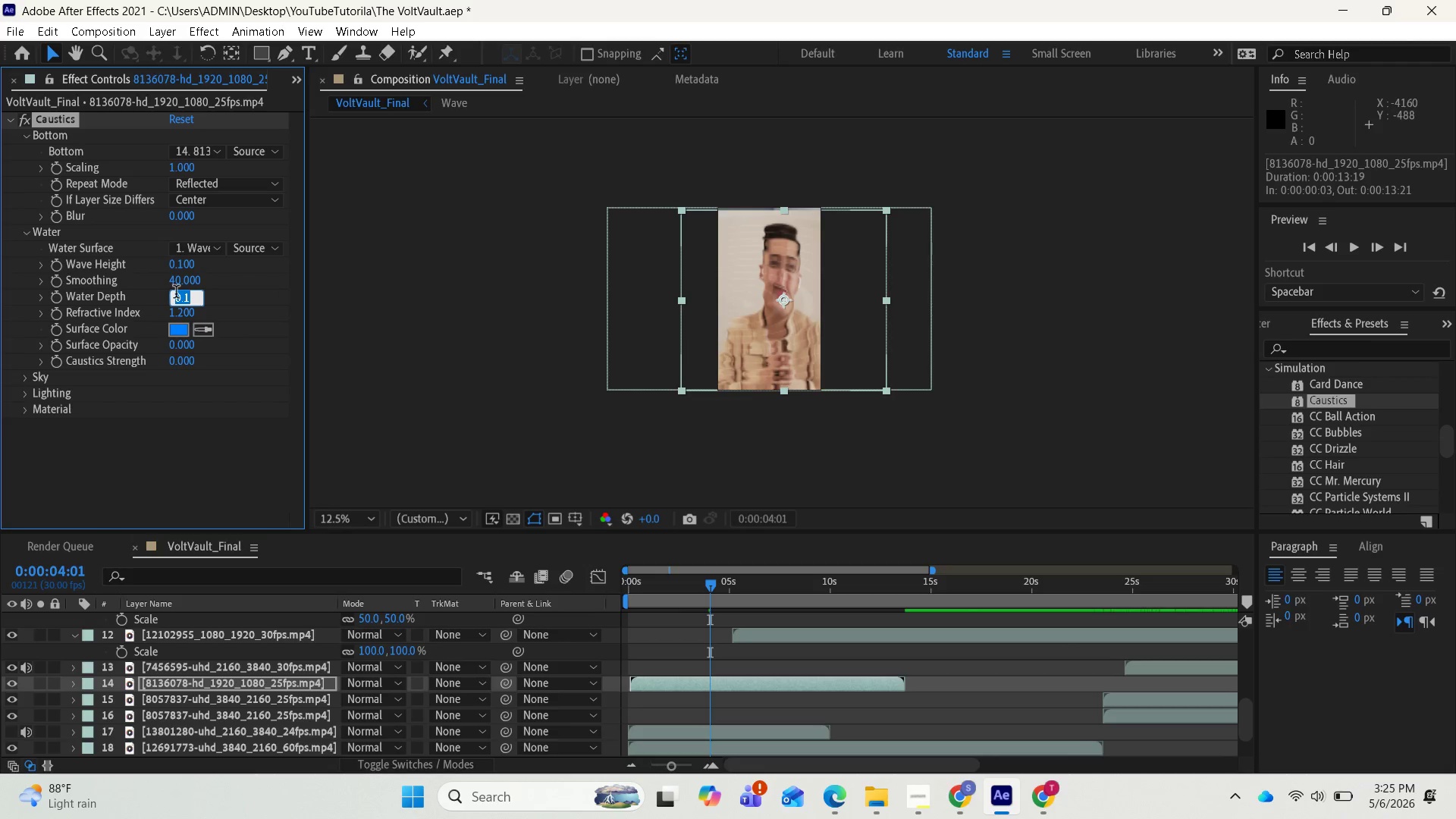 
key(Period)
 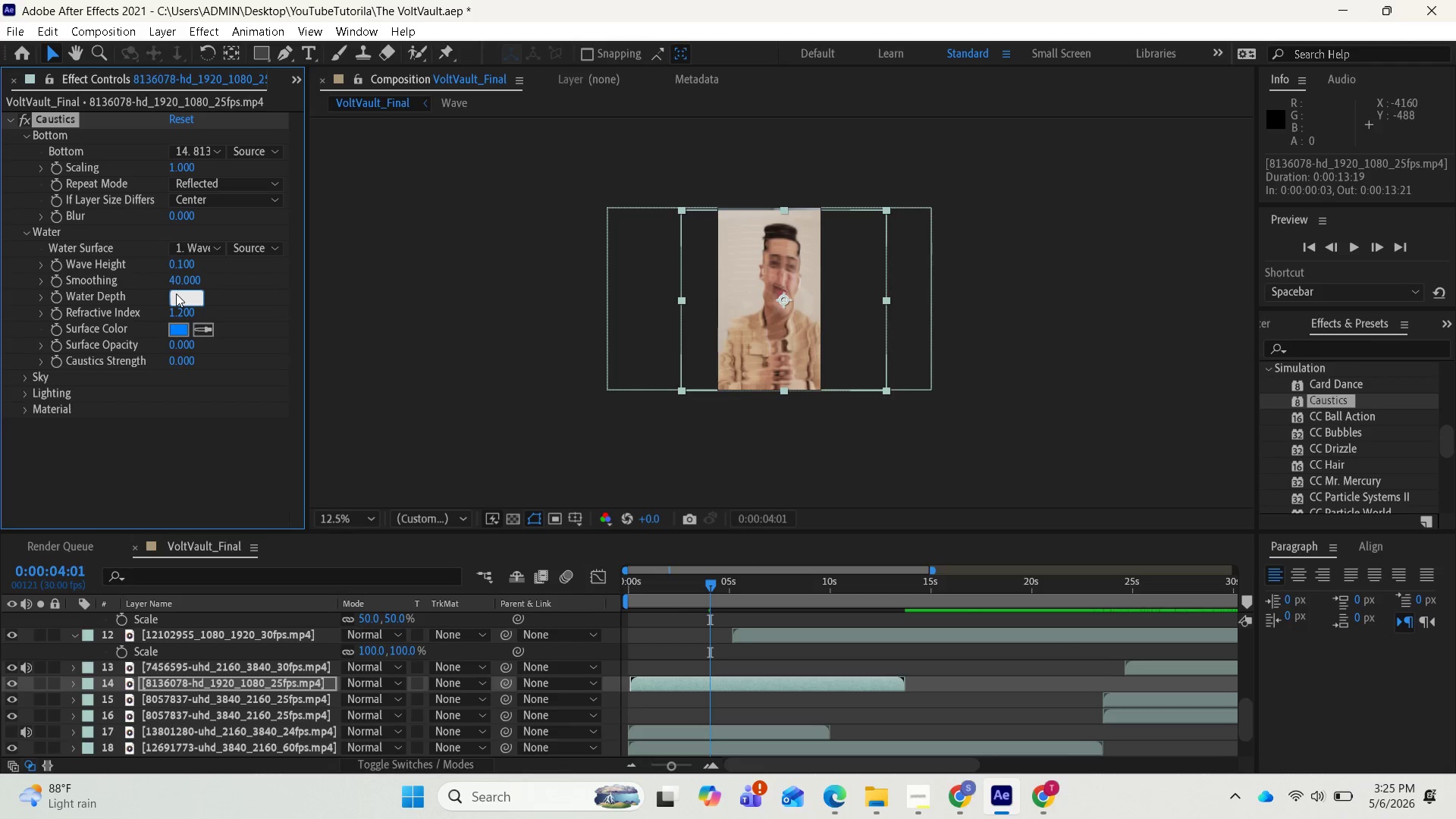 
key(3)
 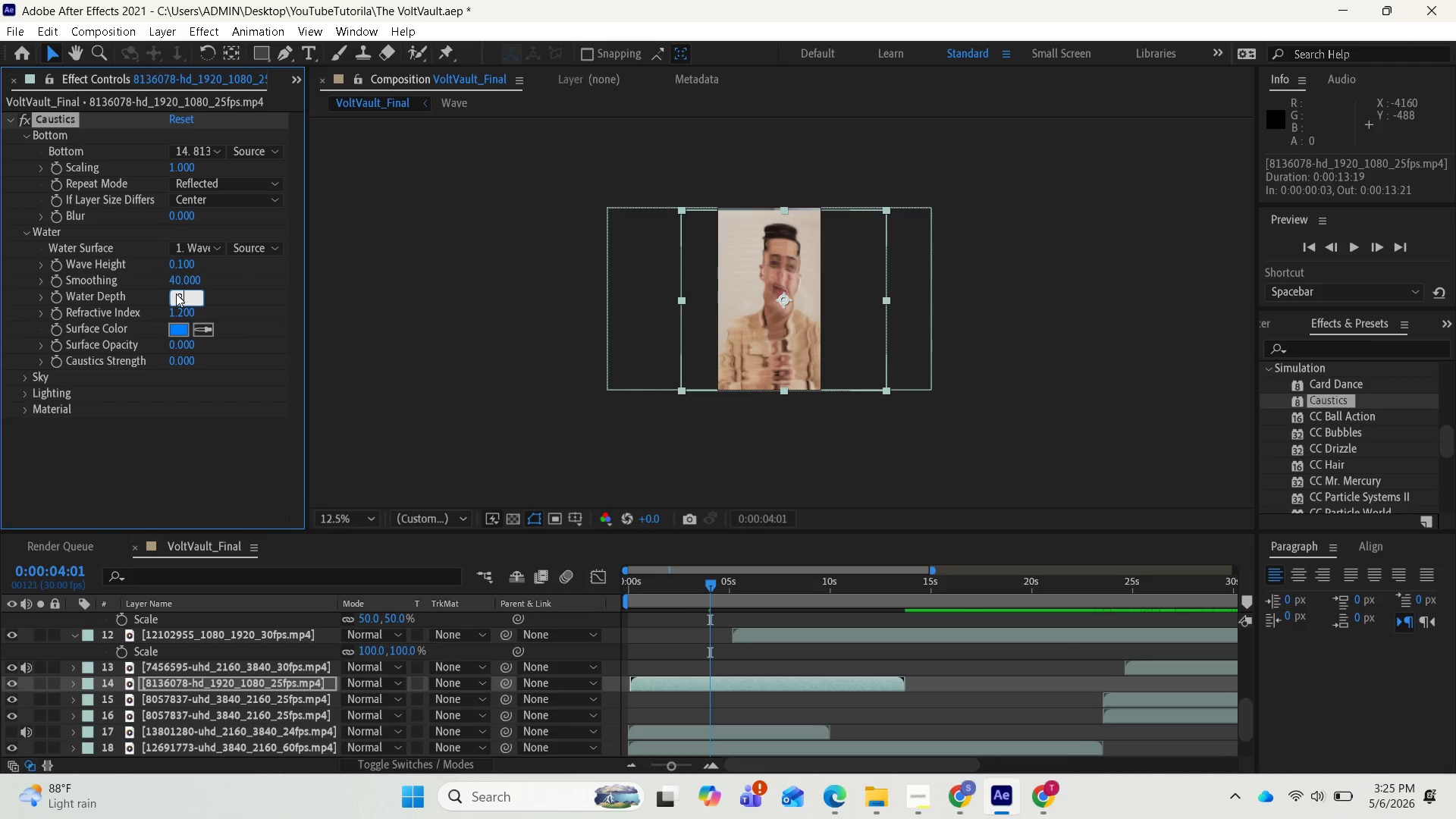 
key(Enter)
 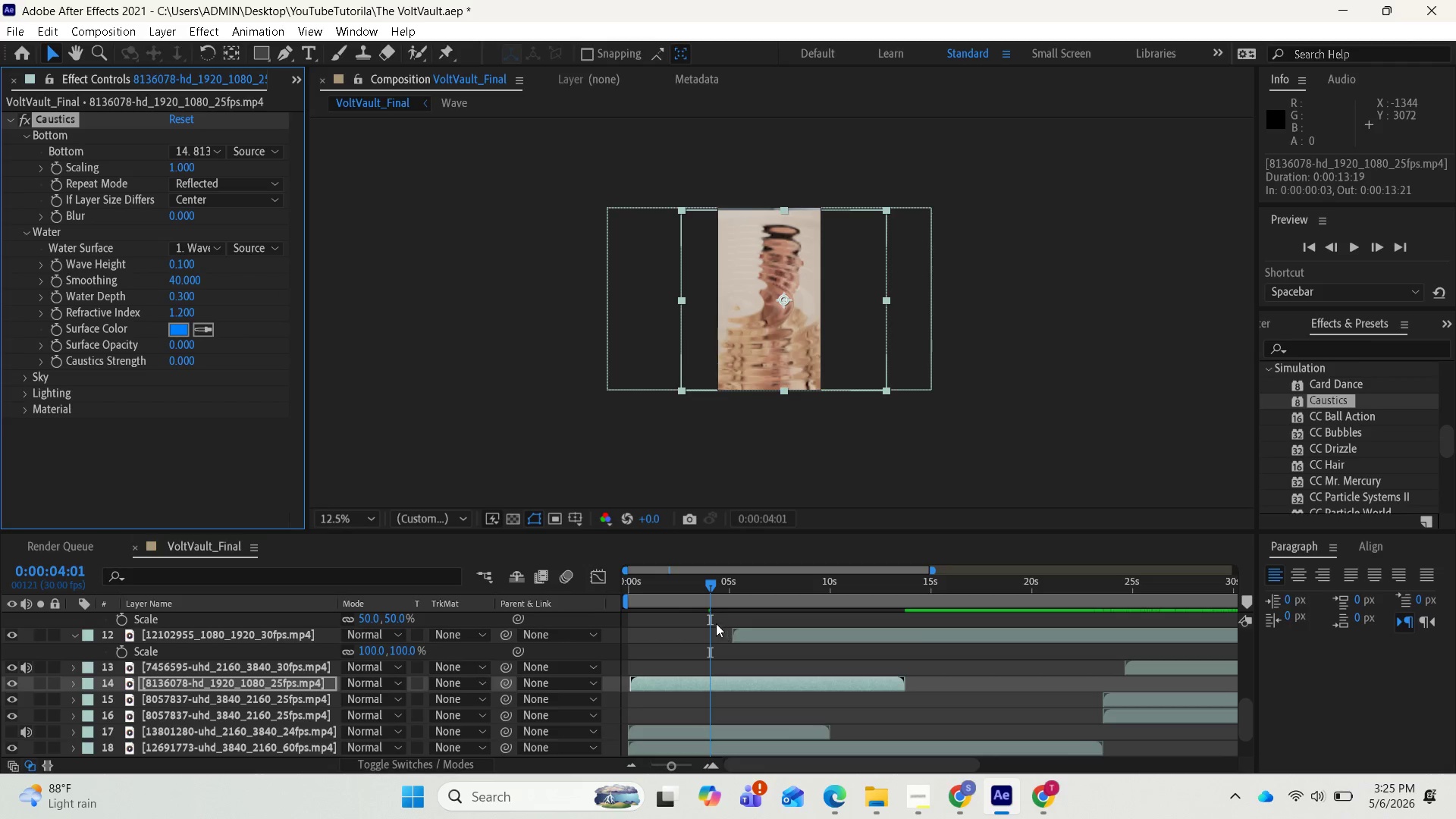 
left_click_drag(start_coordinate=[710, 587], to_coordinate=[720, 585])
 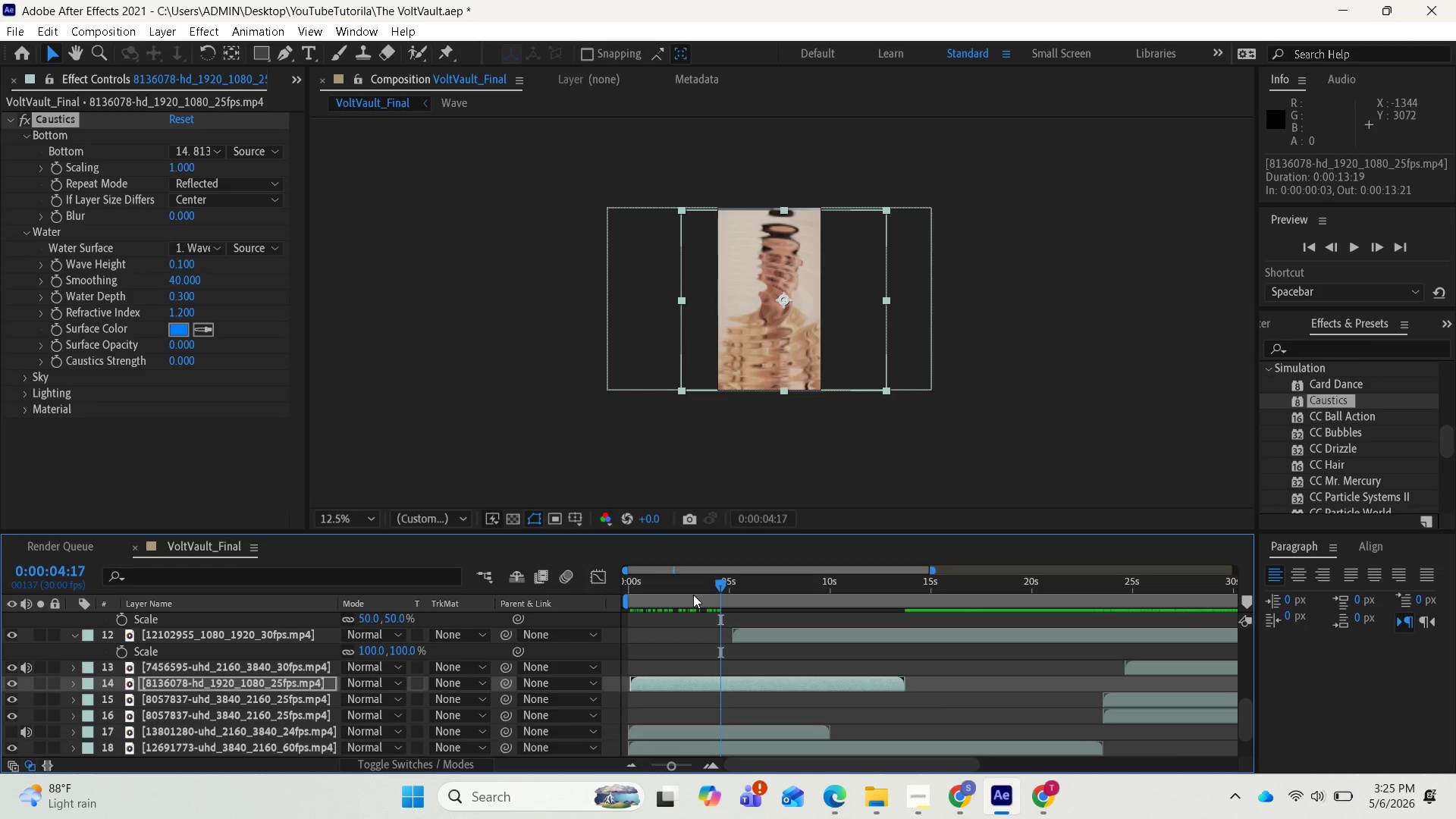 
wait(29.86)
 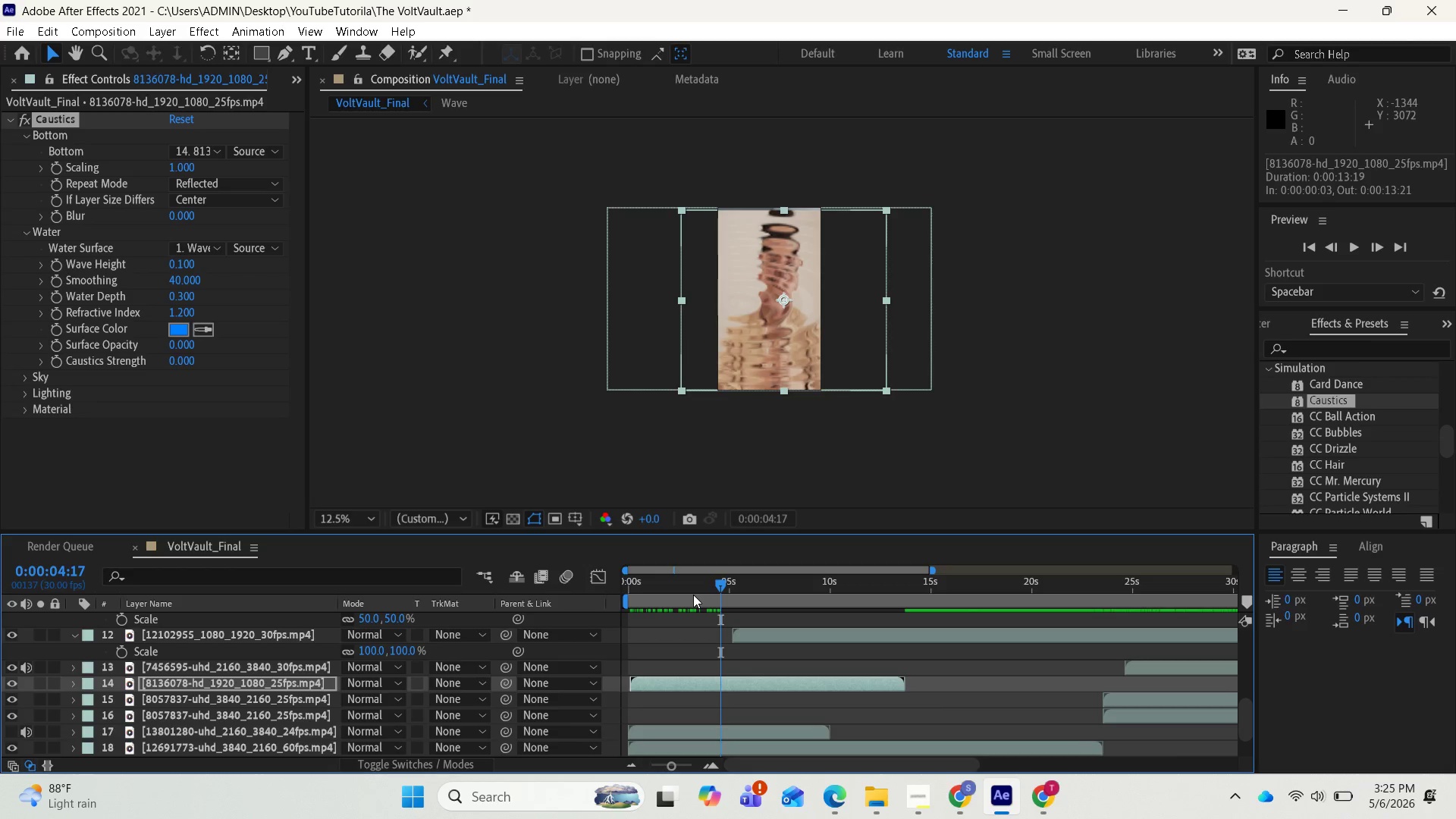 
scroll: coordinate [816, 628], scroll_direction: up, amount: 5.0
 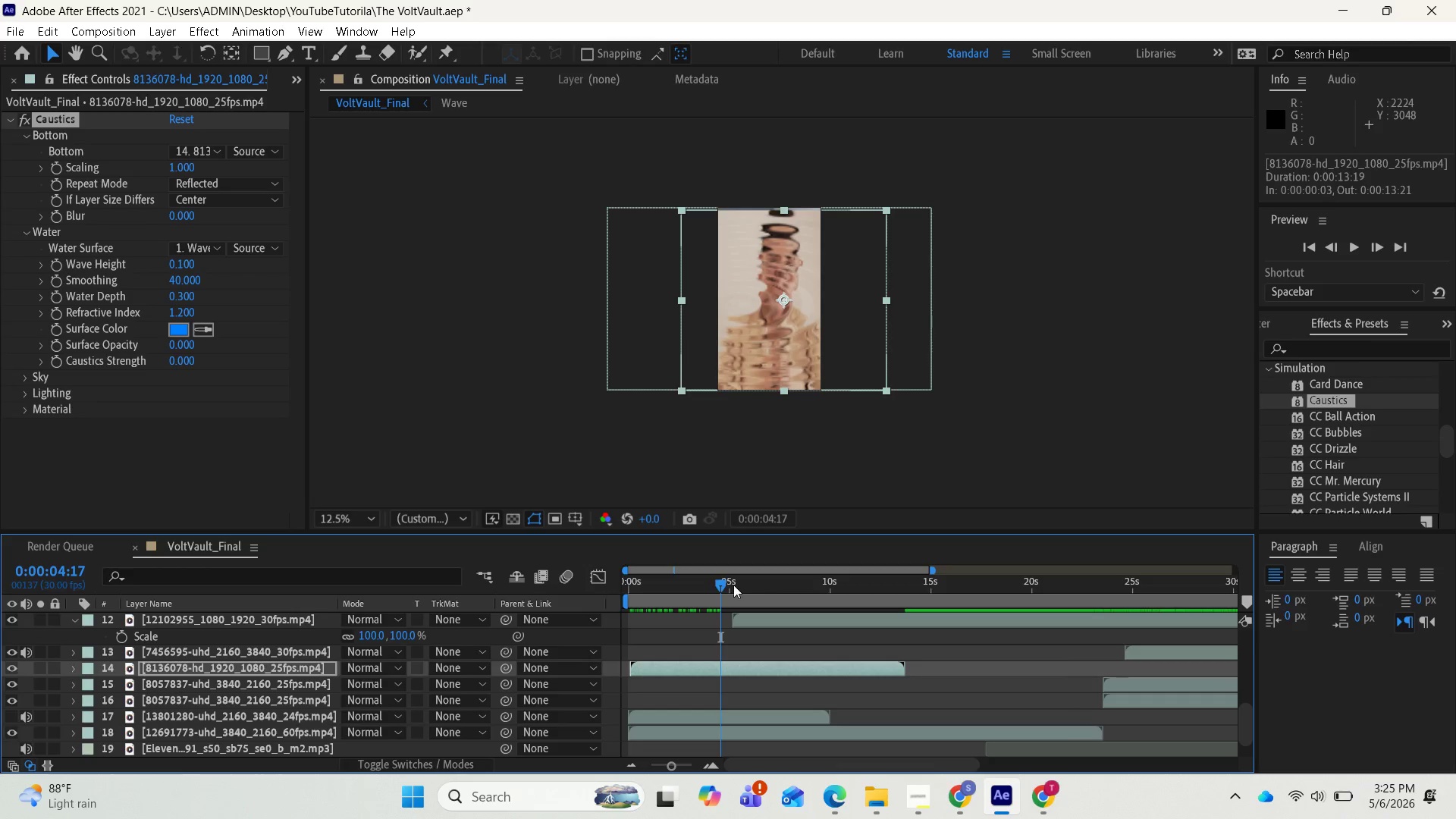 
left_click_drag(start_coordinate=[723, 582], to_coordinate=[598, 585])
 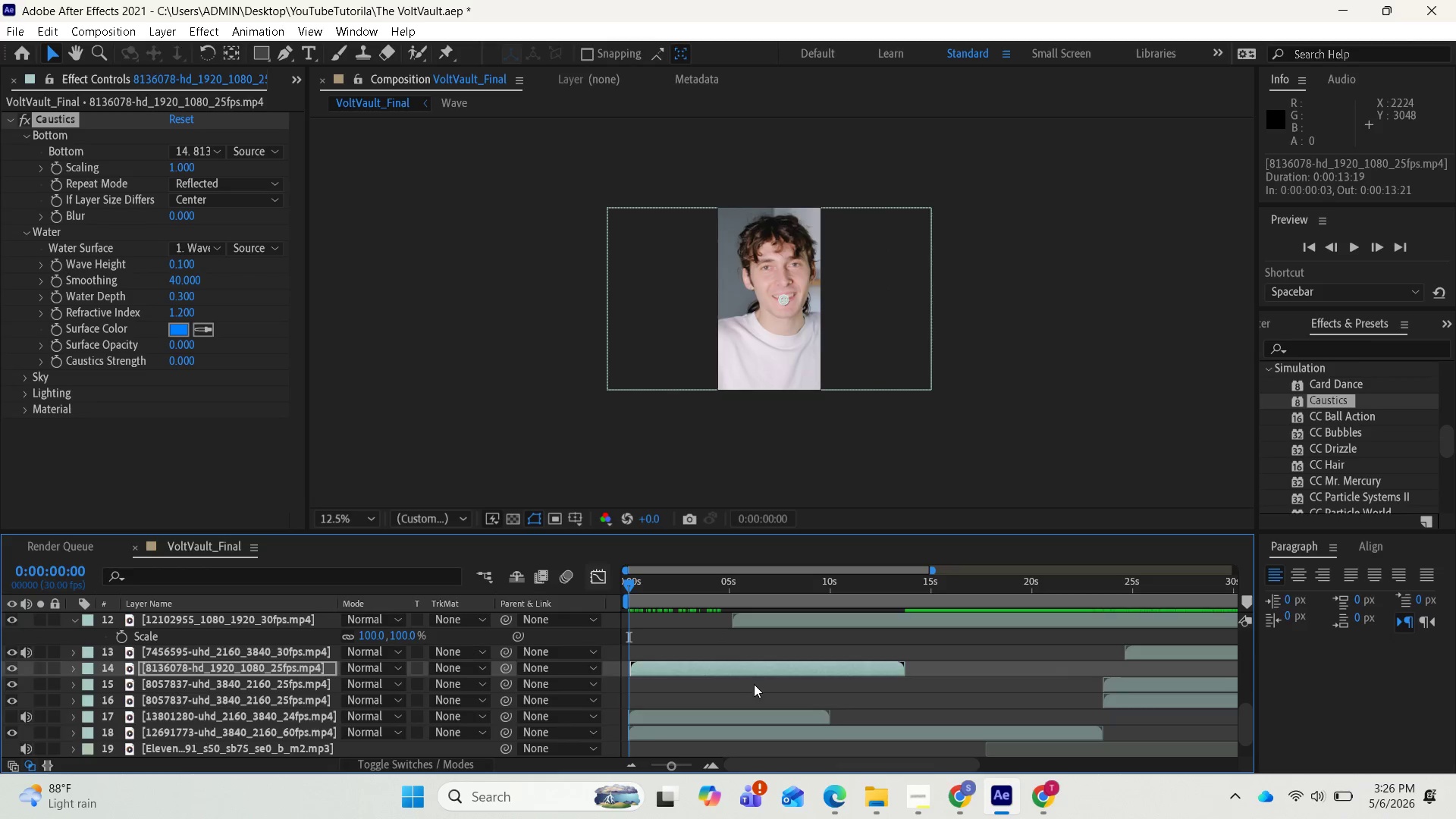 
scroll: coordinate [758, 679], scroll_direction: up, amount: 2.0
 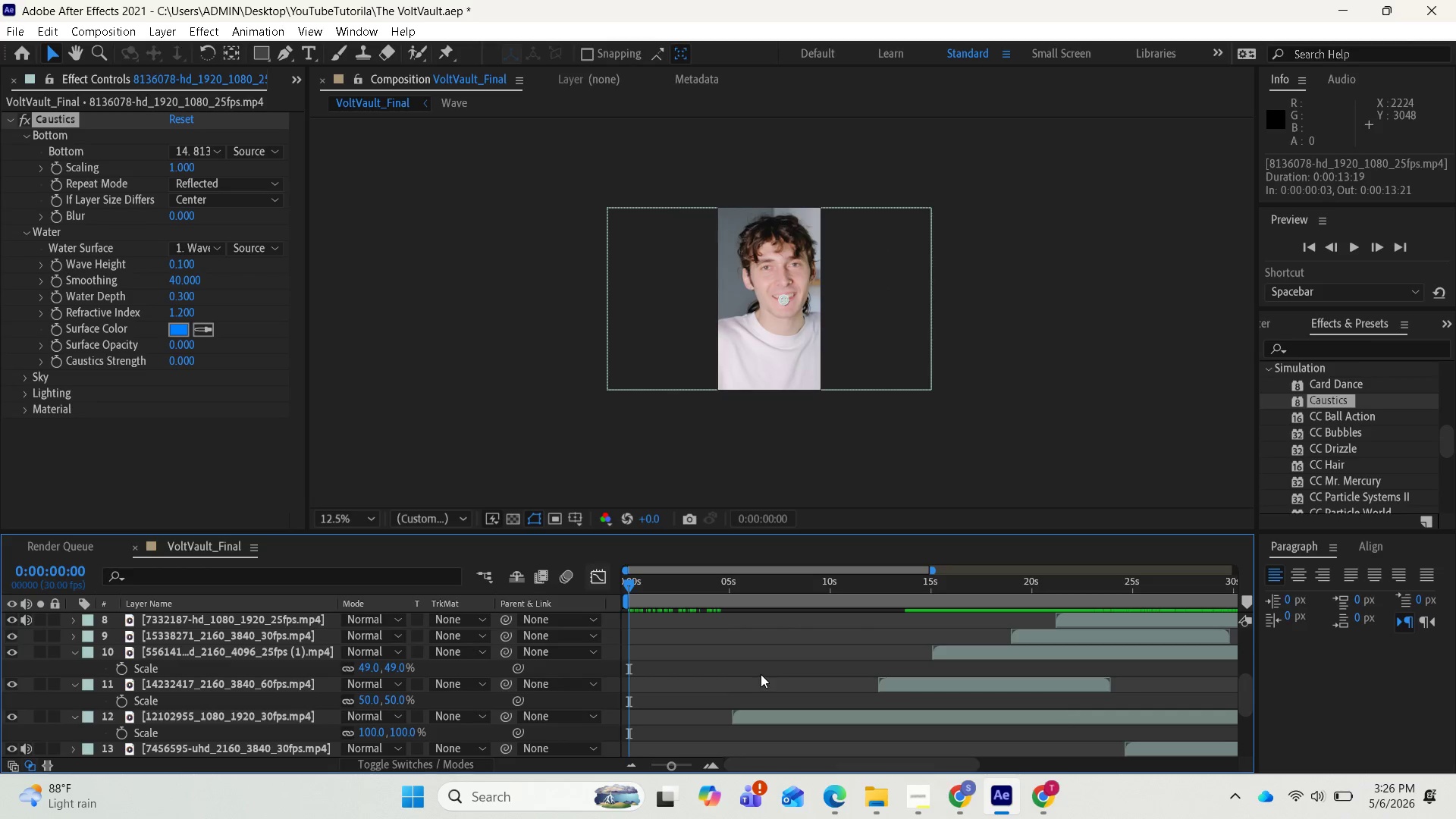 
scroll: coordinate [761, 661], scroll_direction: down, amount: 5.0
 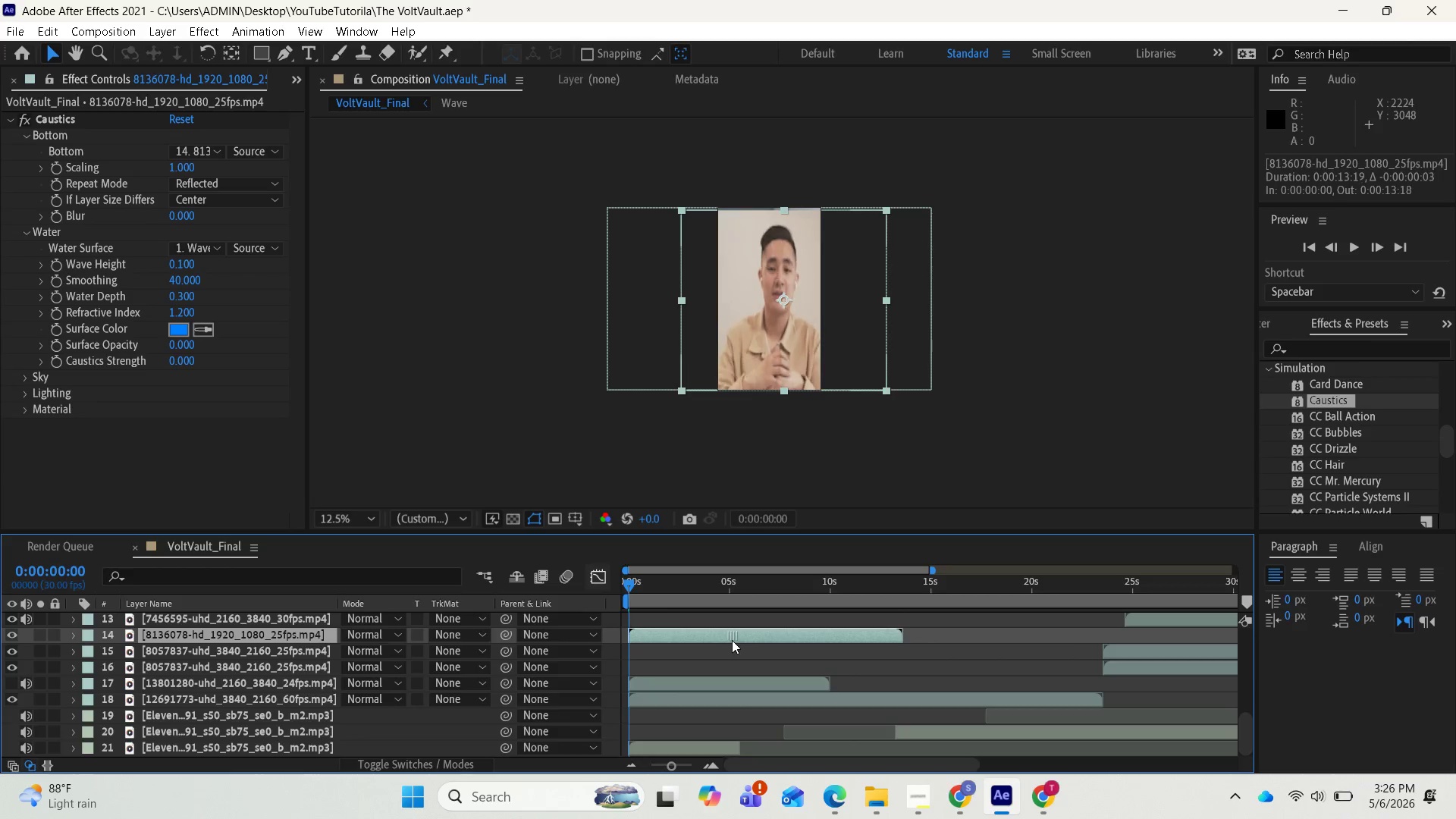 
wait(8.41)
 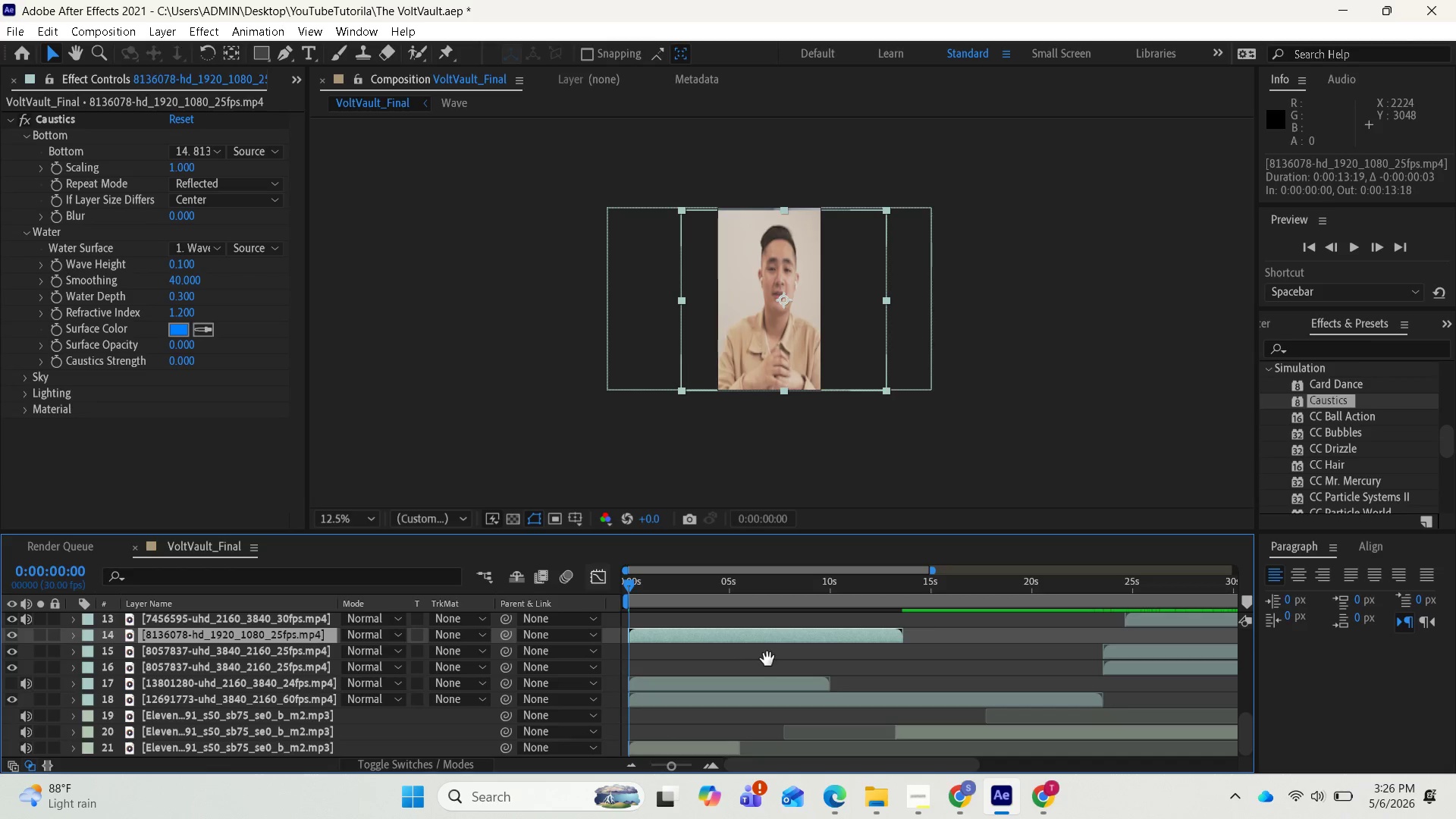 
key(Space)
 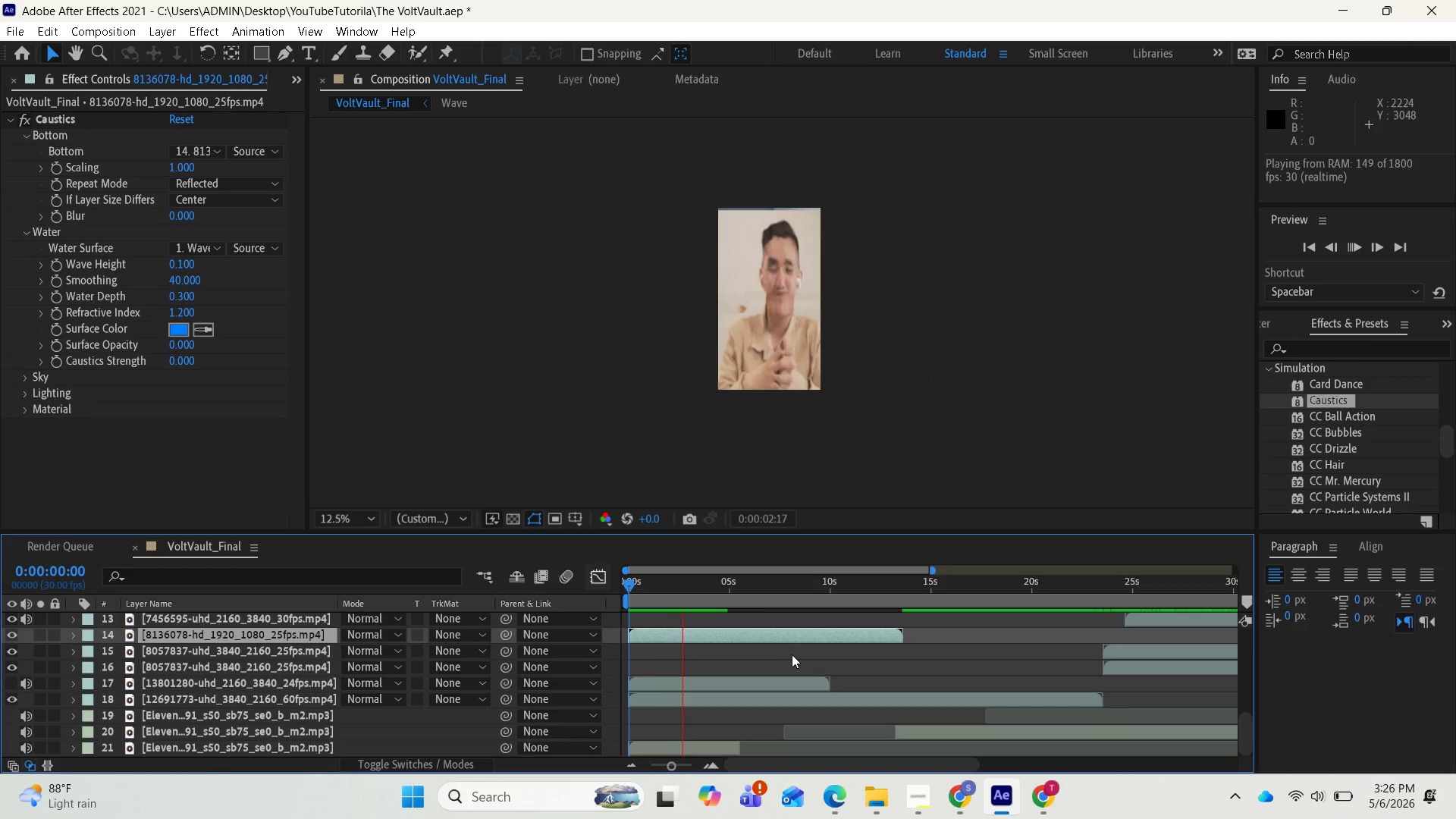 
scroll: coordinate [766, 659], scroll_direction: down, amount: 7.0
 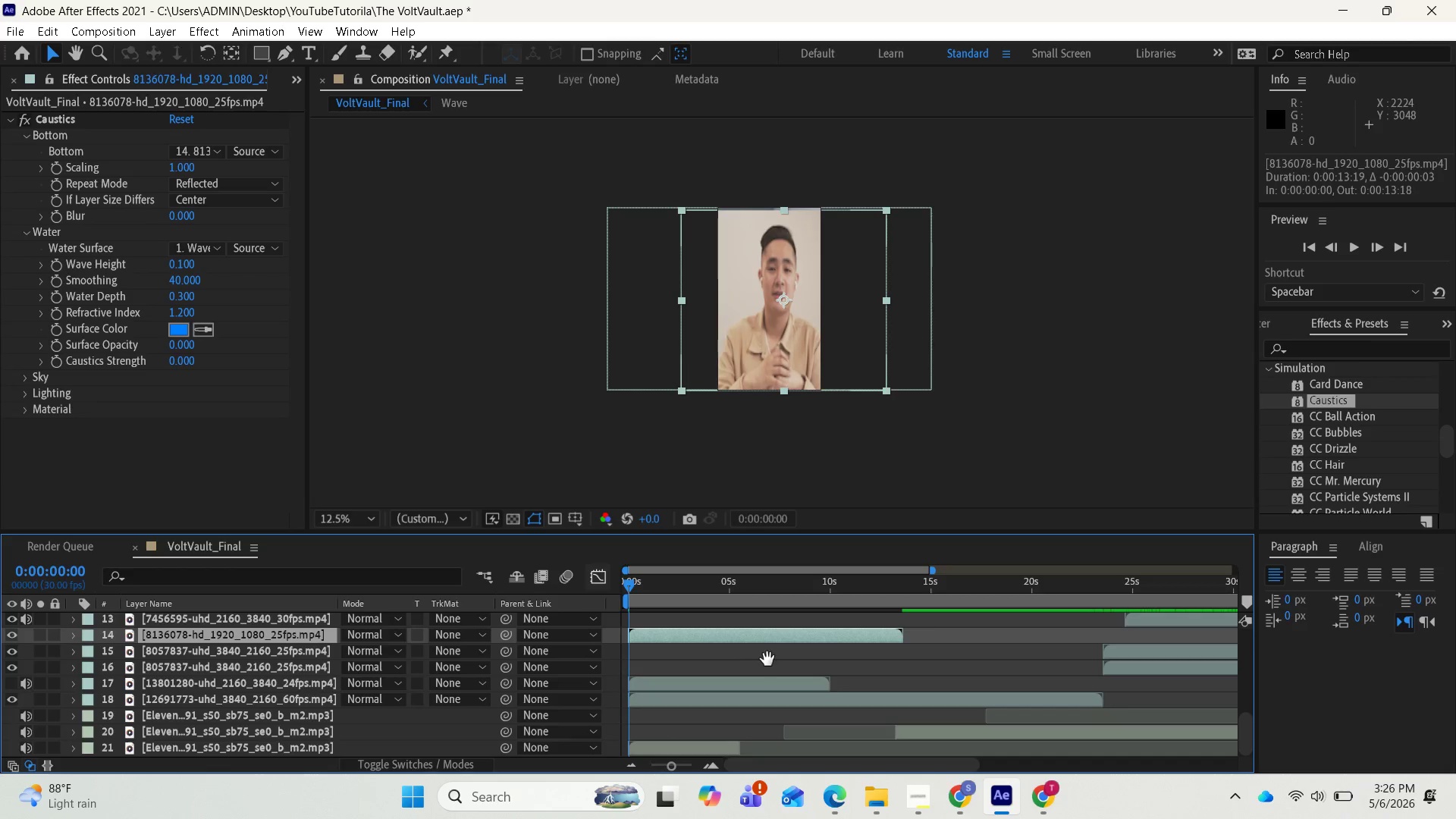 
key(Space)
 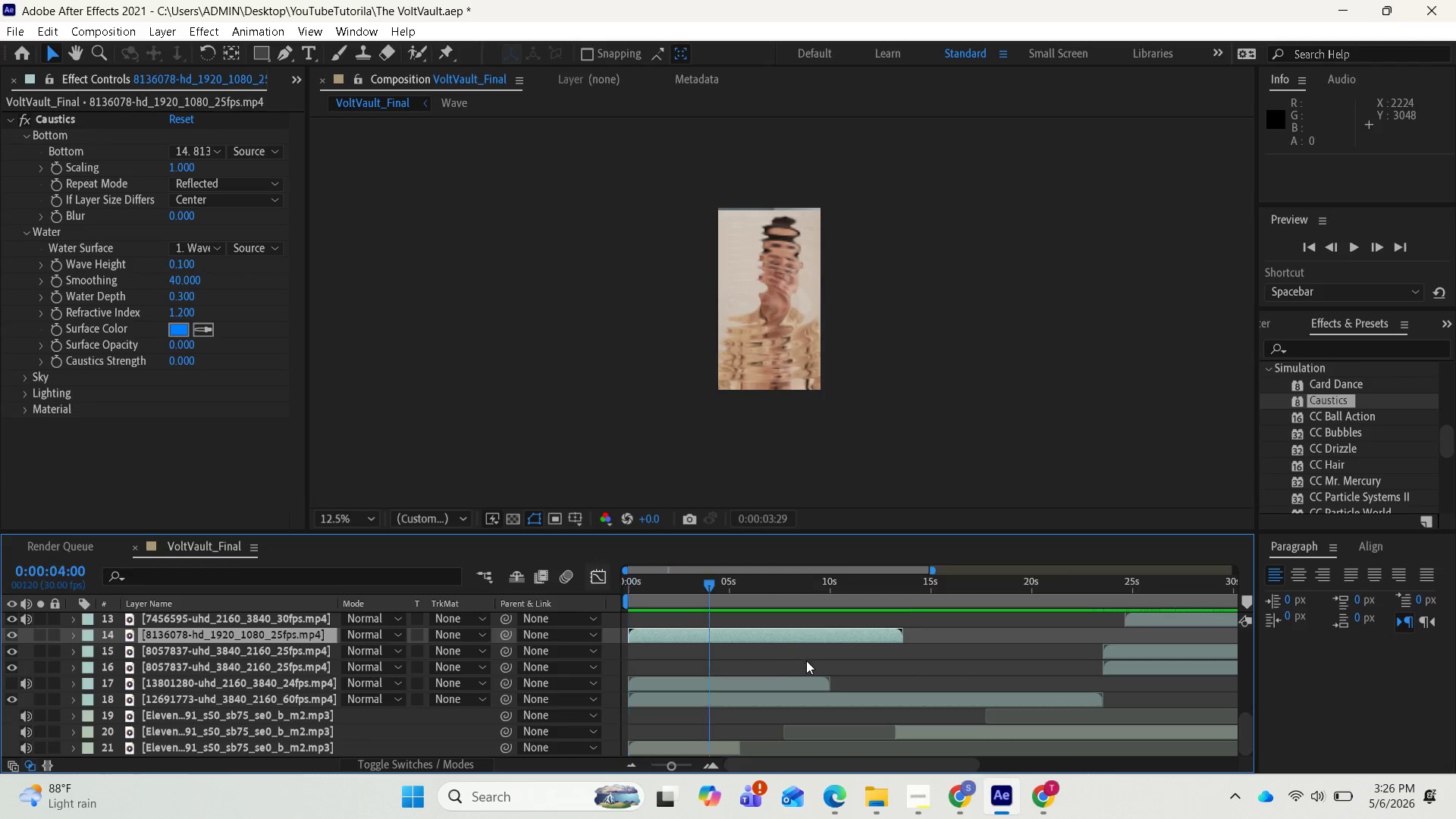 
scroll: coordinate [825, 666], scroll_direction: up, amount: 7.0
 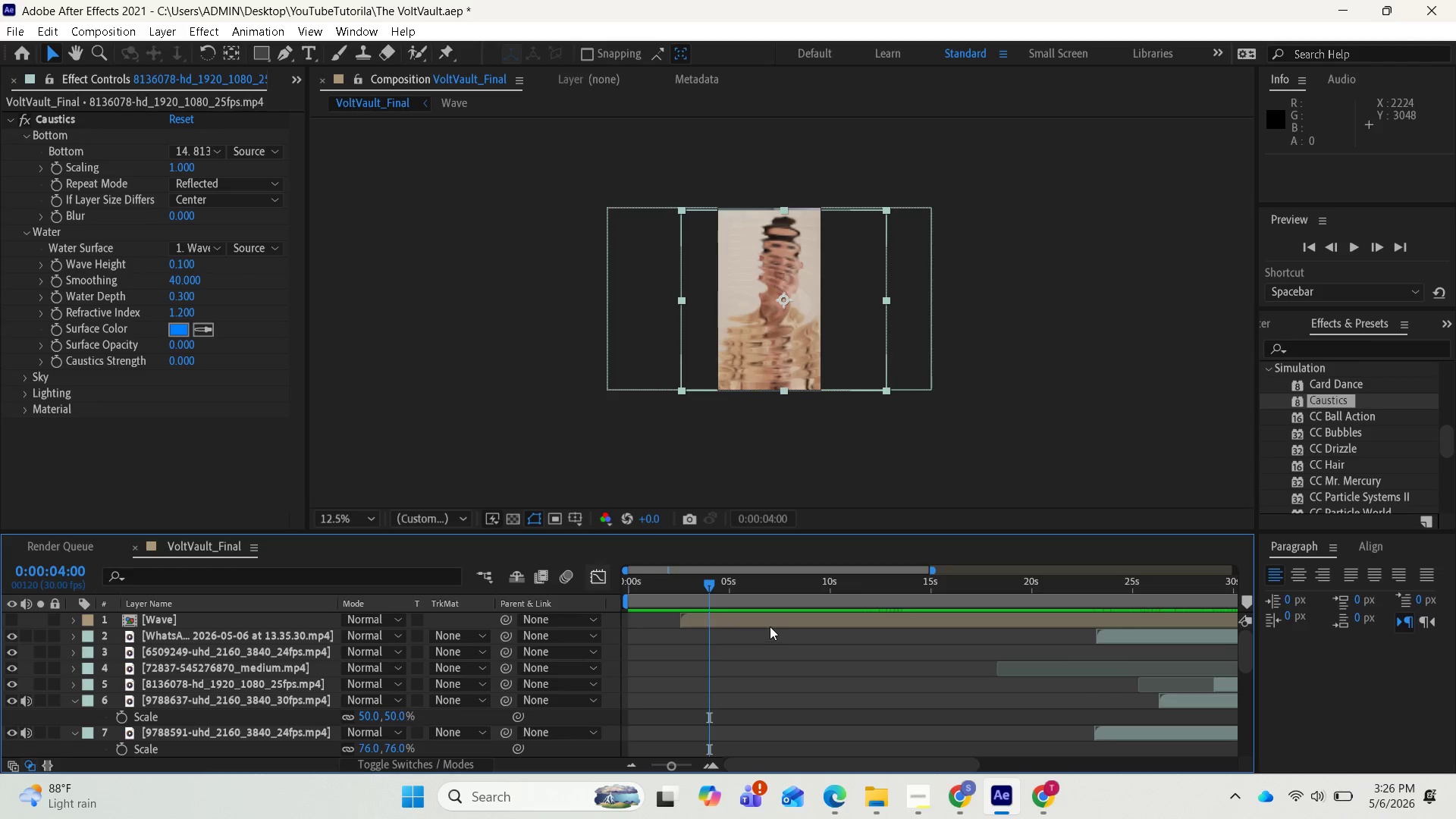 
left_click_drag(start_coordinate=[764, 623], to_coordinate=[803, 634])
 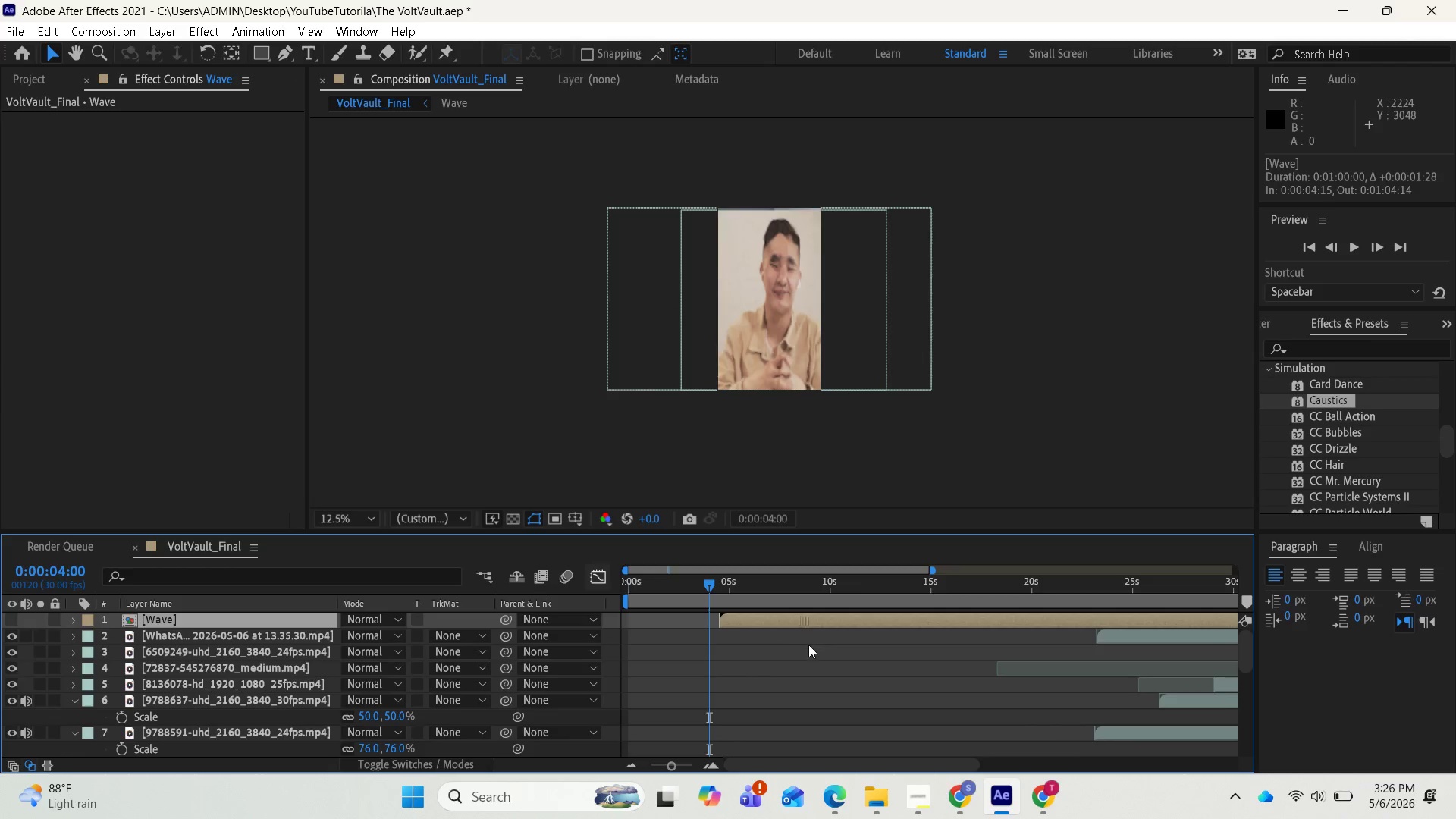 
scroll: coordinate [815, 660], scroll_direction: down, amount: 4.0
 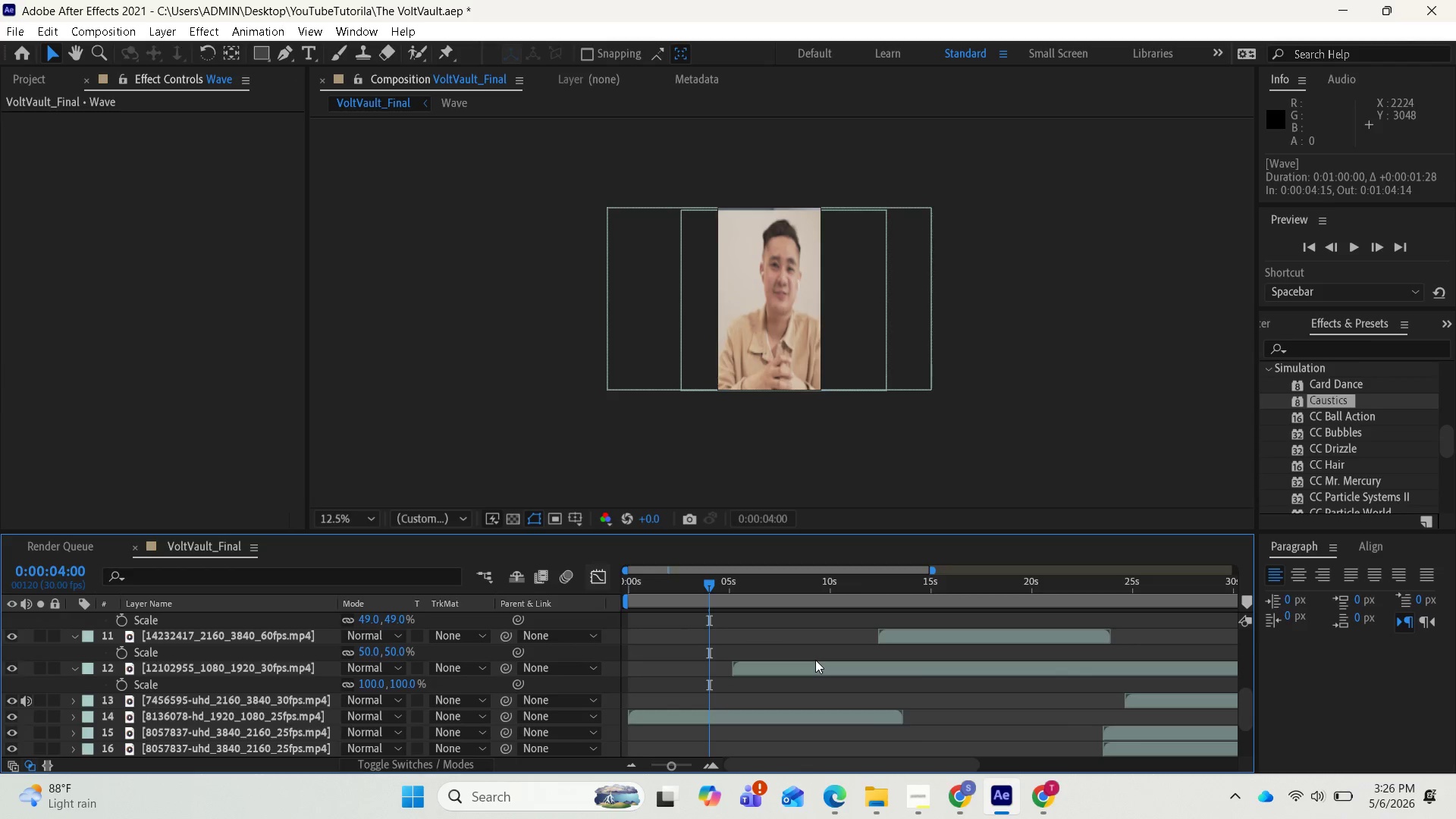 
scroll: coordinate [805, 640], scroll_direction: up, amount: 5.0
 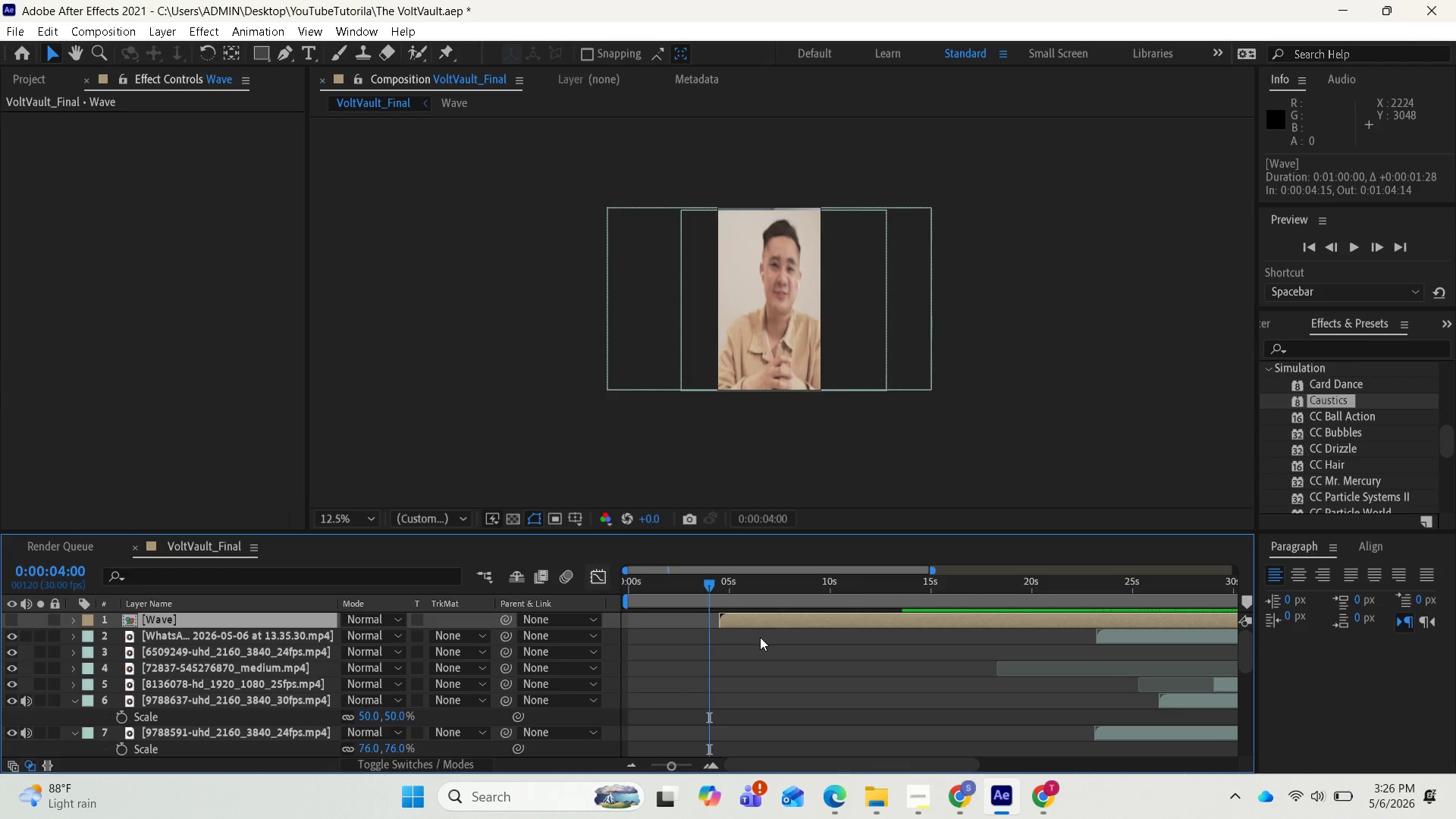 
scroll: coordinate [767, 648], scroll_direction: down, amount: 3.0
 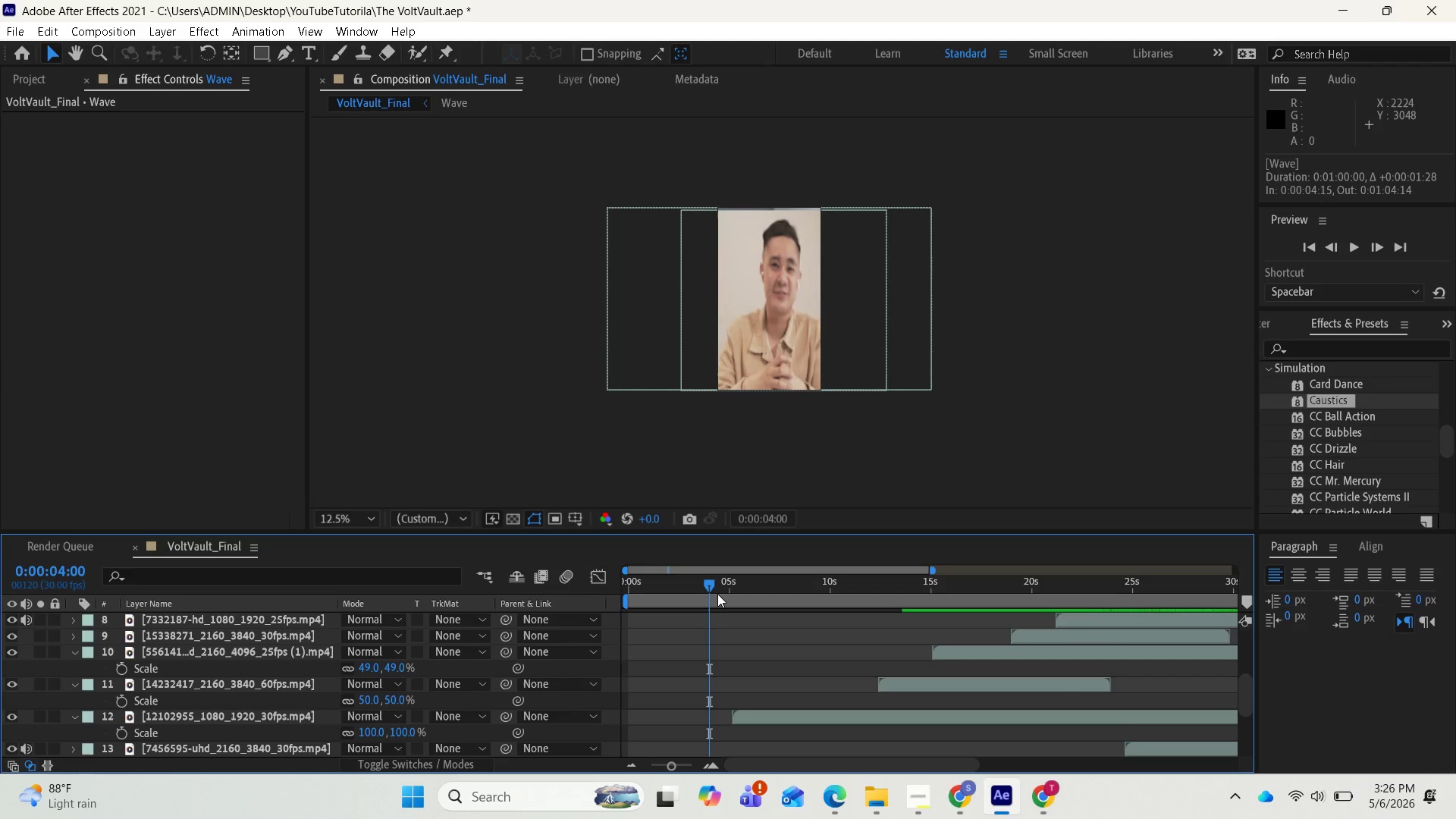 
left_click_drag(start_coordinate=[714, 586], to_coordinate=[726, 591])
 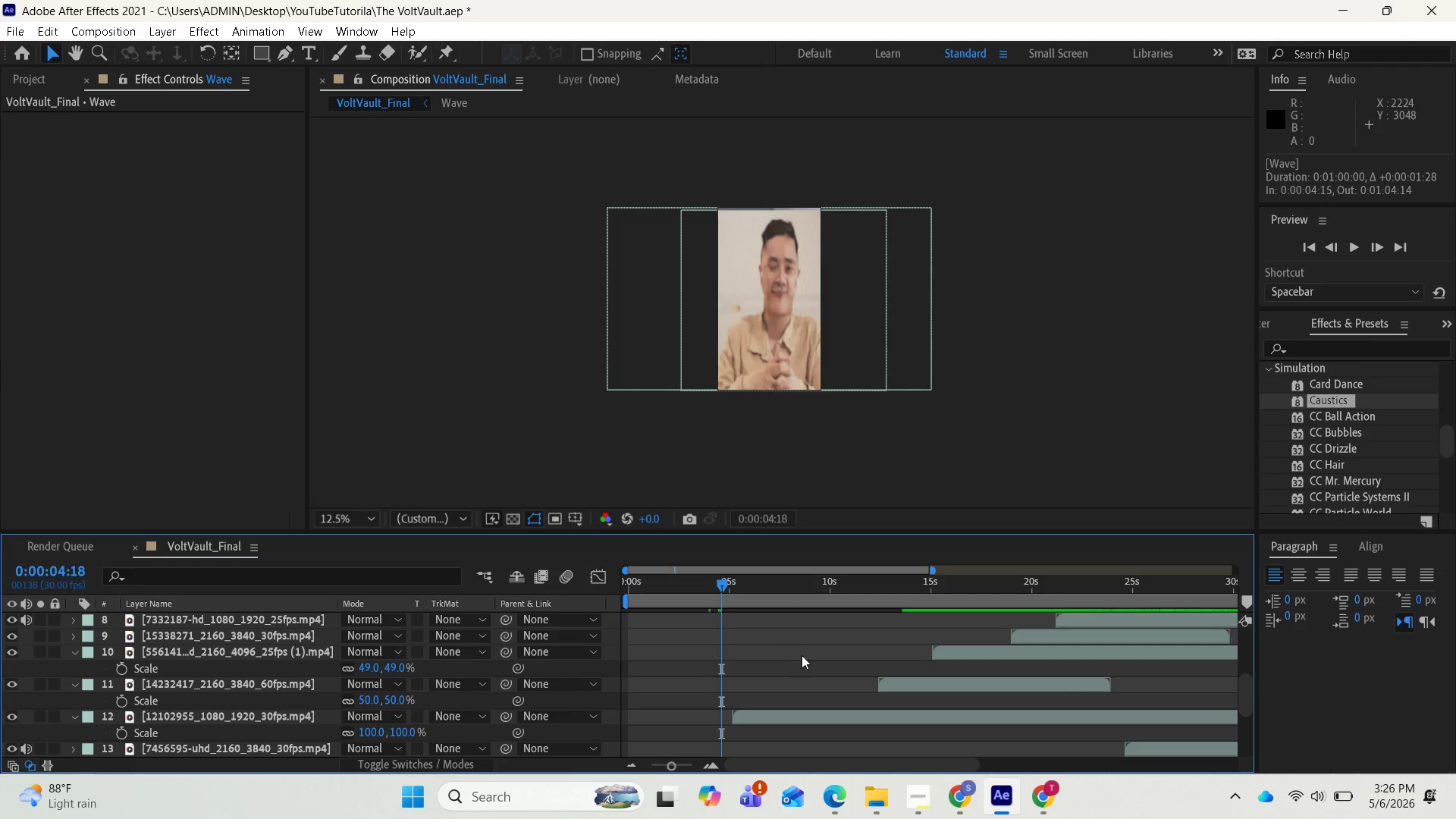 
scroll: coordinate [806, 653], scroll_direction: up, amount: 3.0
 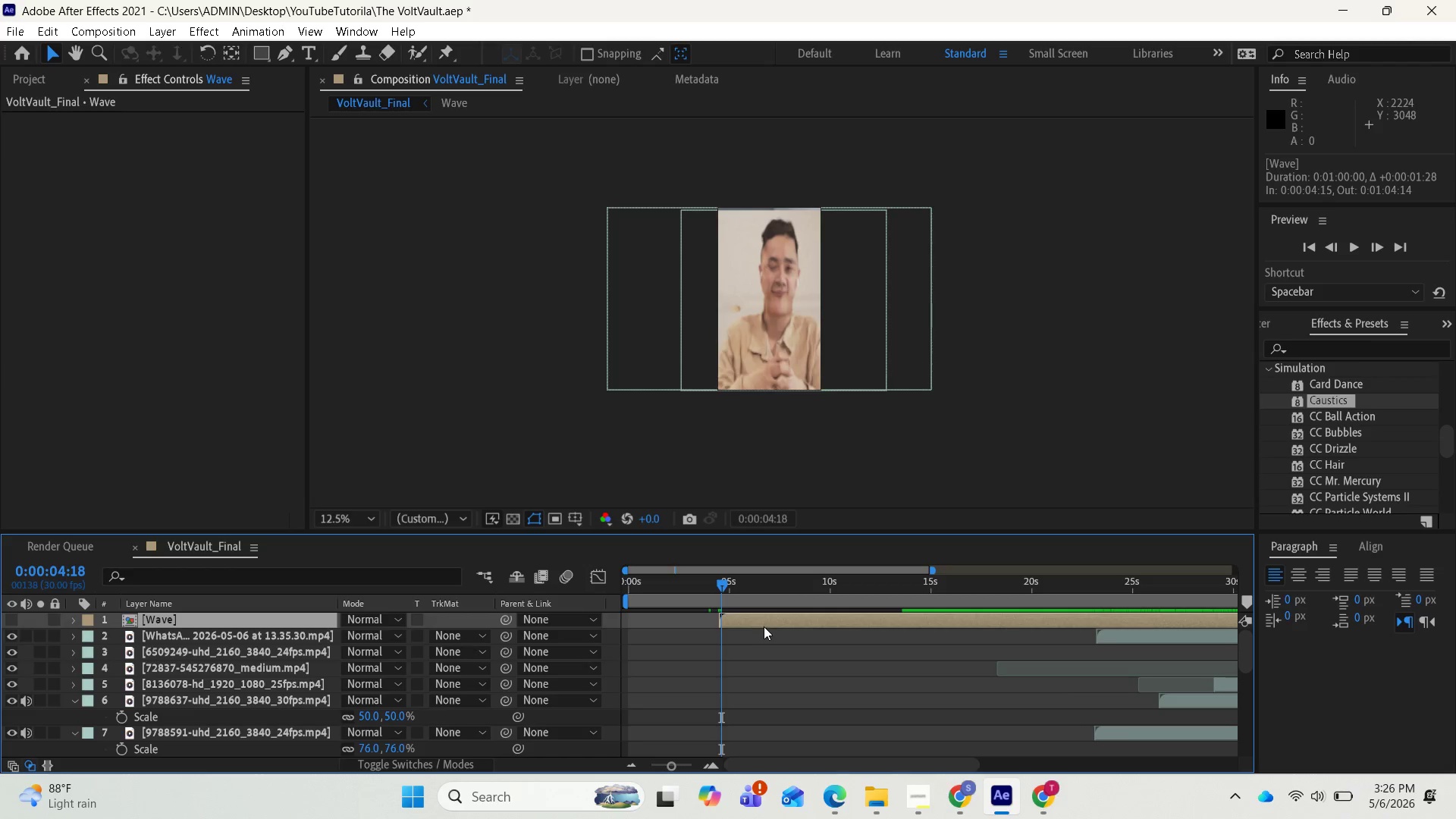 
left_click_drag(start_coordinate=[759, 619], to_coordinate=[766, 620])
 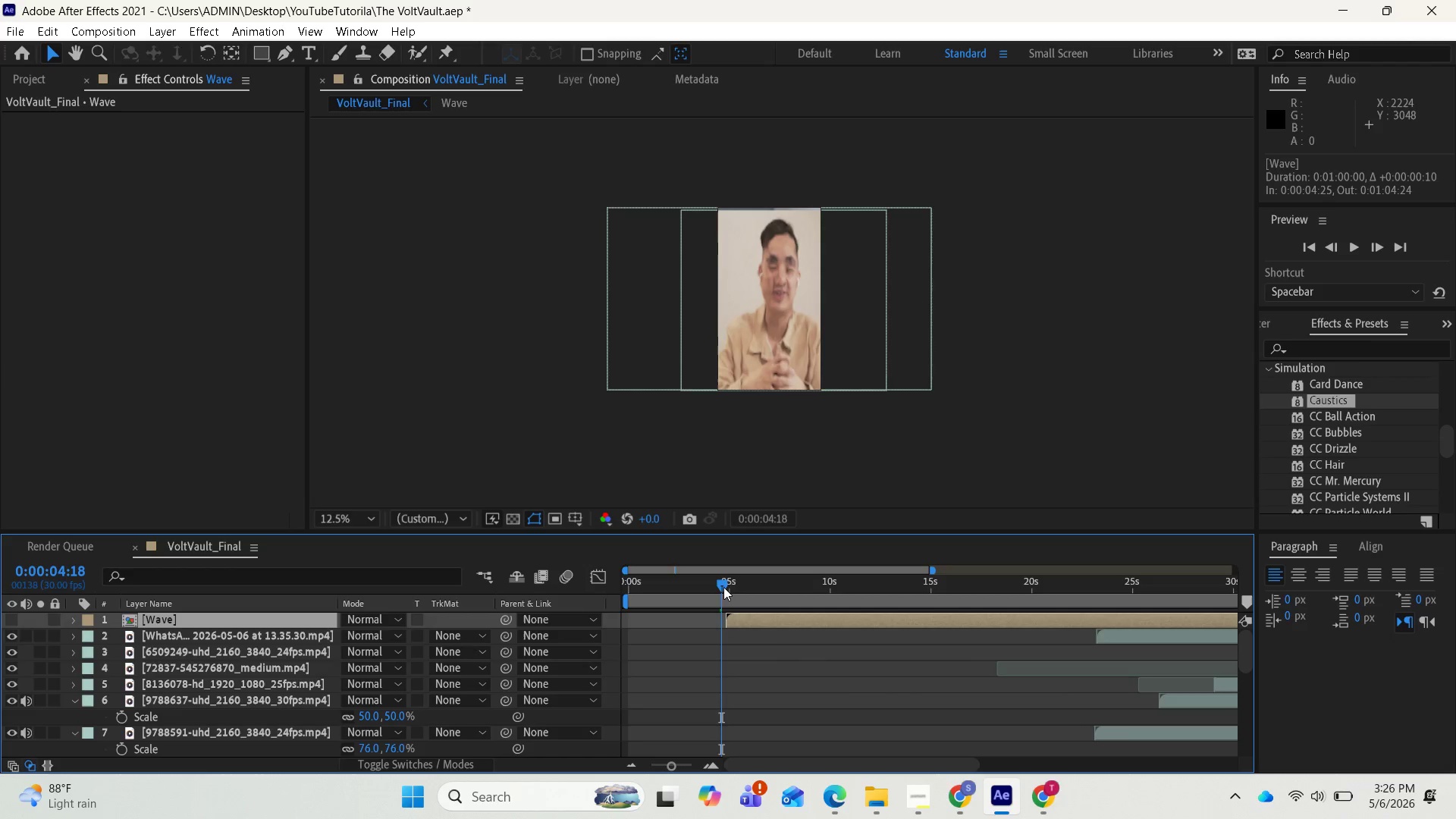 
left_click_drag(start_coordinate=[723, 584], to_coordinate=[732, 585])
 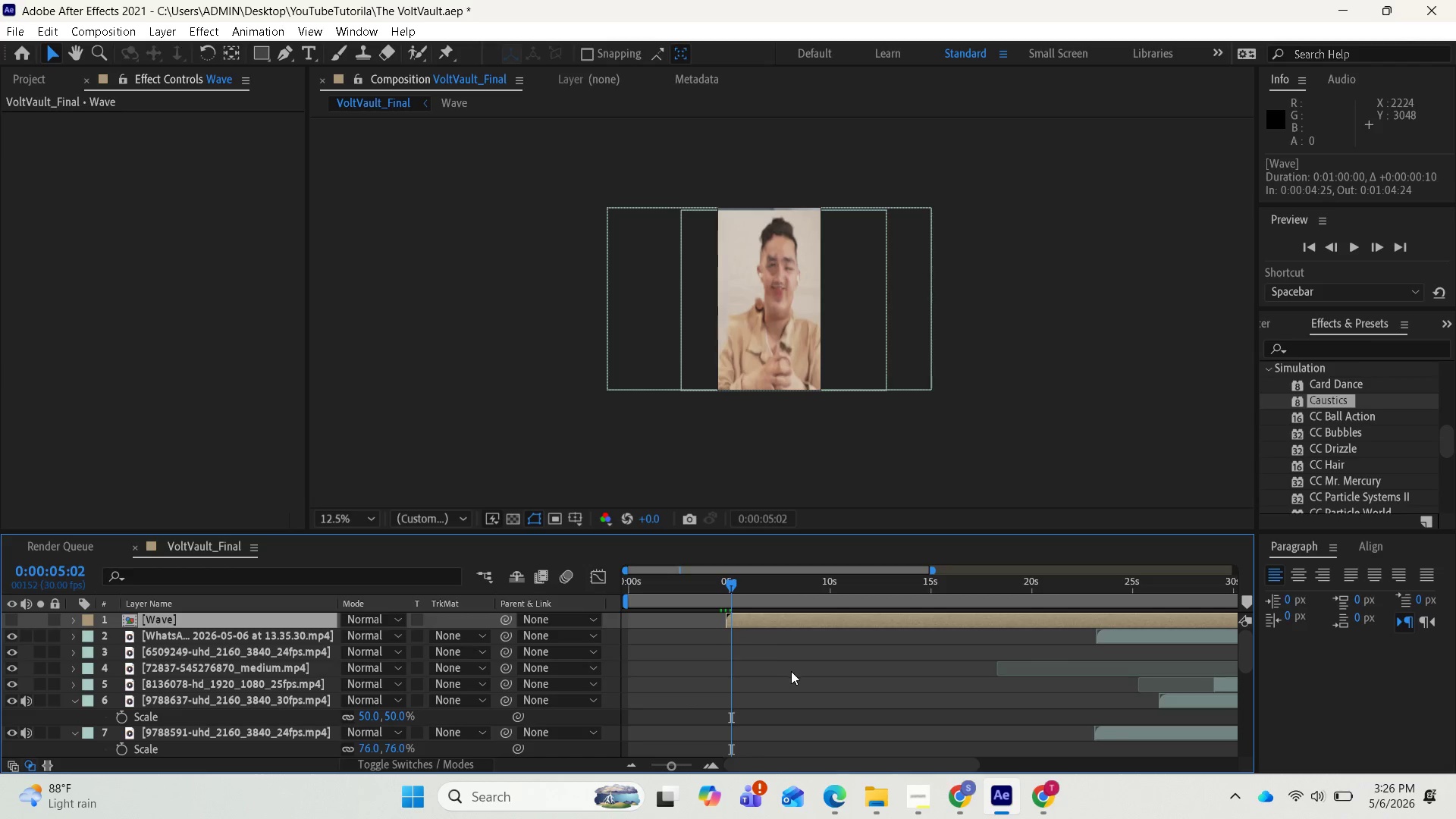 
scroll: coordinate [789, 642], scroll_direction: down, amount: 9.0
 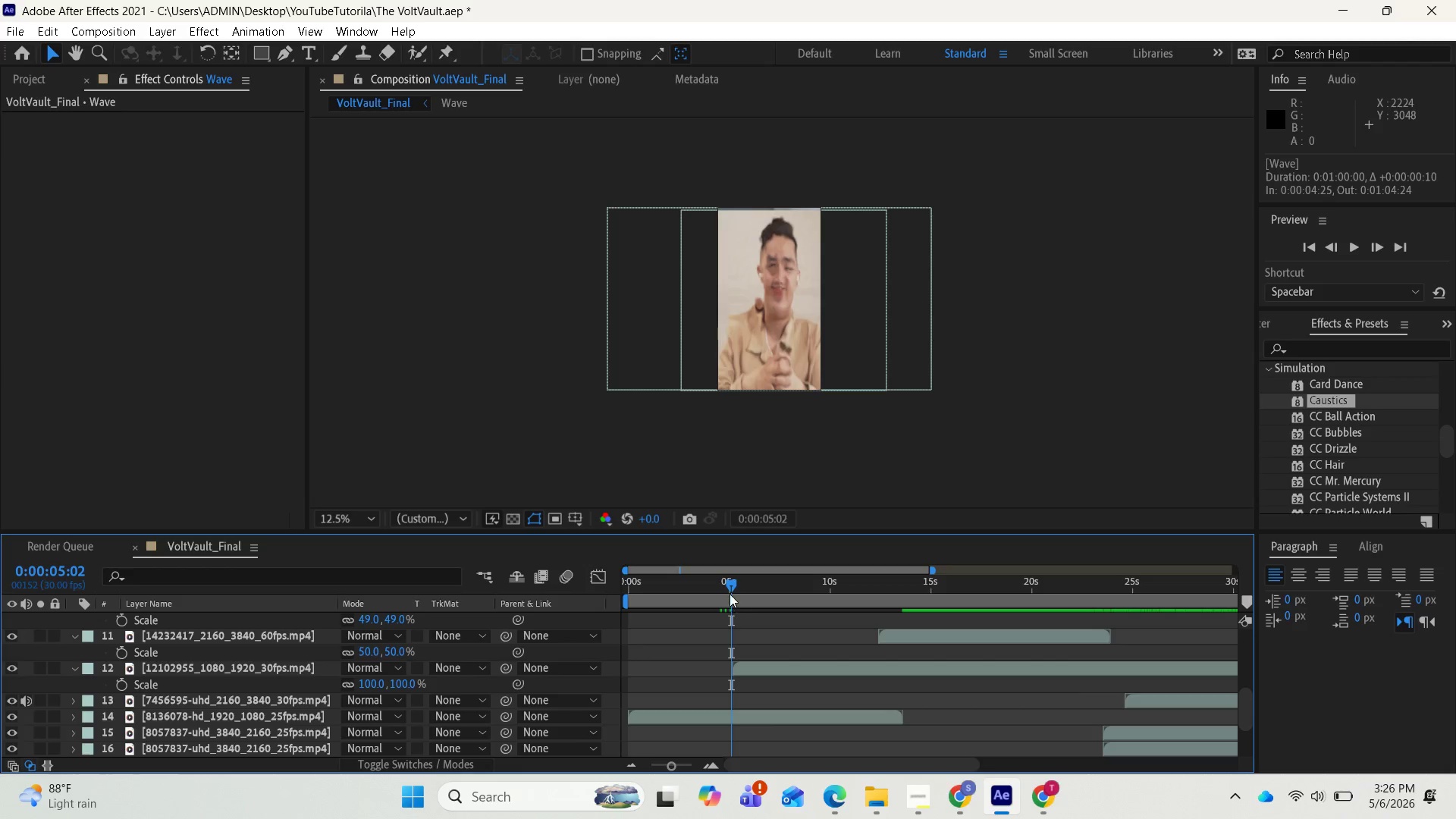 
left_click_drag(start_coordinate=[729, 584], to_coordinate=[719, 577])
 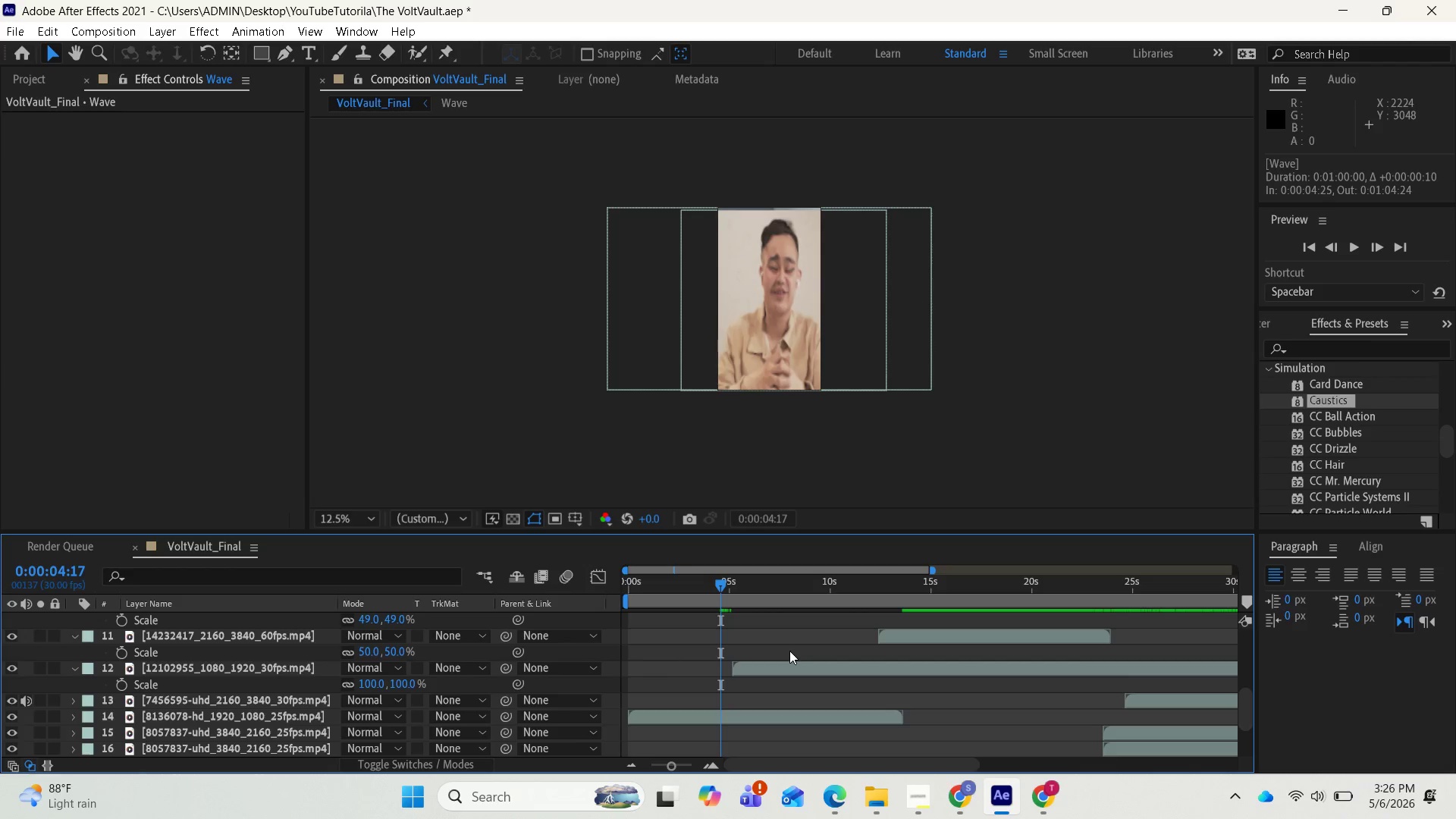 
key(Space)
 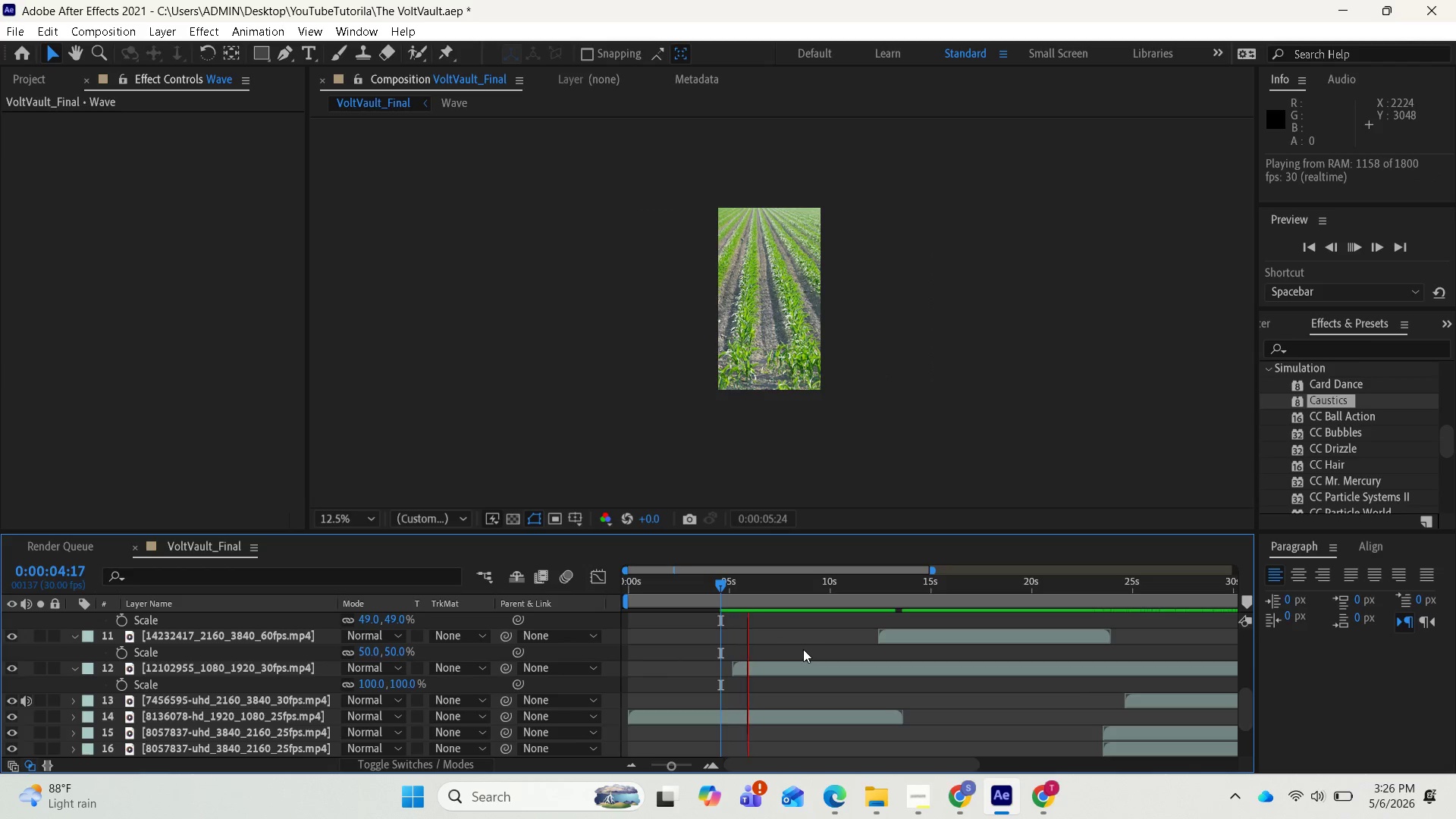 
key(Space)
 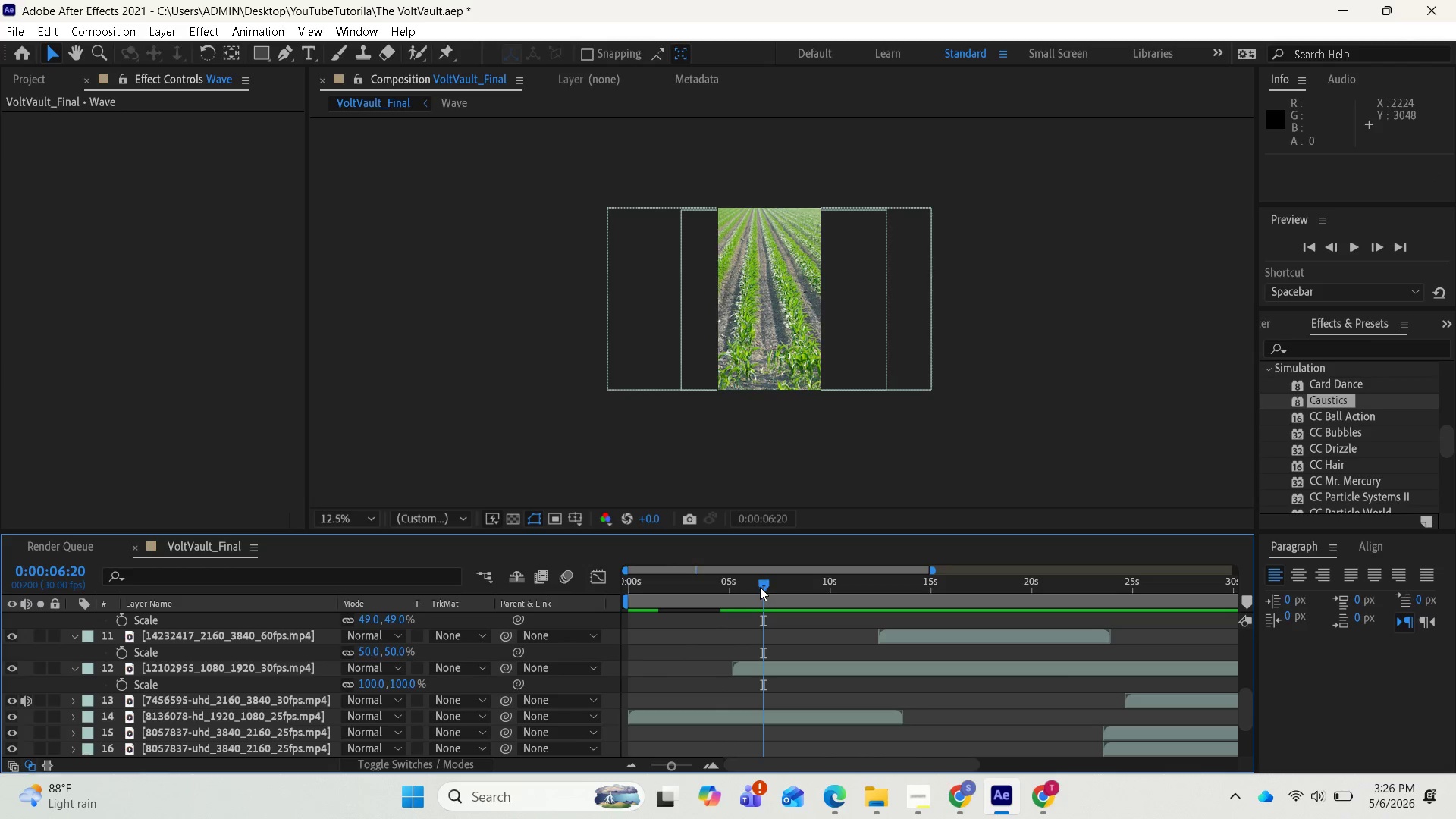 
left_click_drag(start_coordinate=[758, 586], to_coordinate=[708, 586])
 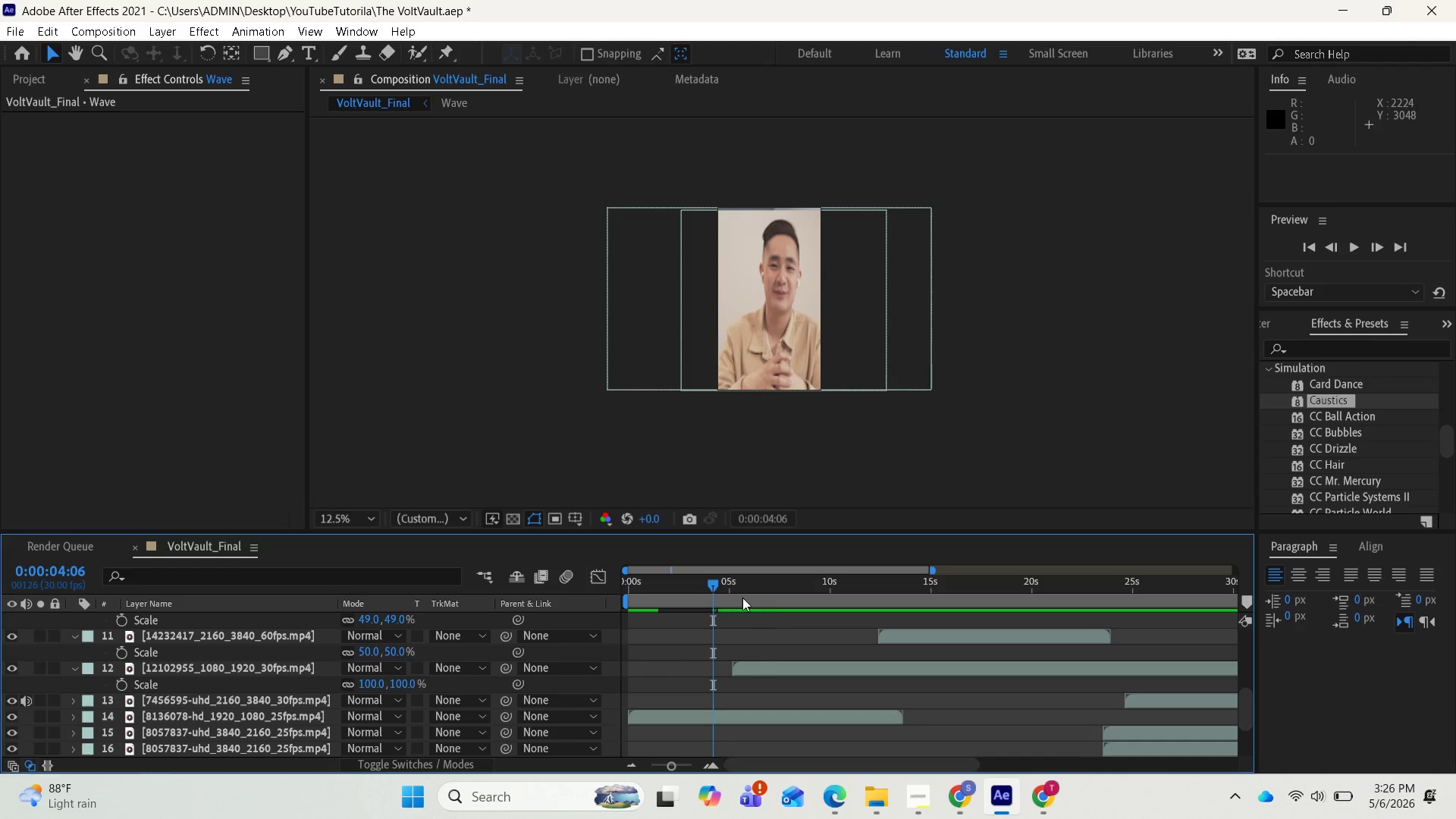 
key(Space)
 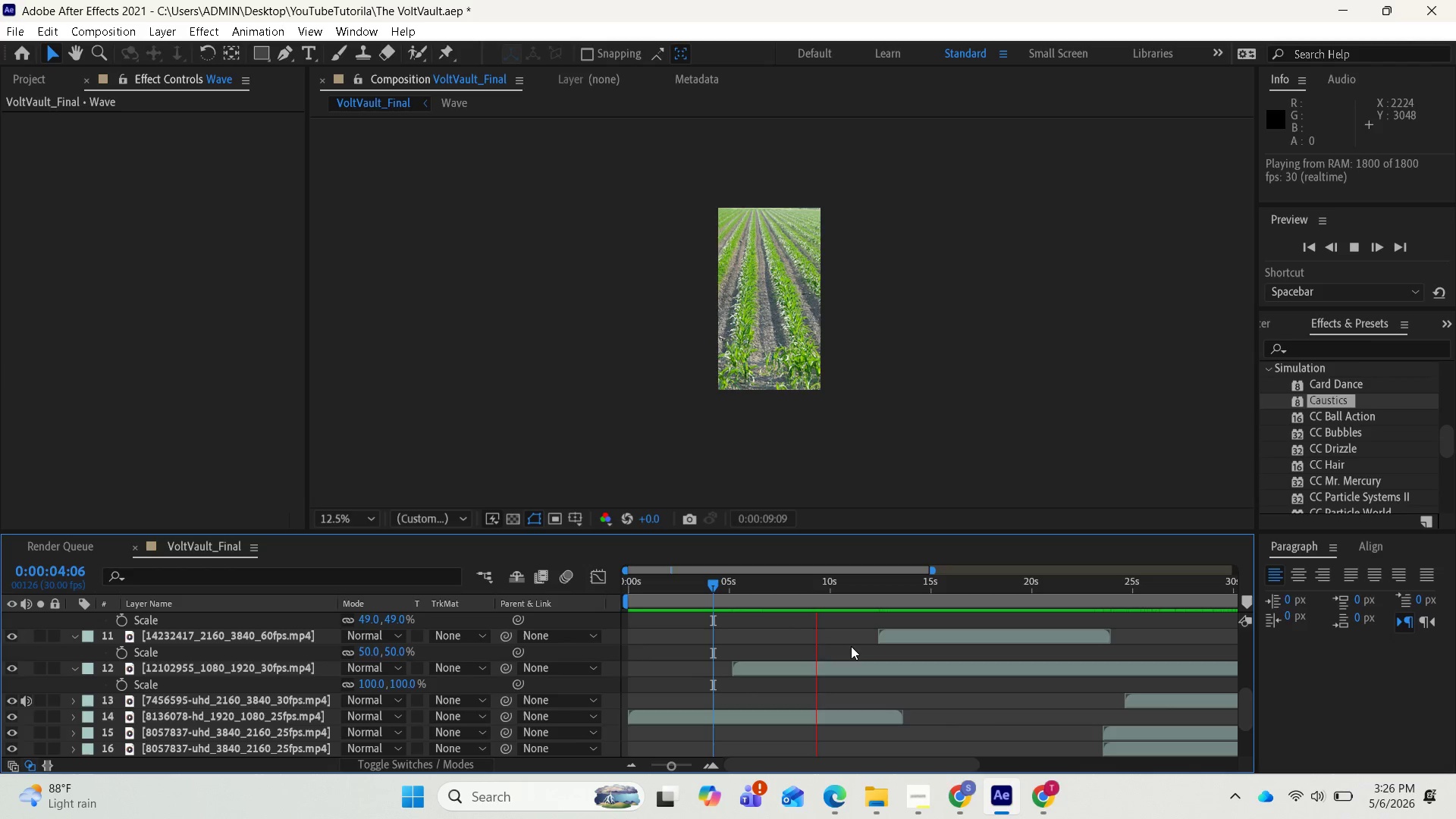 
wait(10.52)
 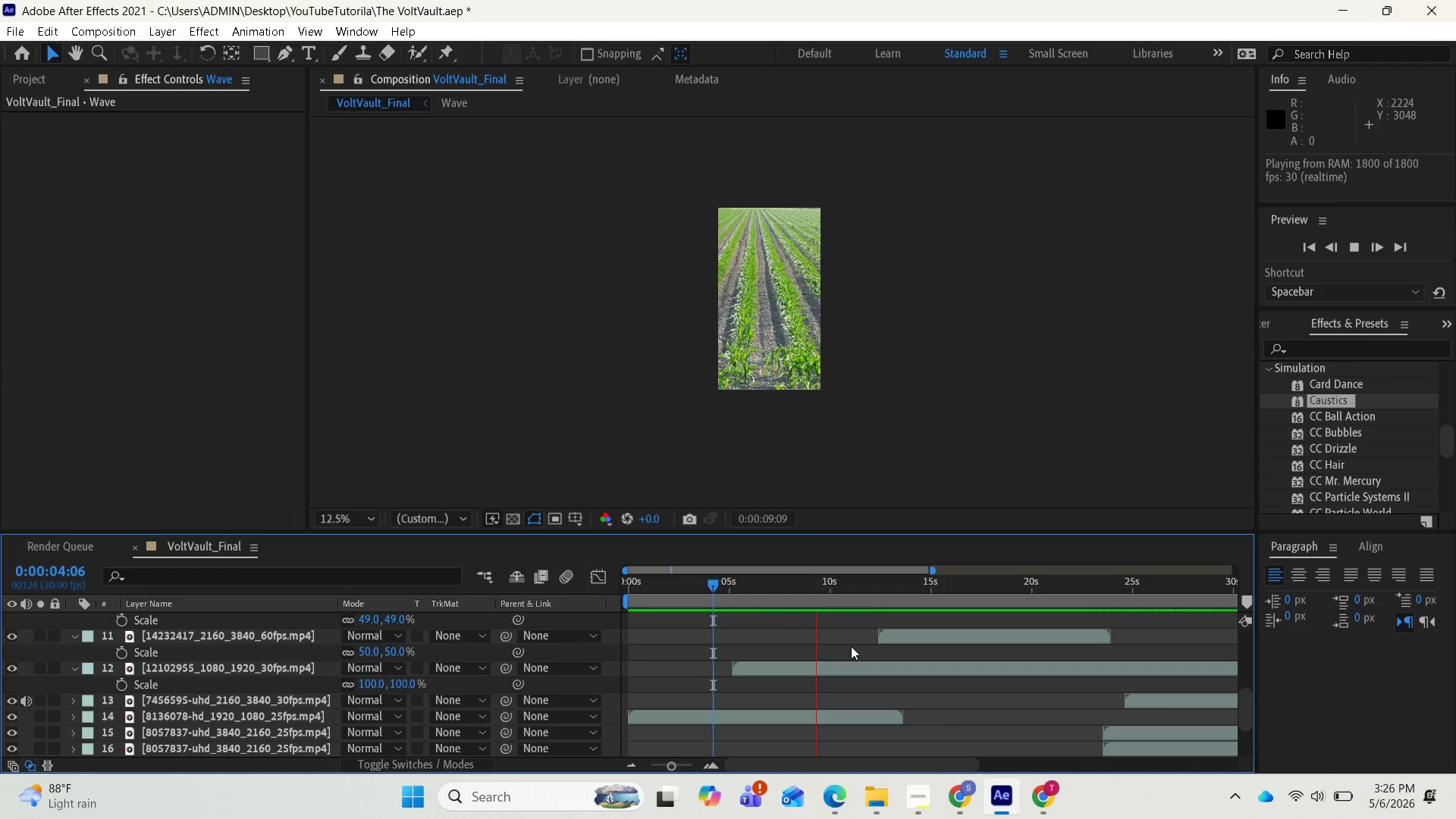 
key(Space)
 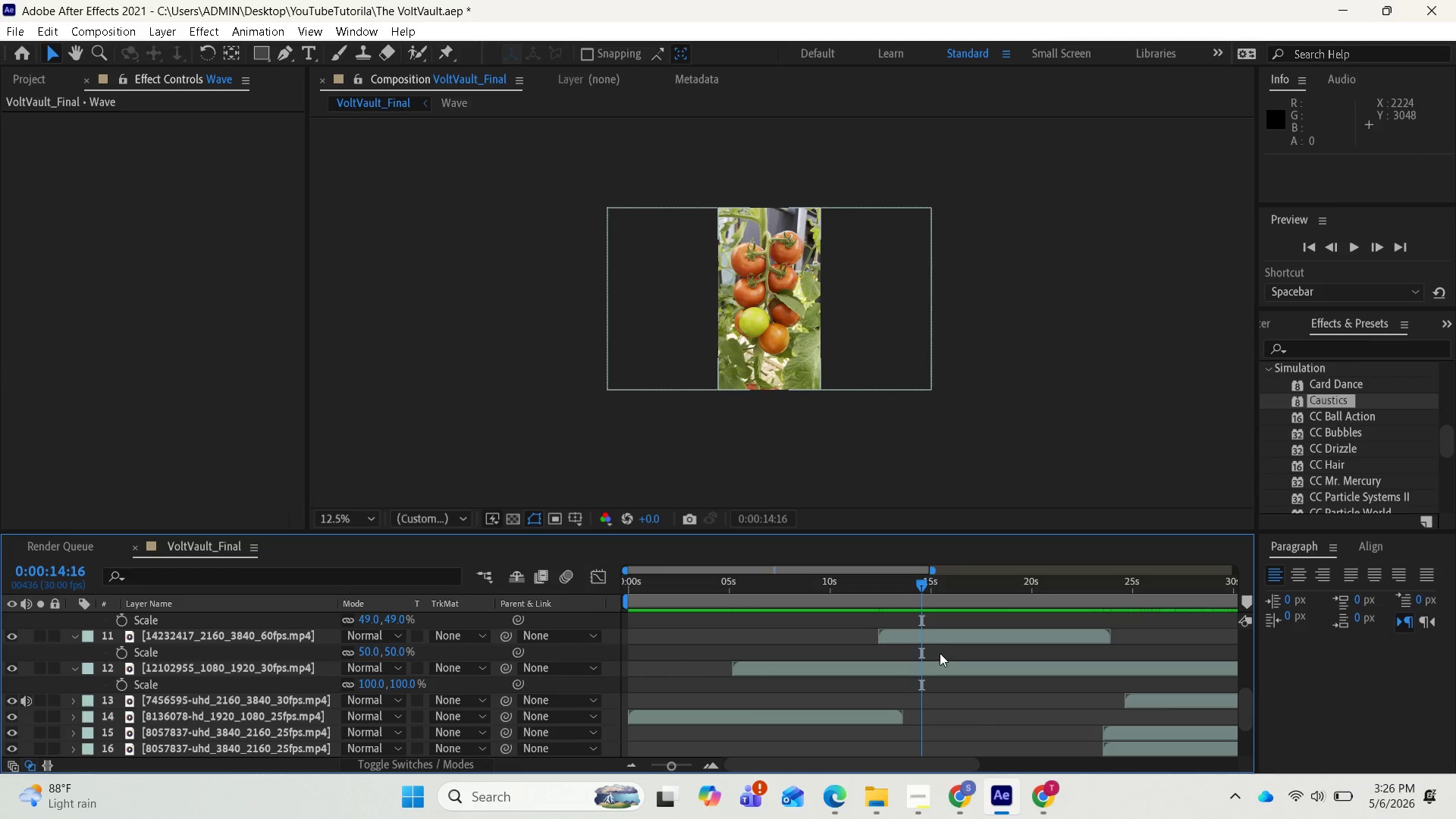 
scroll: coordinate [956, 653], scroll_direction: up, amount: 2.0
 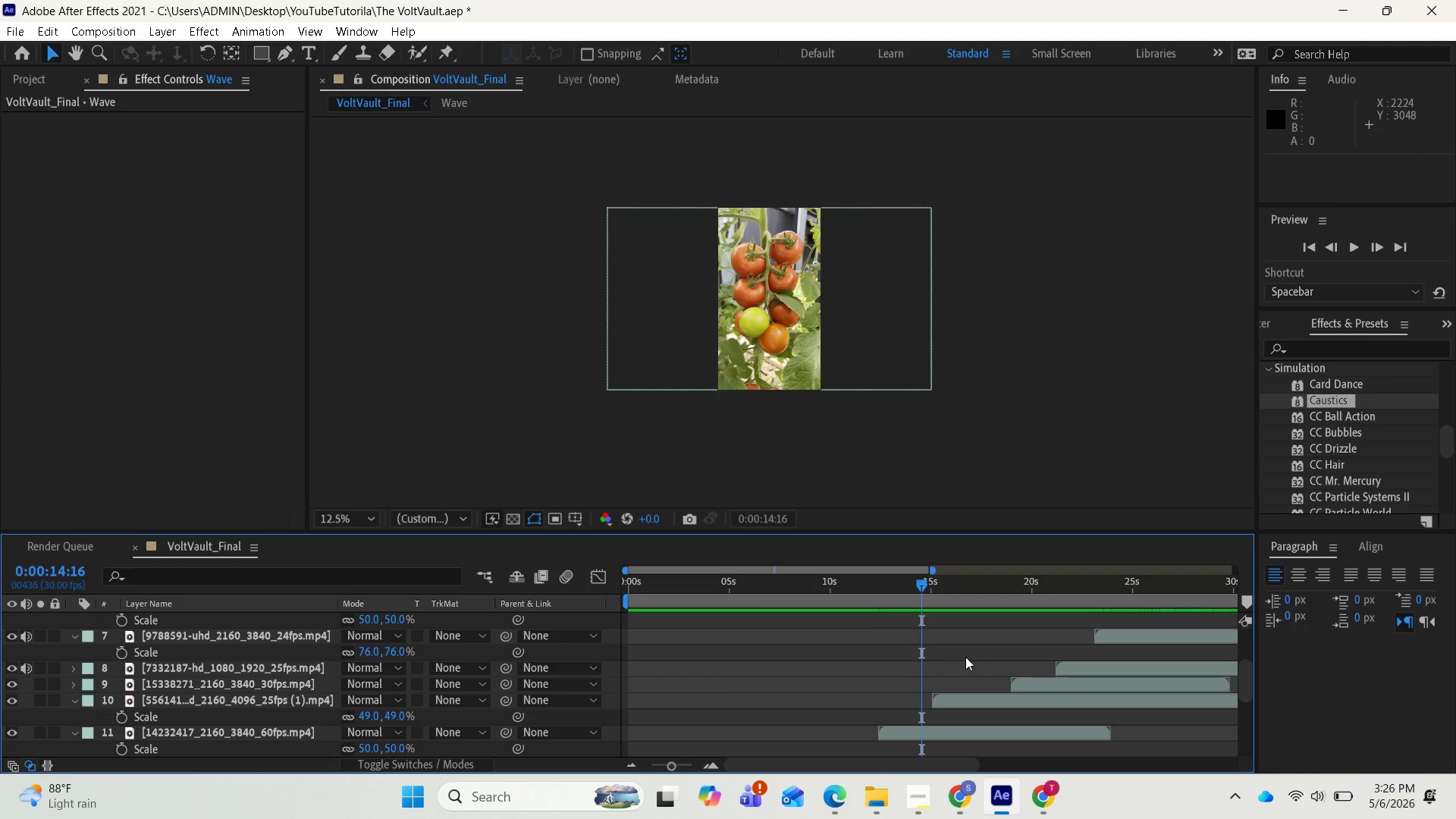 
key(Space)
 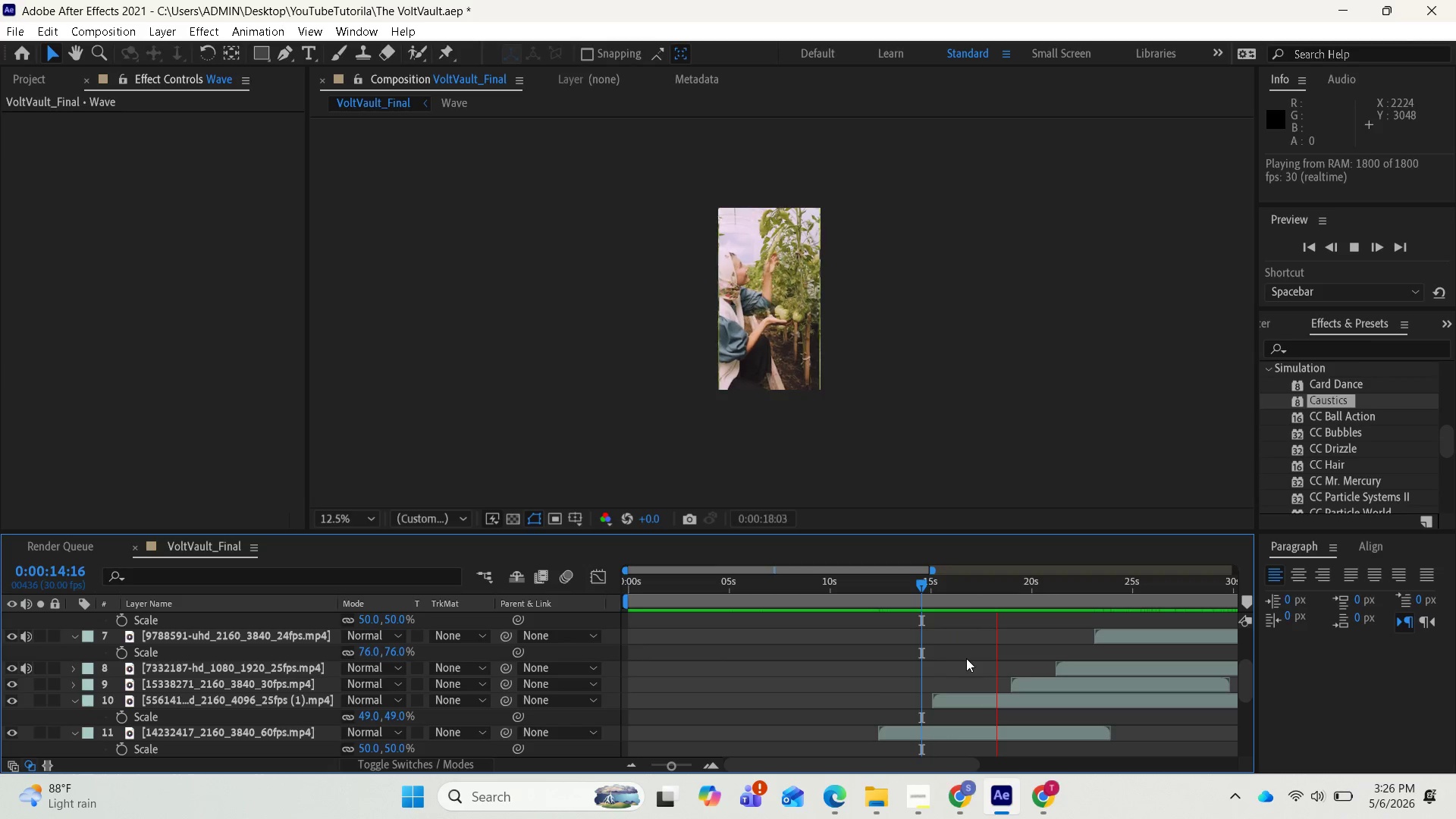 
wait(5.48)
 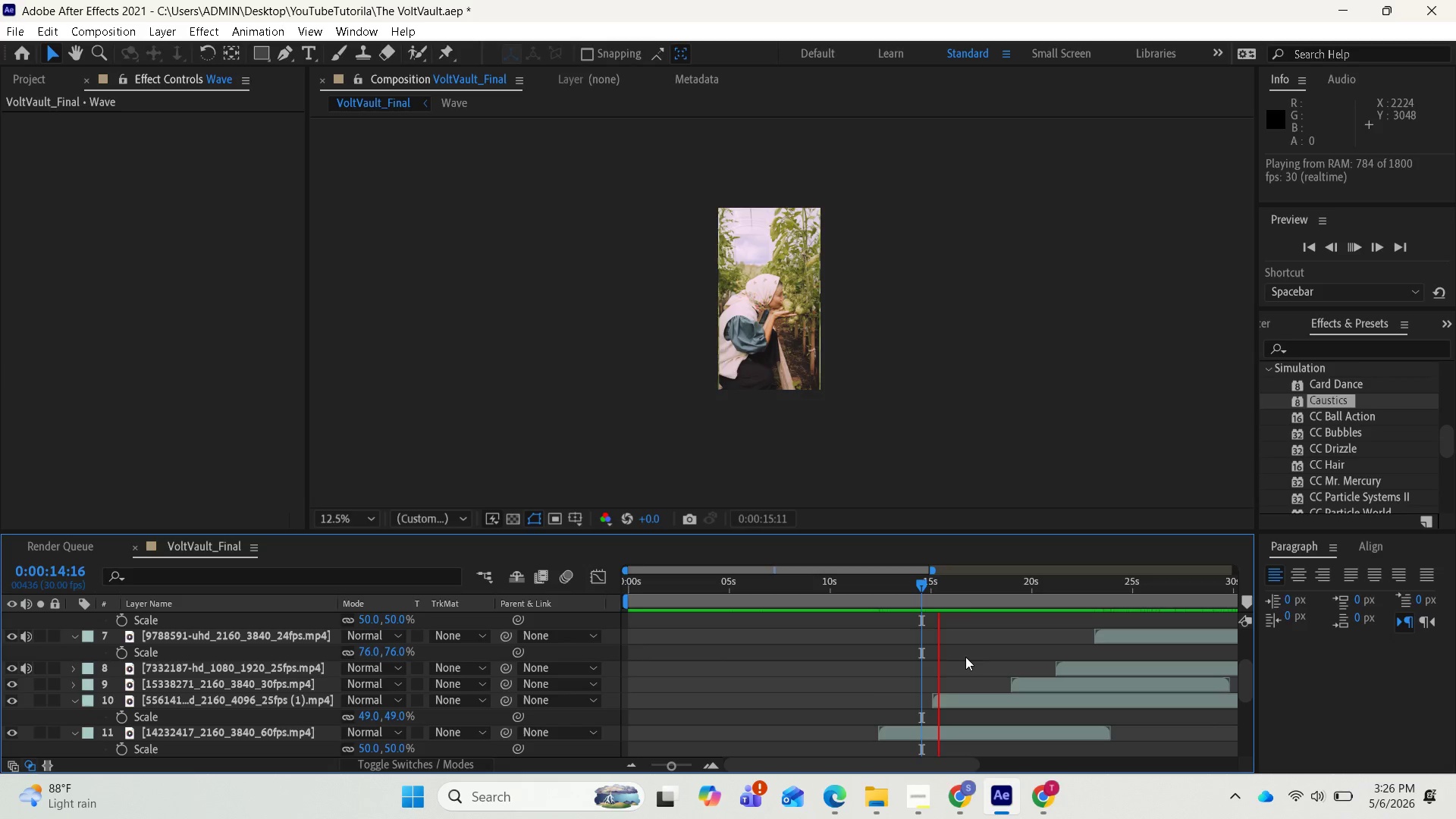 
key(Space)
 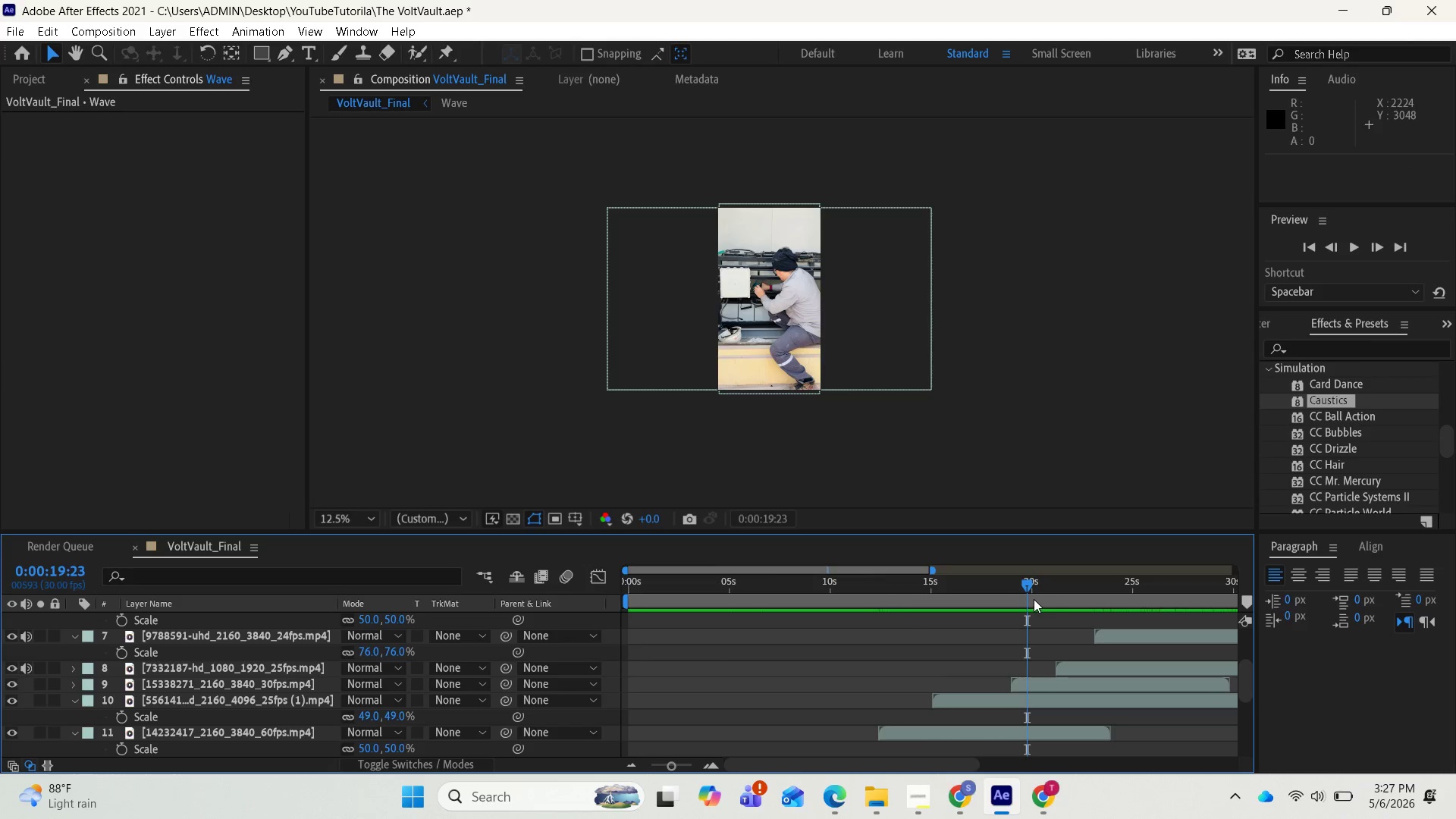 
left_click_drag(start_coordinate=[1024, 585], to_coordinate=[1043, 580])
 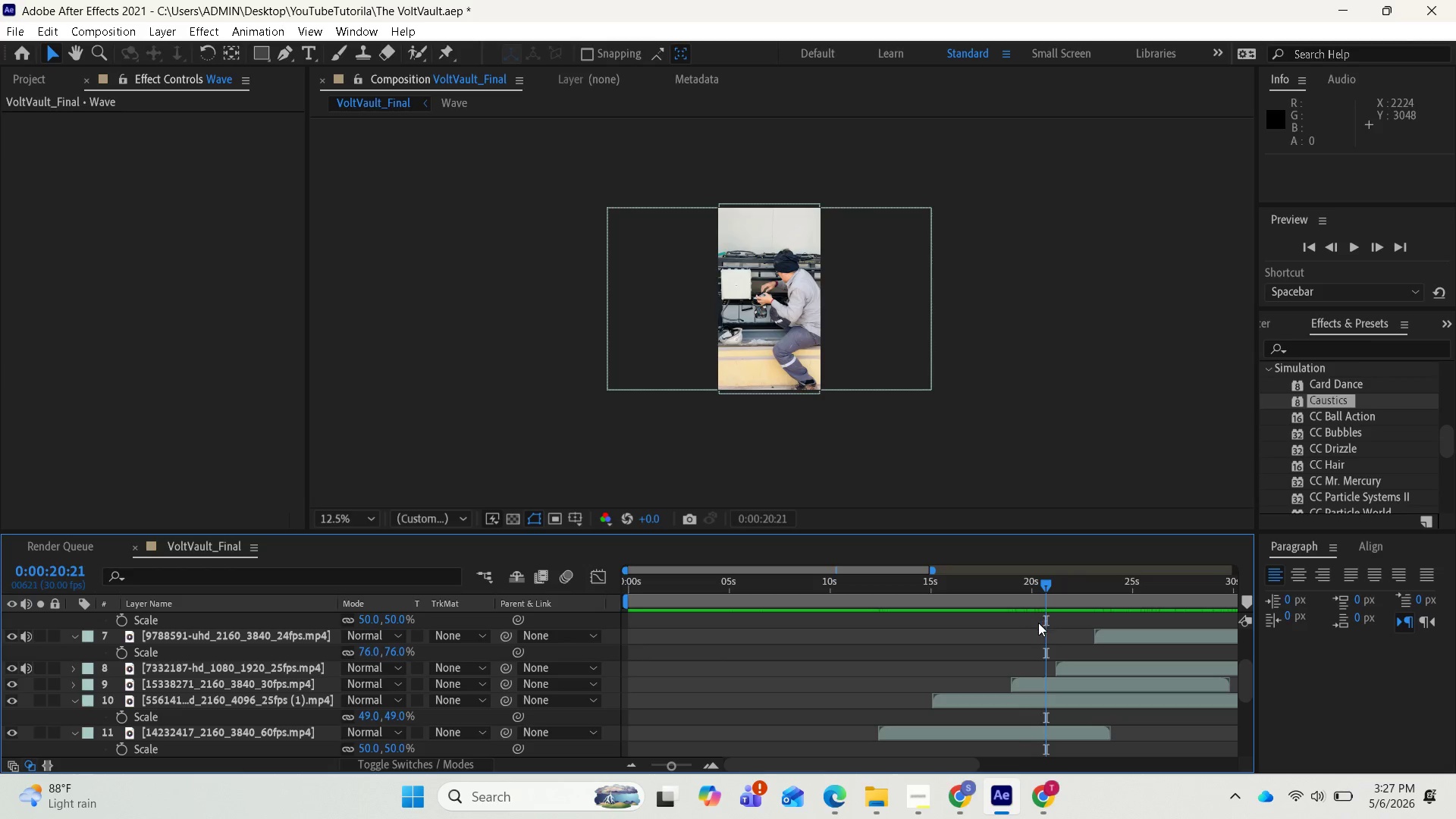 
scroll: coordinate [1036, 624], scroll_direction: up, amount: 2.0
 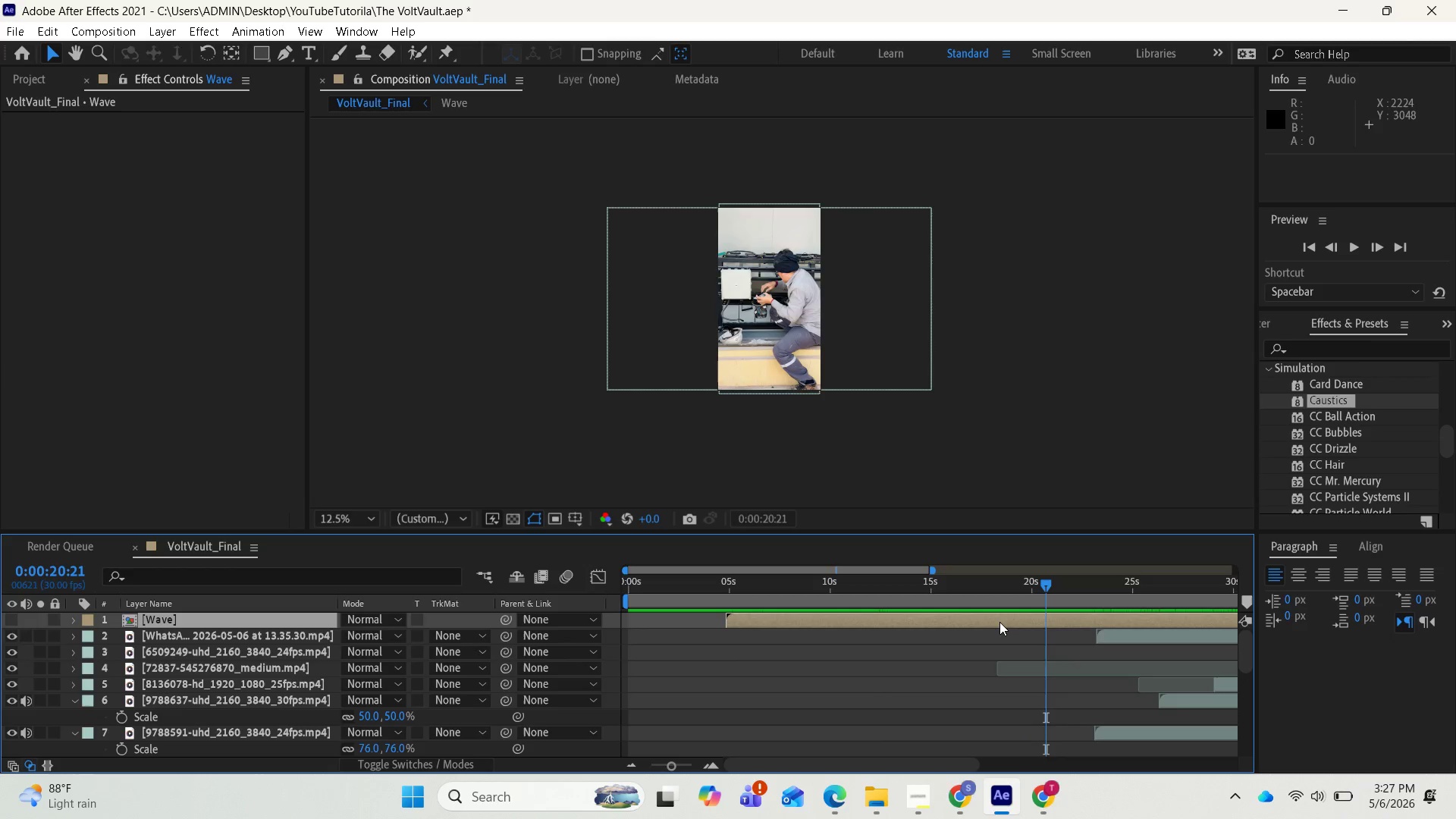 
left_click([999, 622])
 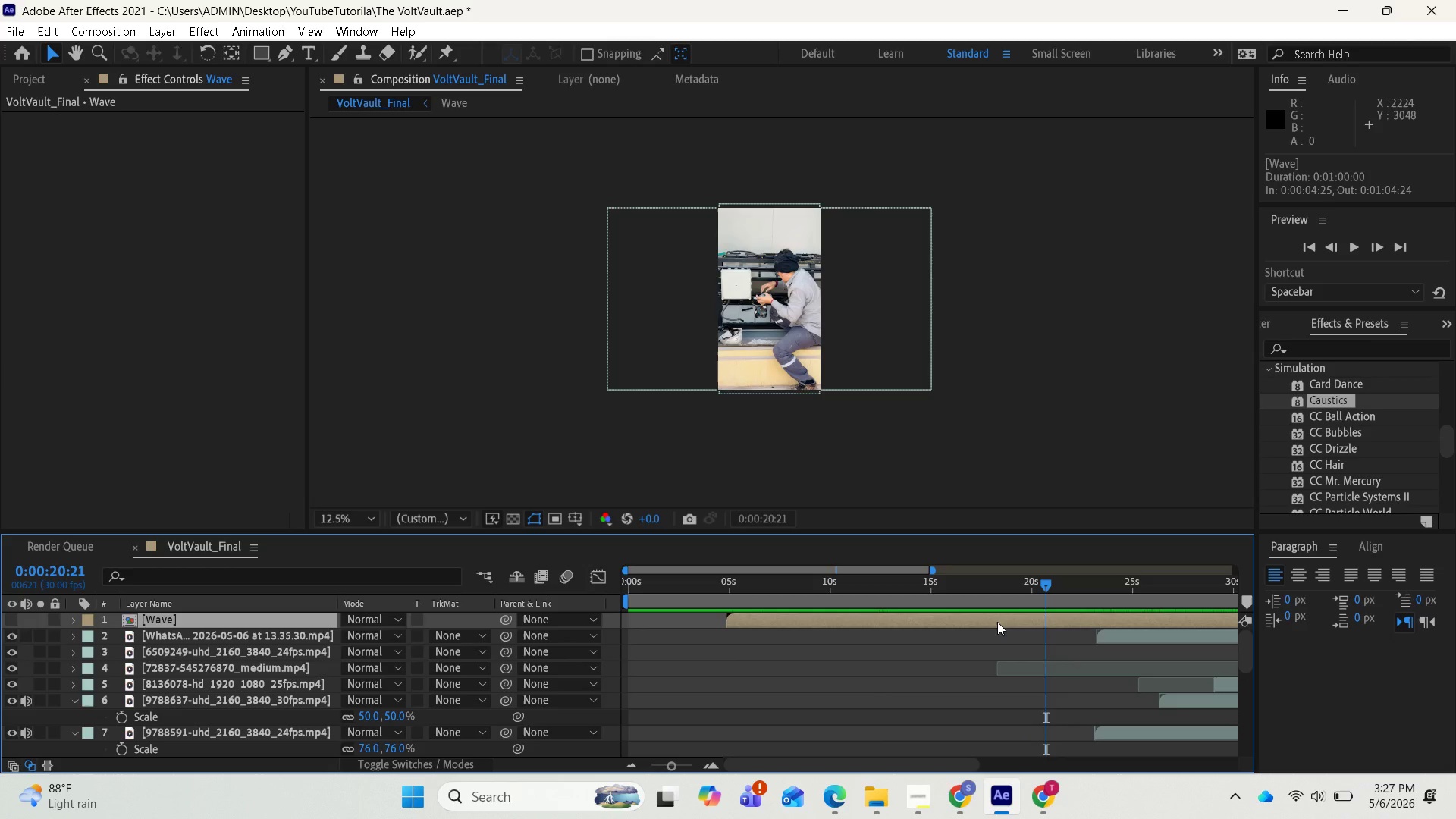 
key(Shift+ShiftLeft)
 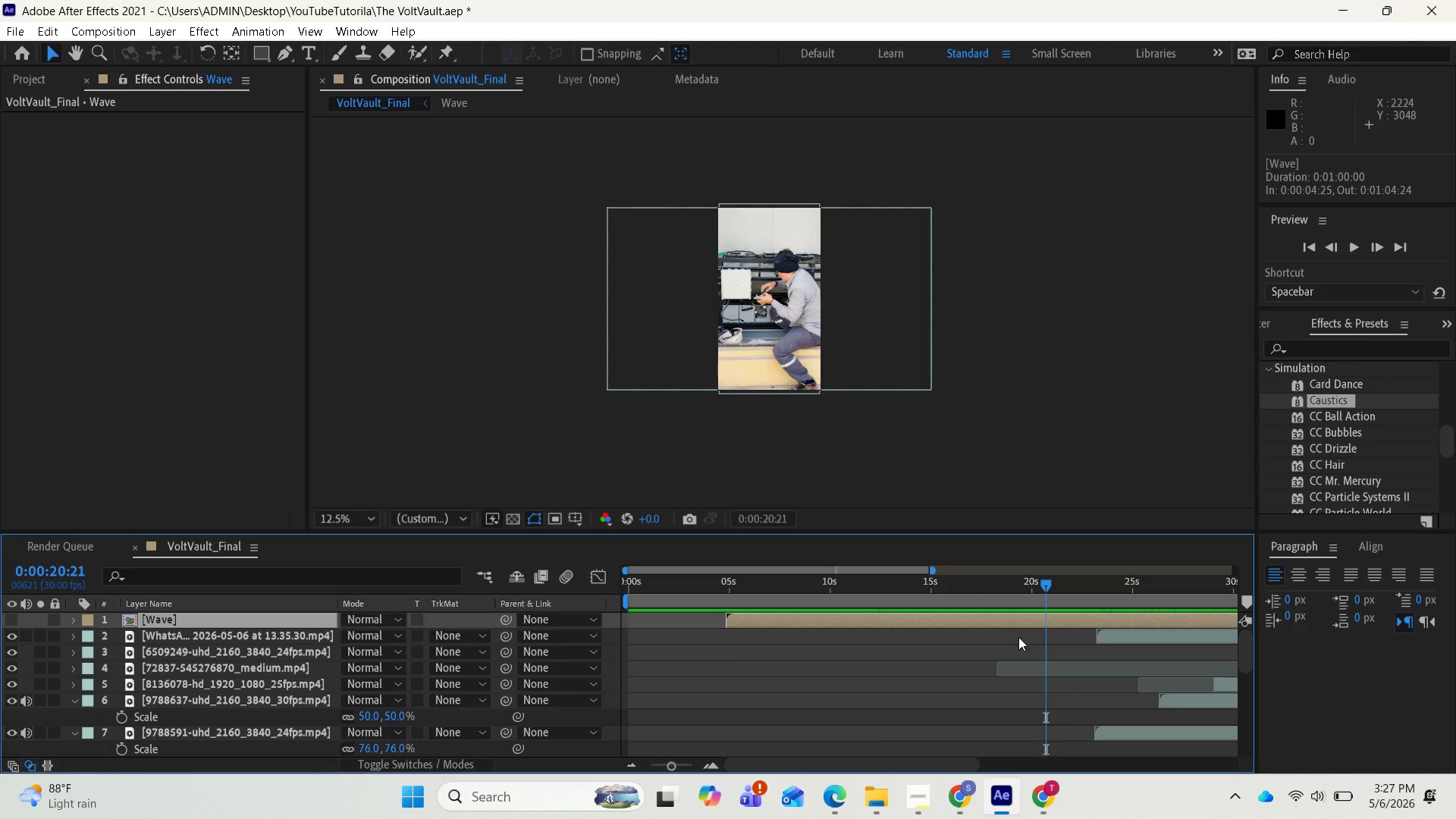 
scroll: coordinate [1040, 650], scroll_direction: down, amount: 3.0
 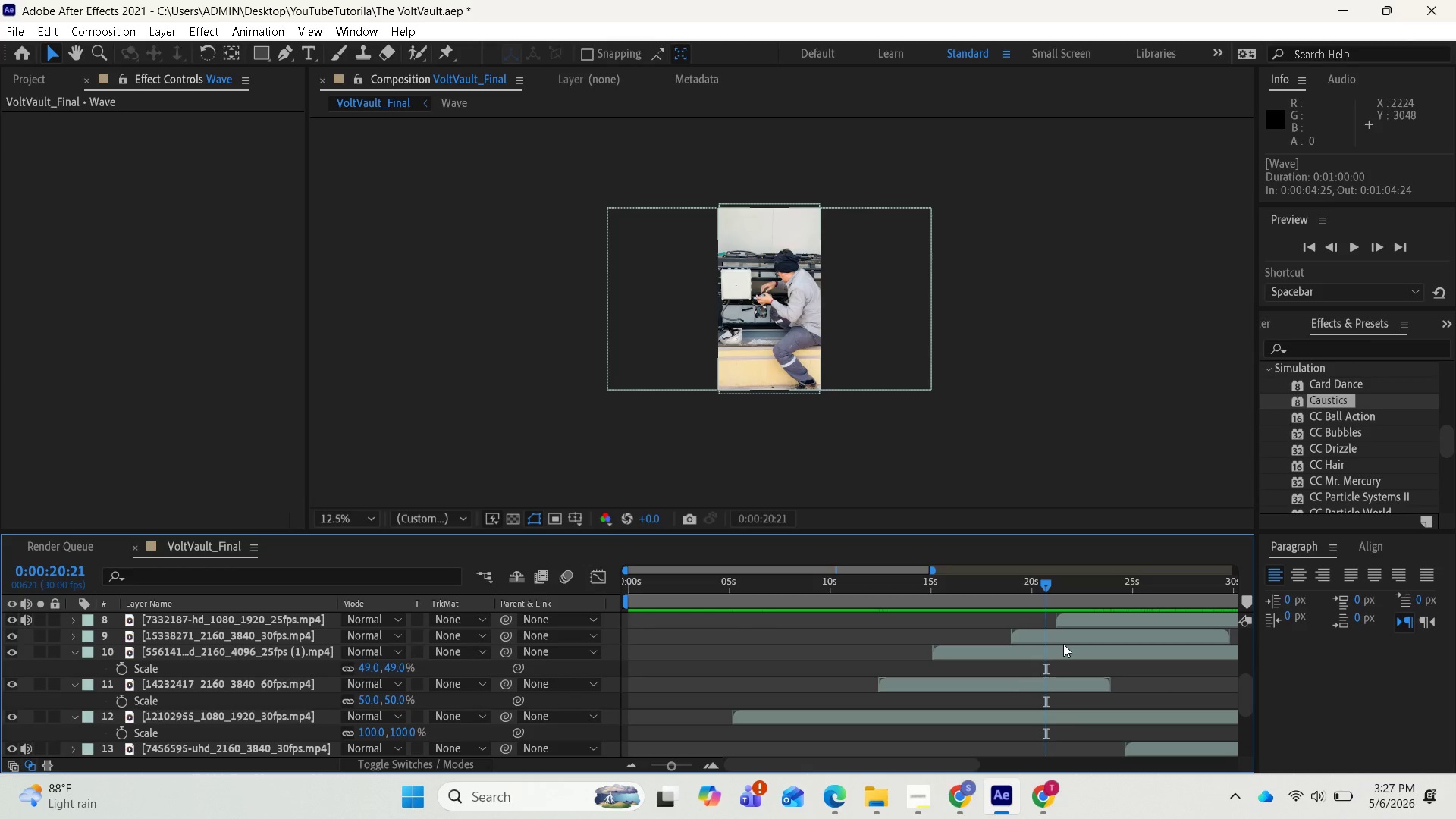 
left_click([1061, 637])
 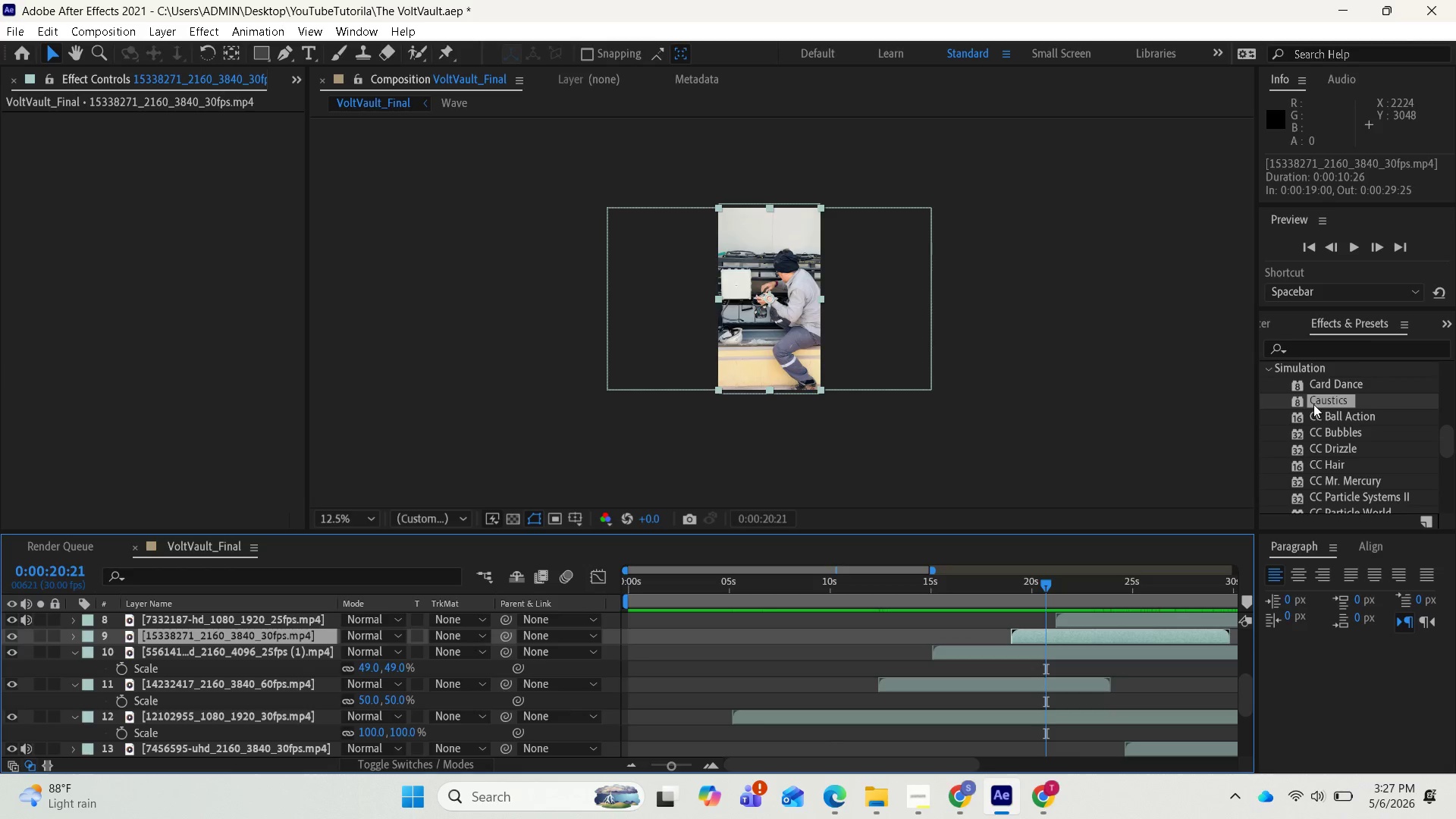 
left_click_drag(start_coordinate=[1313, 404], to_coordinate=[1097, 635])
 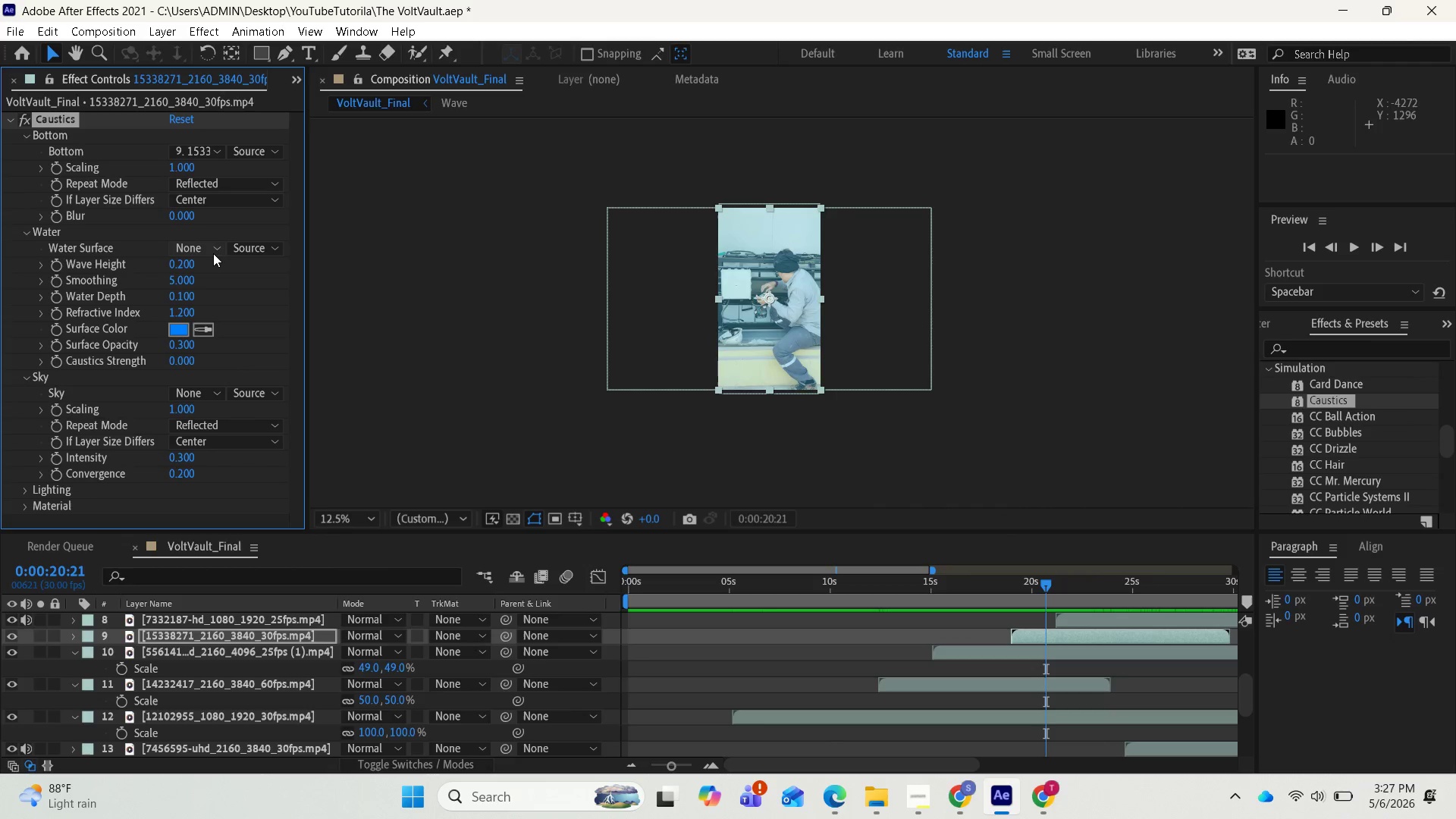 
left_click([218, 251])
 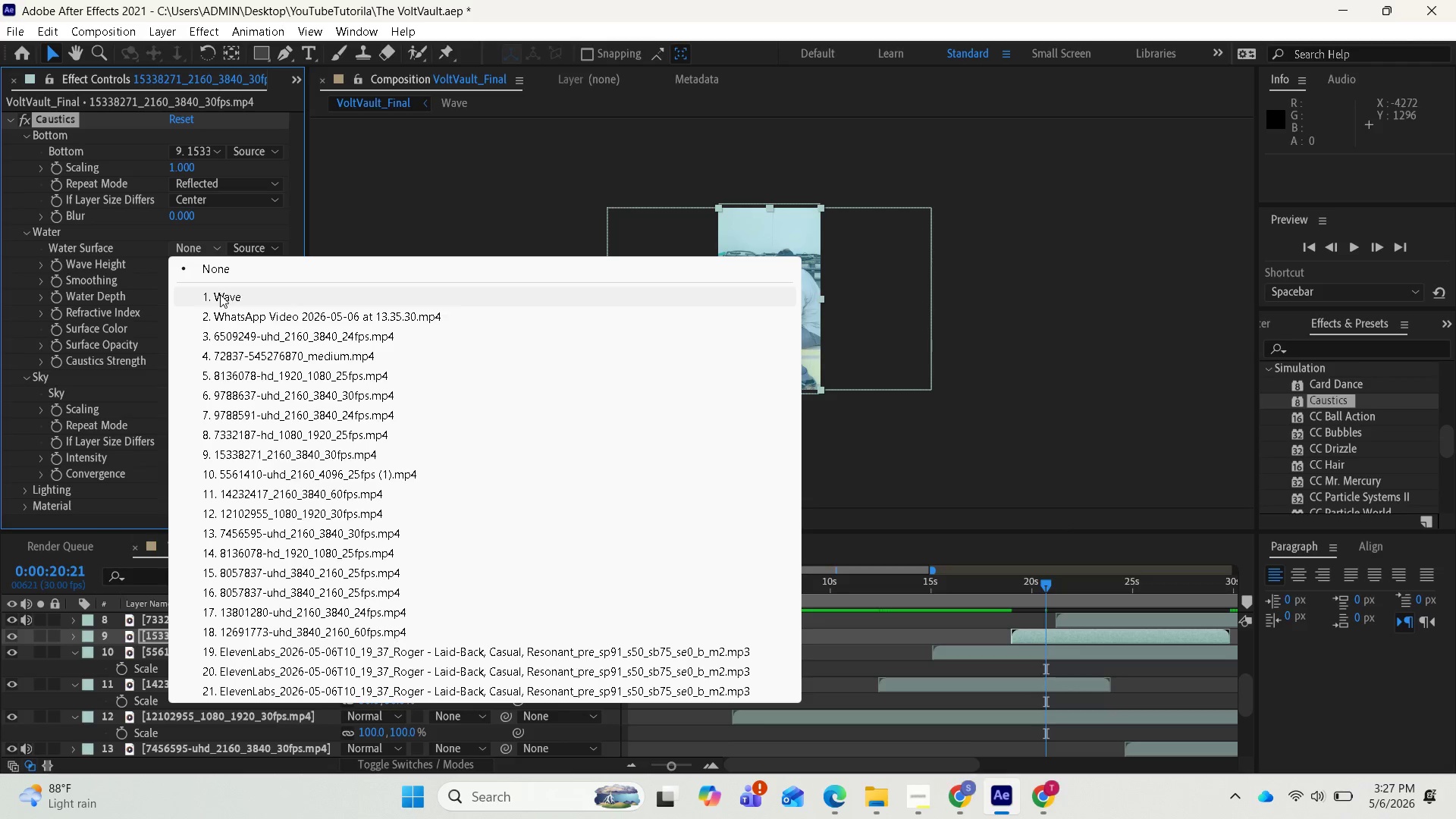 
left_click([220, 297])
 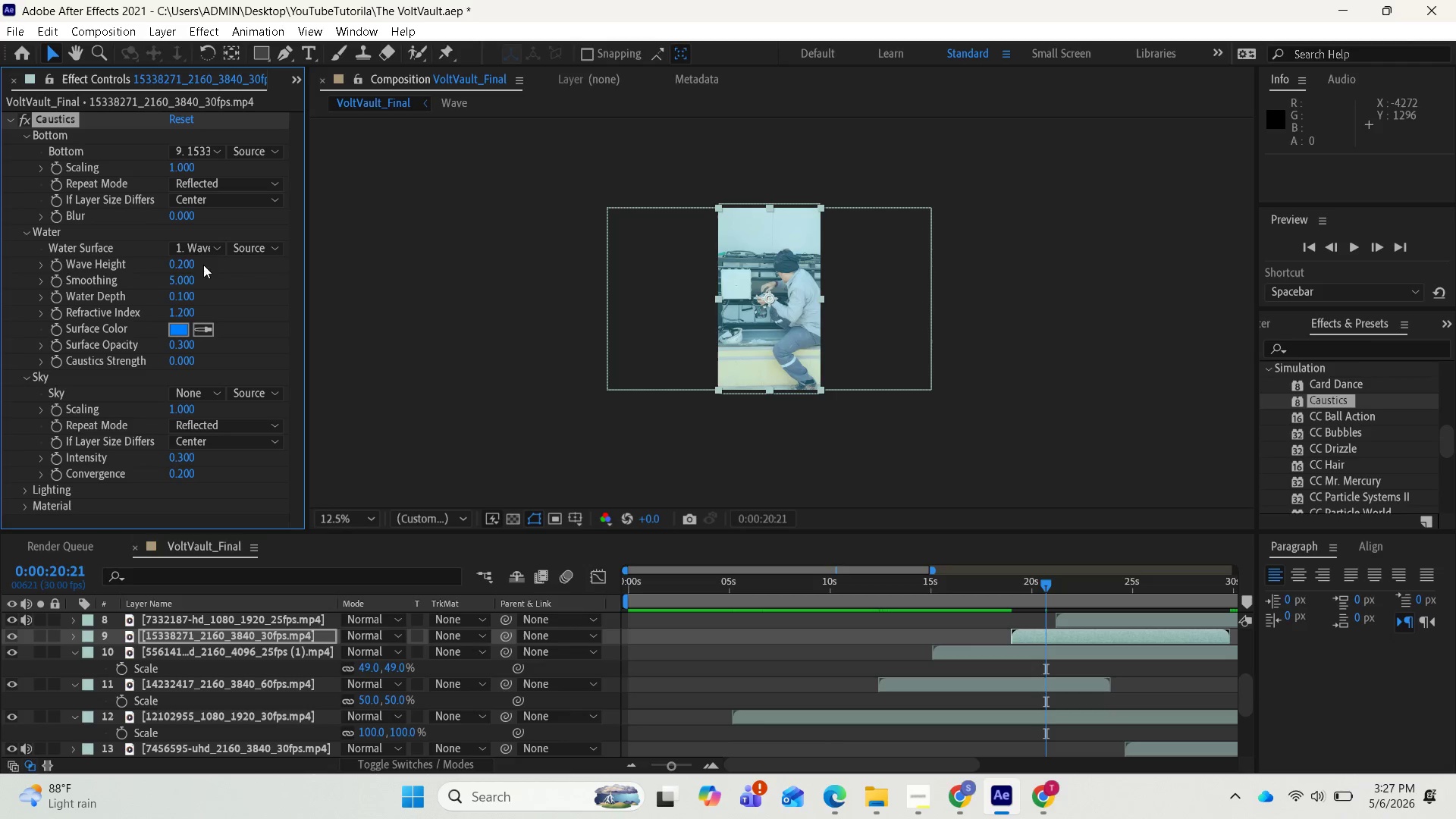 
mouse_move([209, 333])
 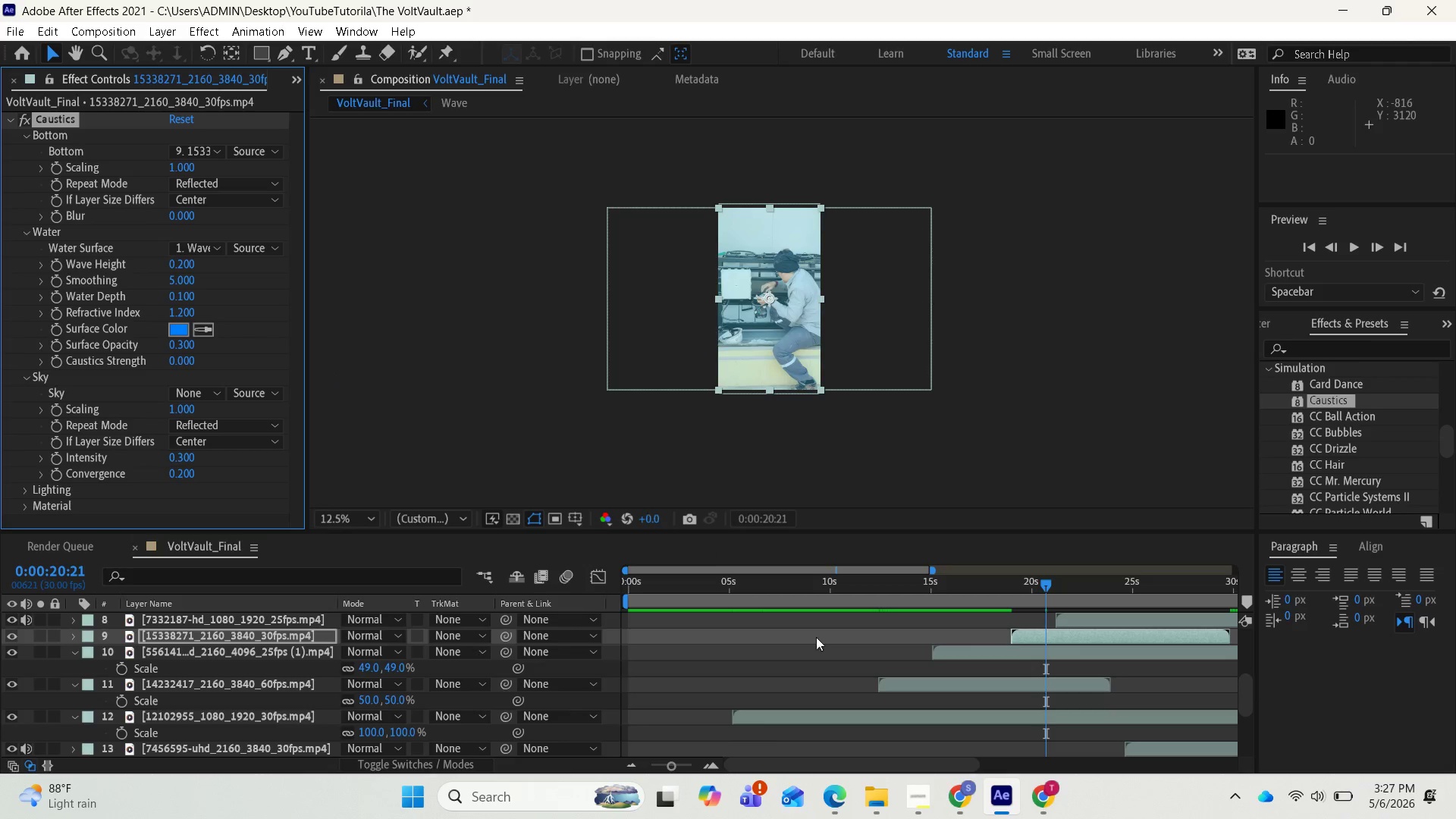 
scroll: coordinate [1147, 655], scroll_direction: up, amount: 3.0
 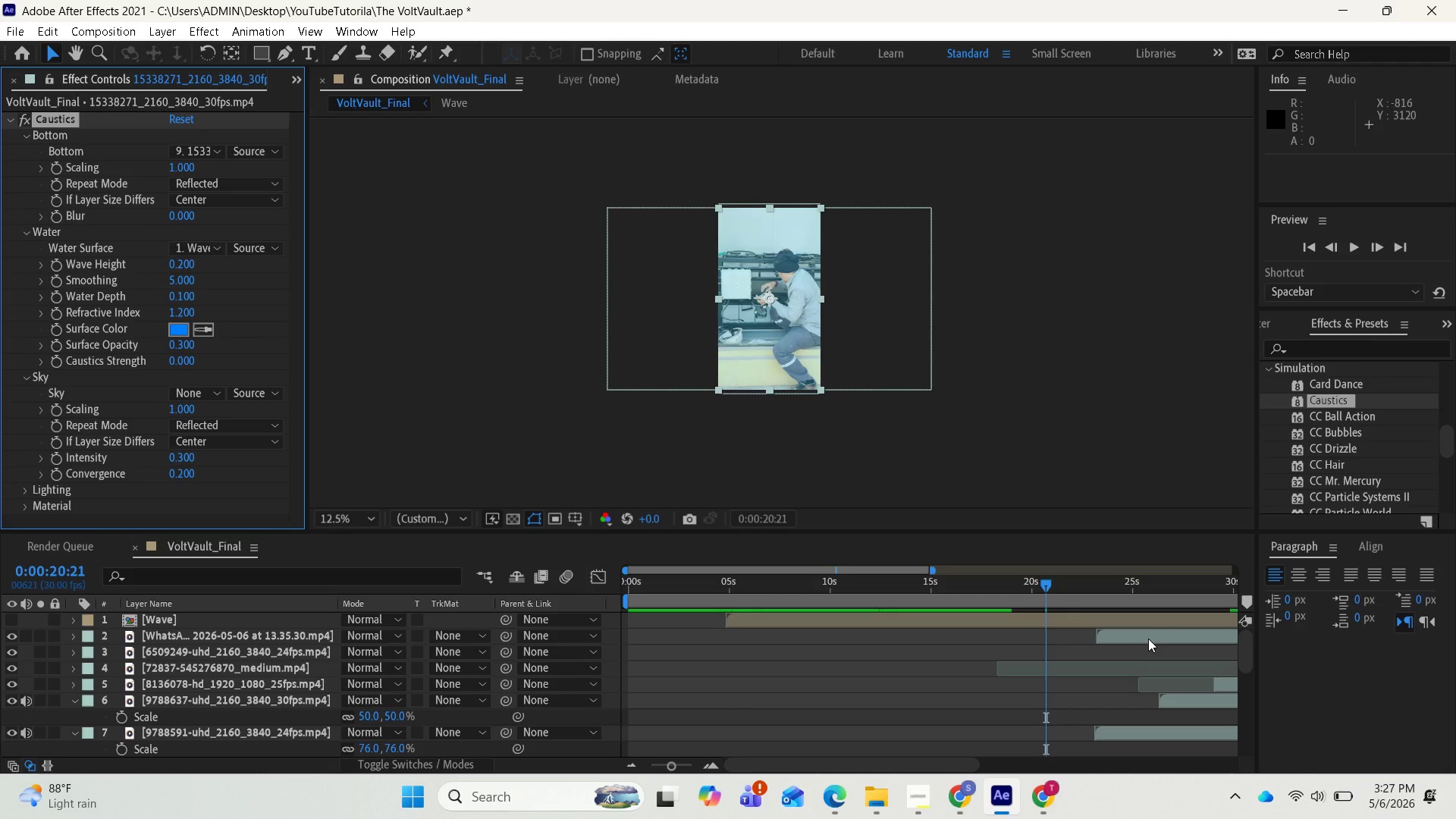 
wait(6.14)
 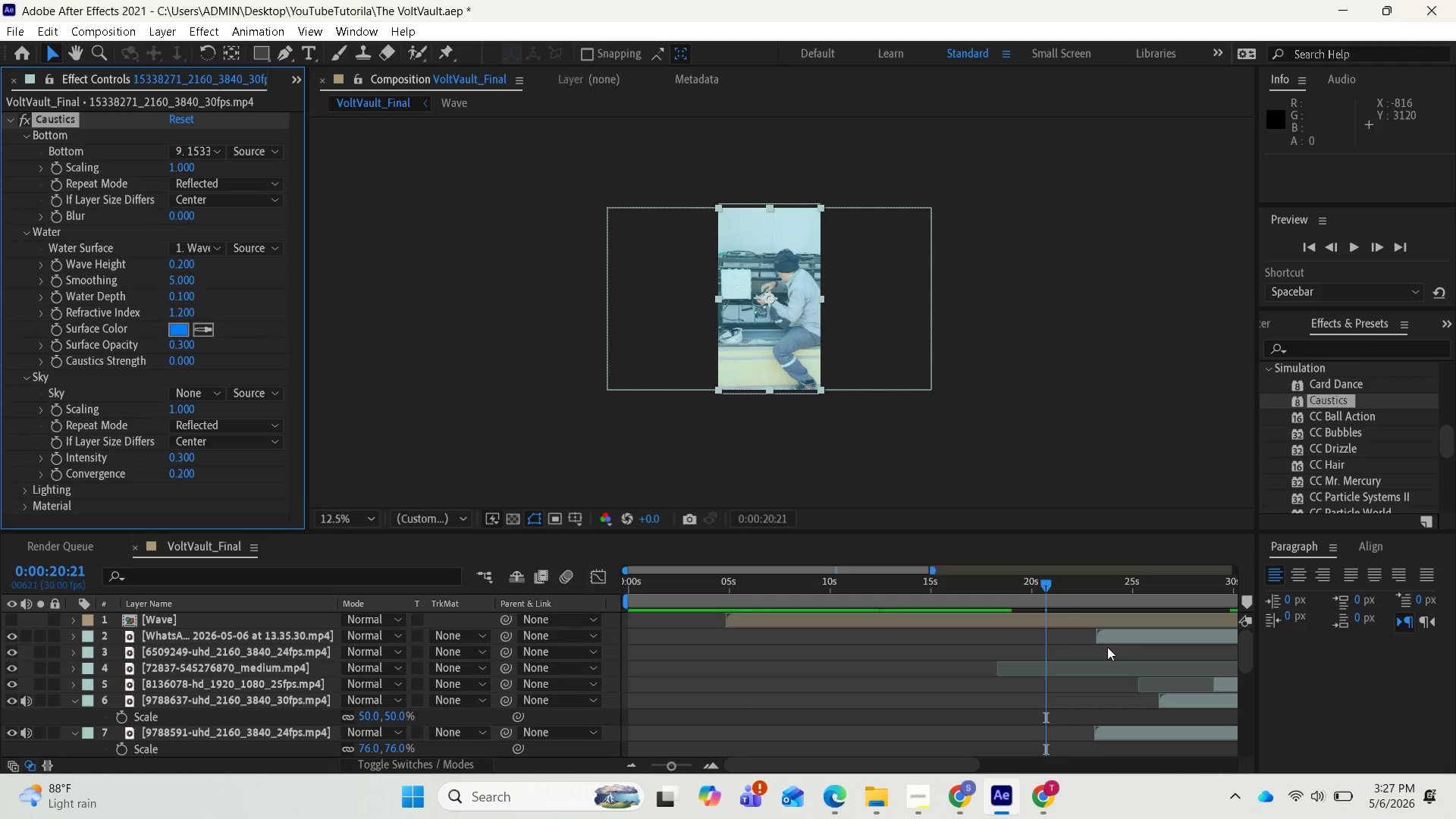 
left_click_drag(start_coordinate=[1050, 584], to_coordinate=[1040, 571])
 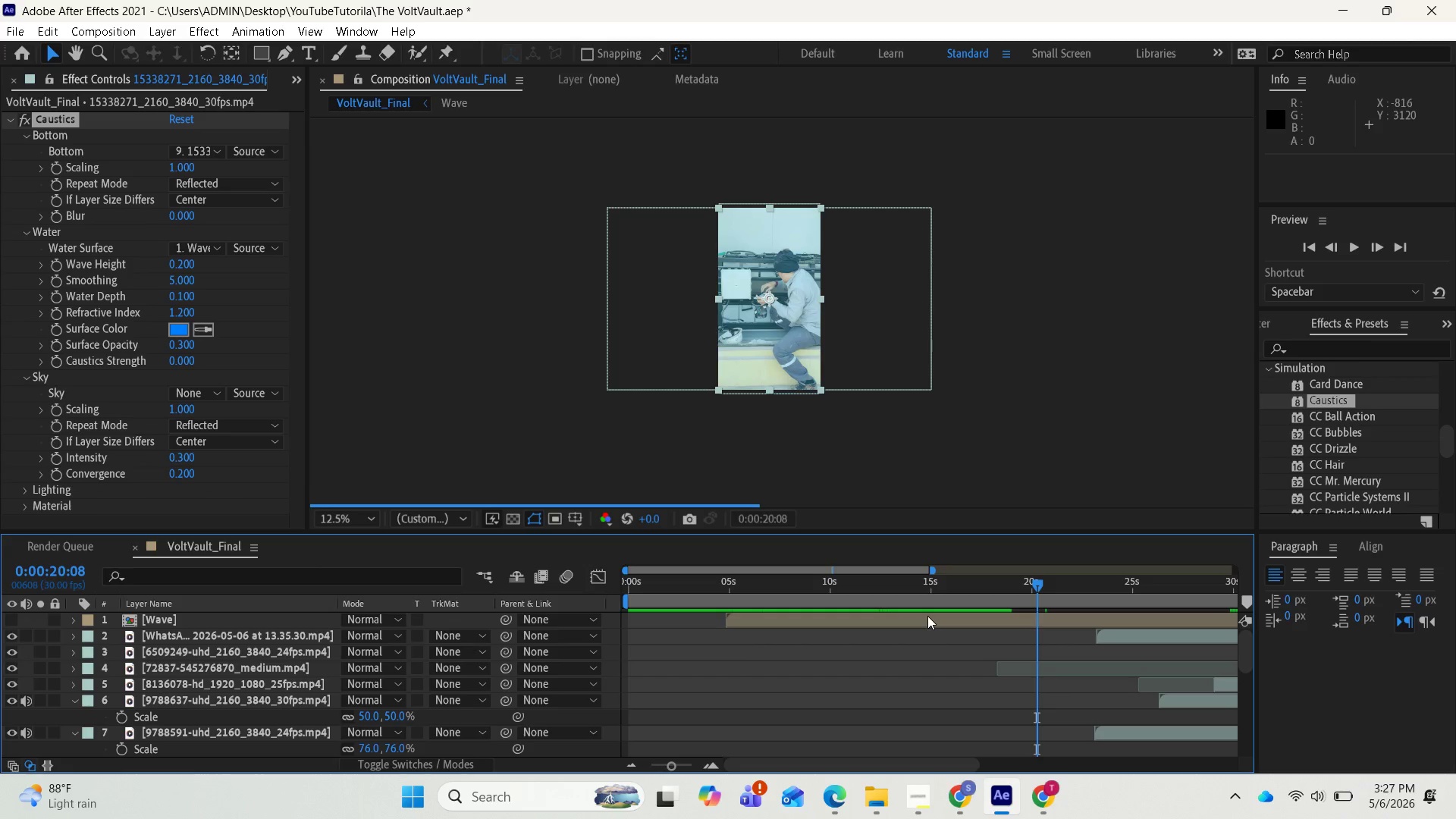 
left_click([926, 617])
 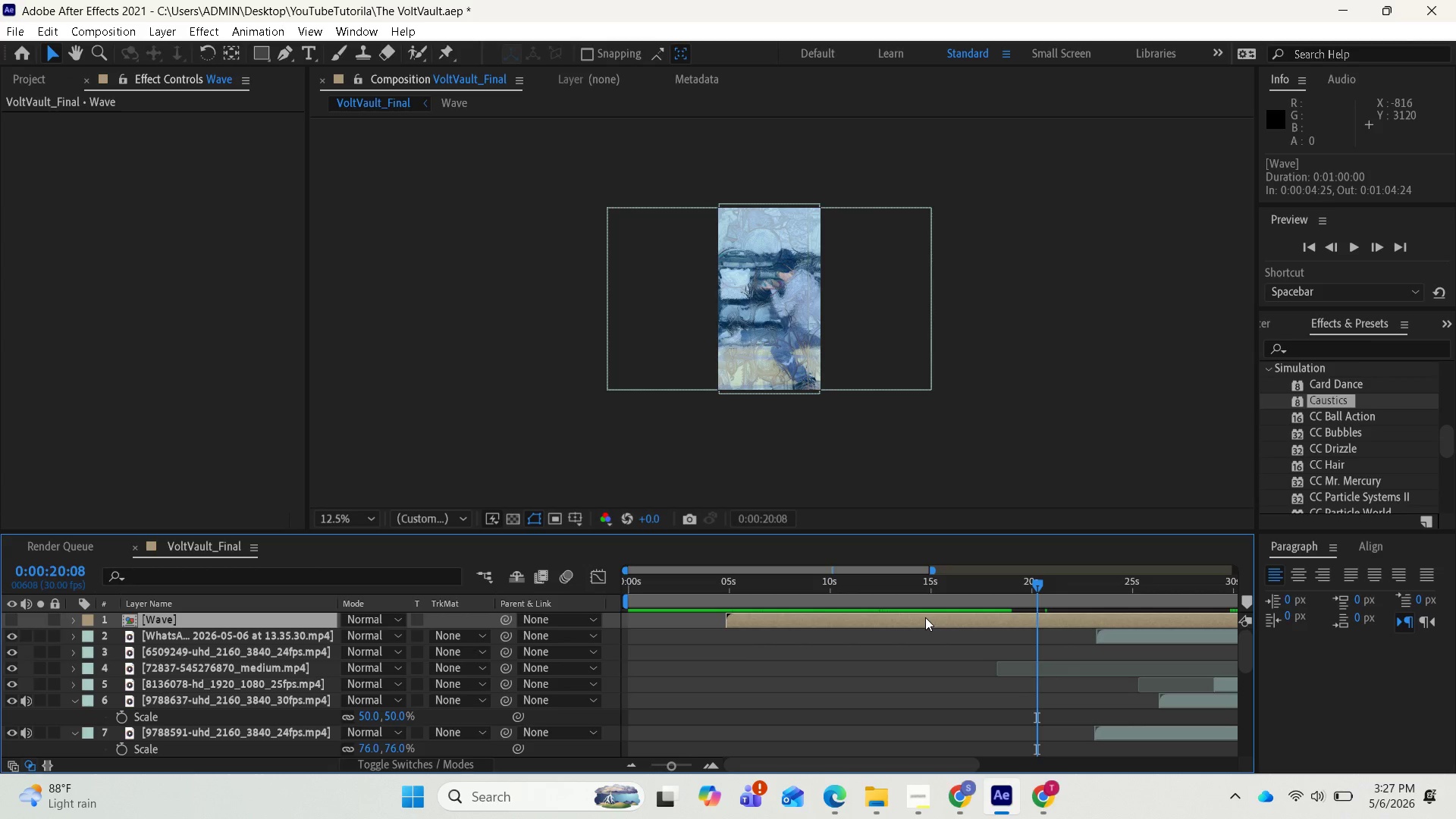 
key(Shift+D)
 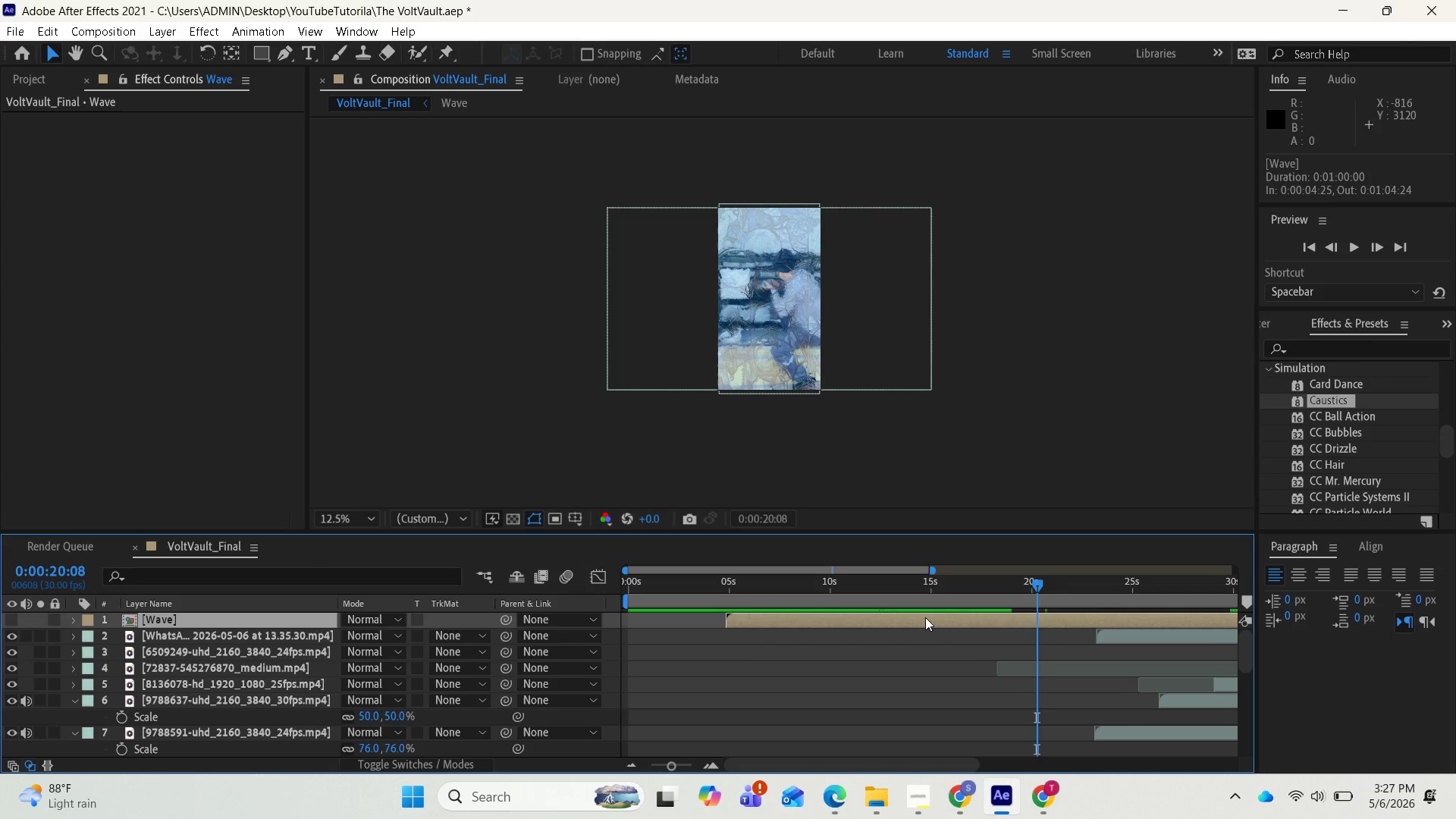 
key(Control+D)
 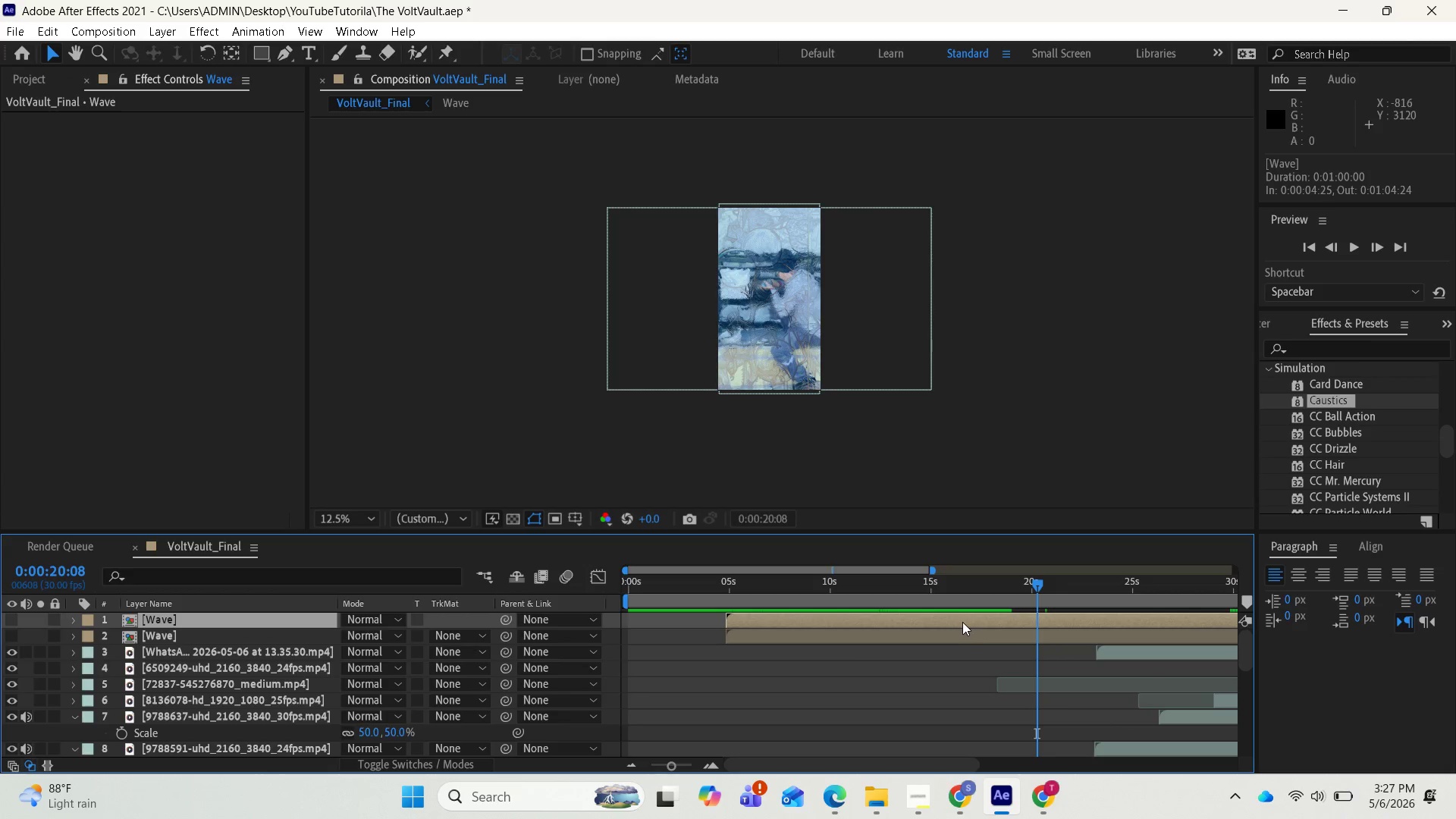 
left_click_drag(start_coordinate=[956, 620], to_coordinate=[923, 629])
 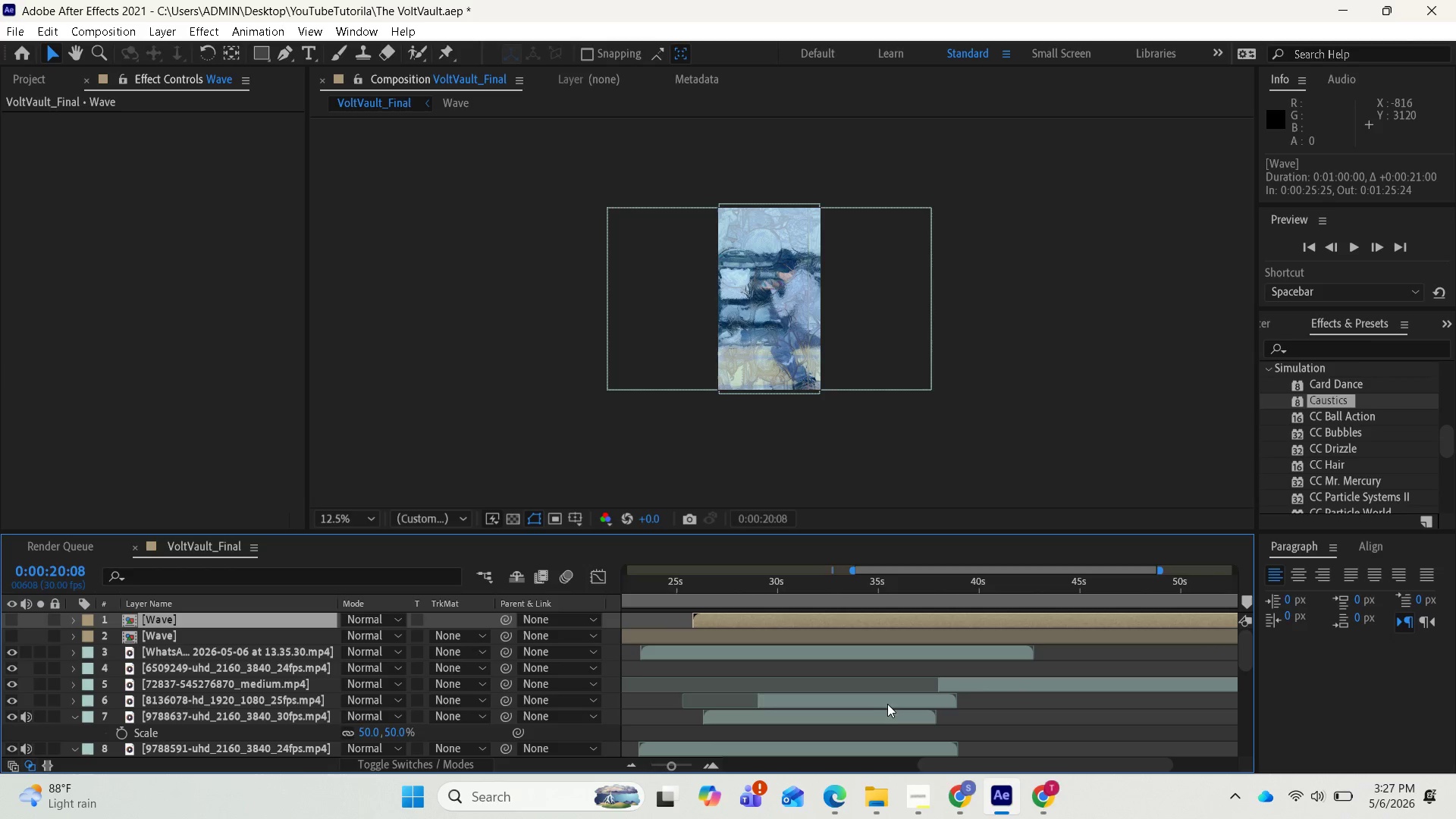 
scroll: coordinate [852, 676], scroll_direction: up, amount: 13.0
 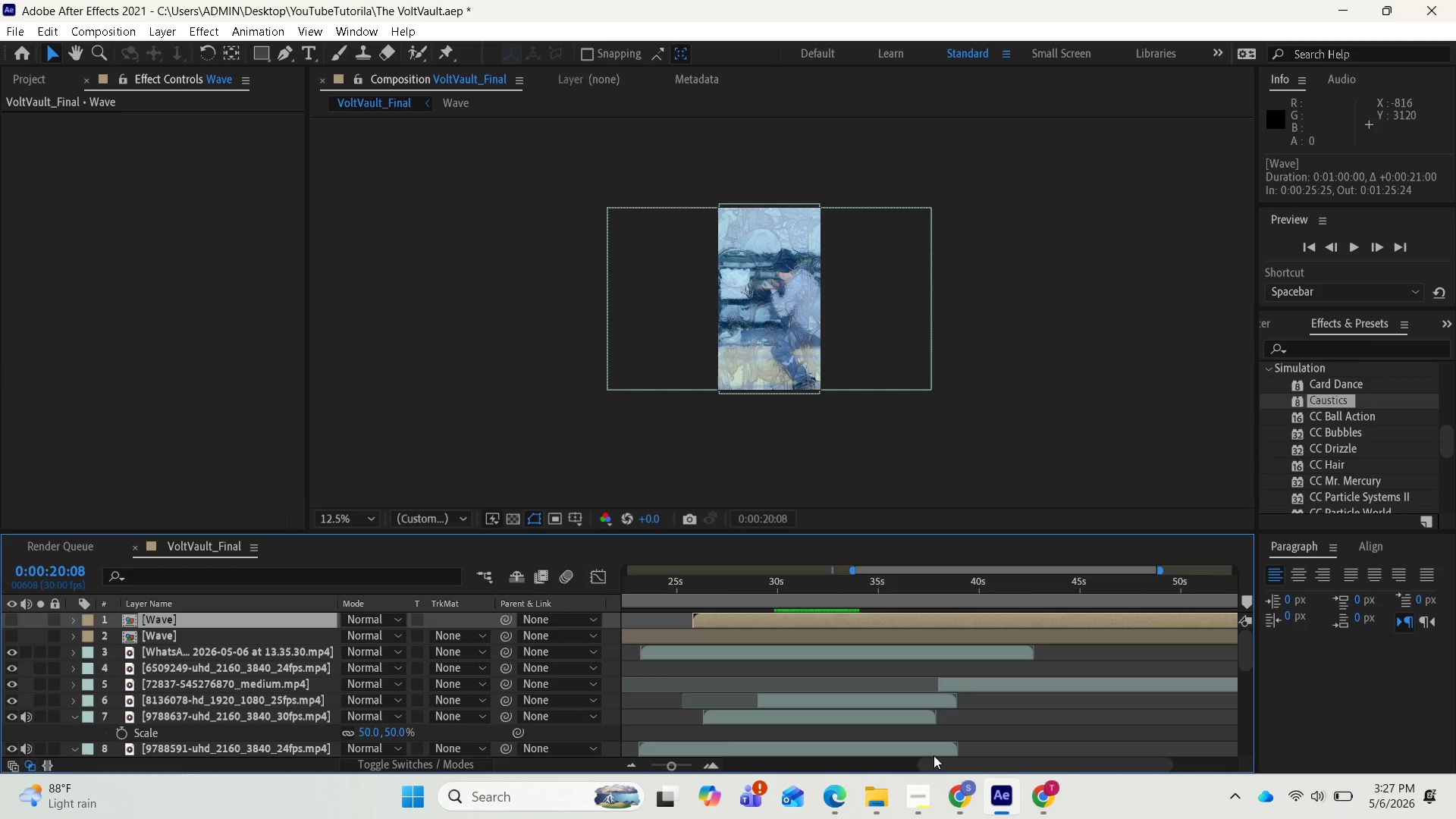 
left_click_drag(start_coordinate=[938, 764], to_coordinate=[879, 761])
 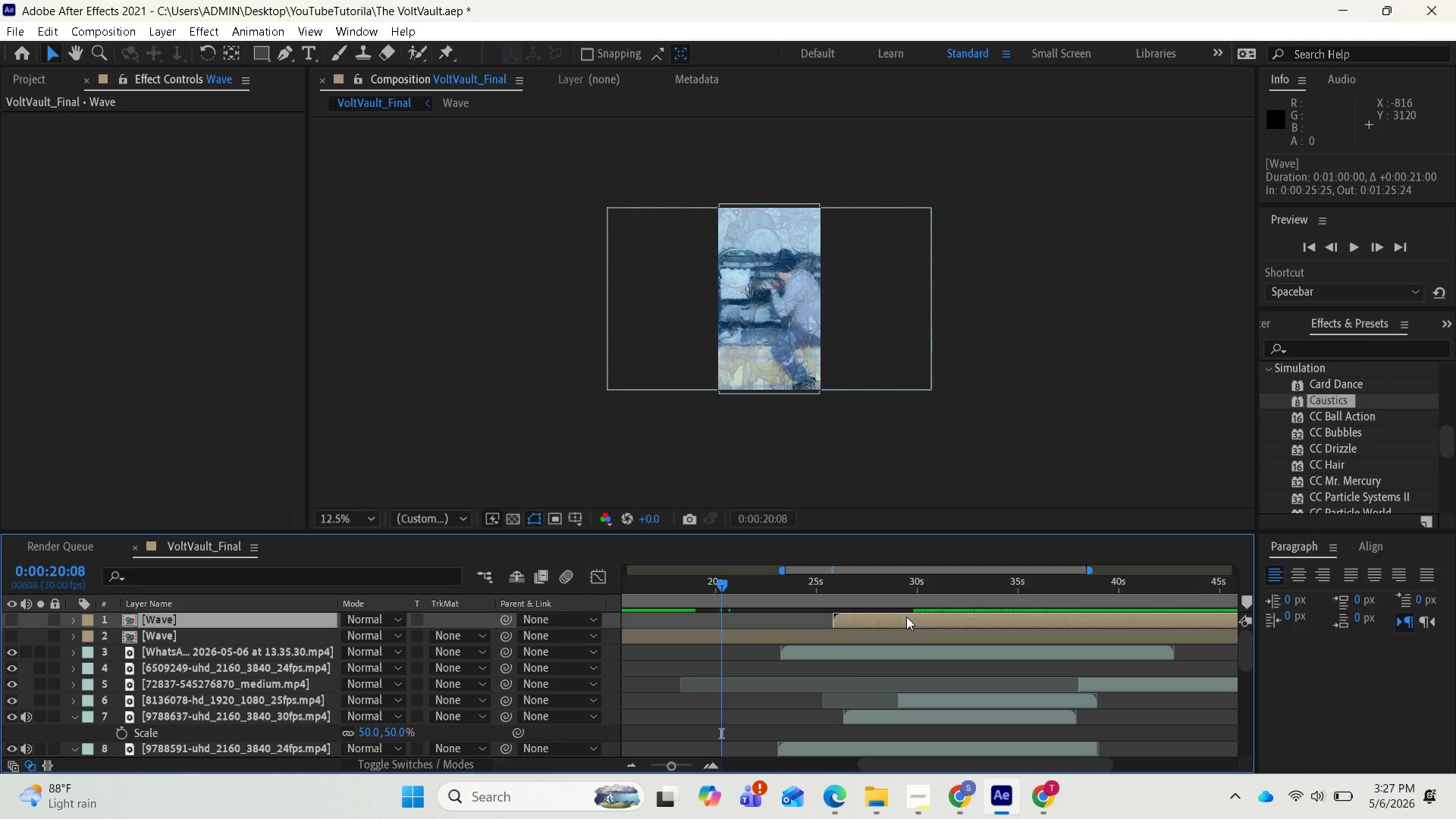 
left_click_drag(start_coordinate=[906, 617], to_coordinate=[832, 626])
 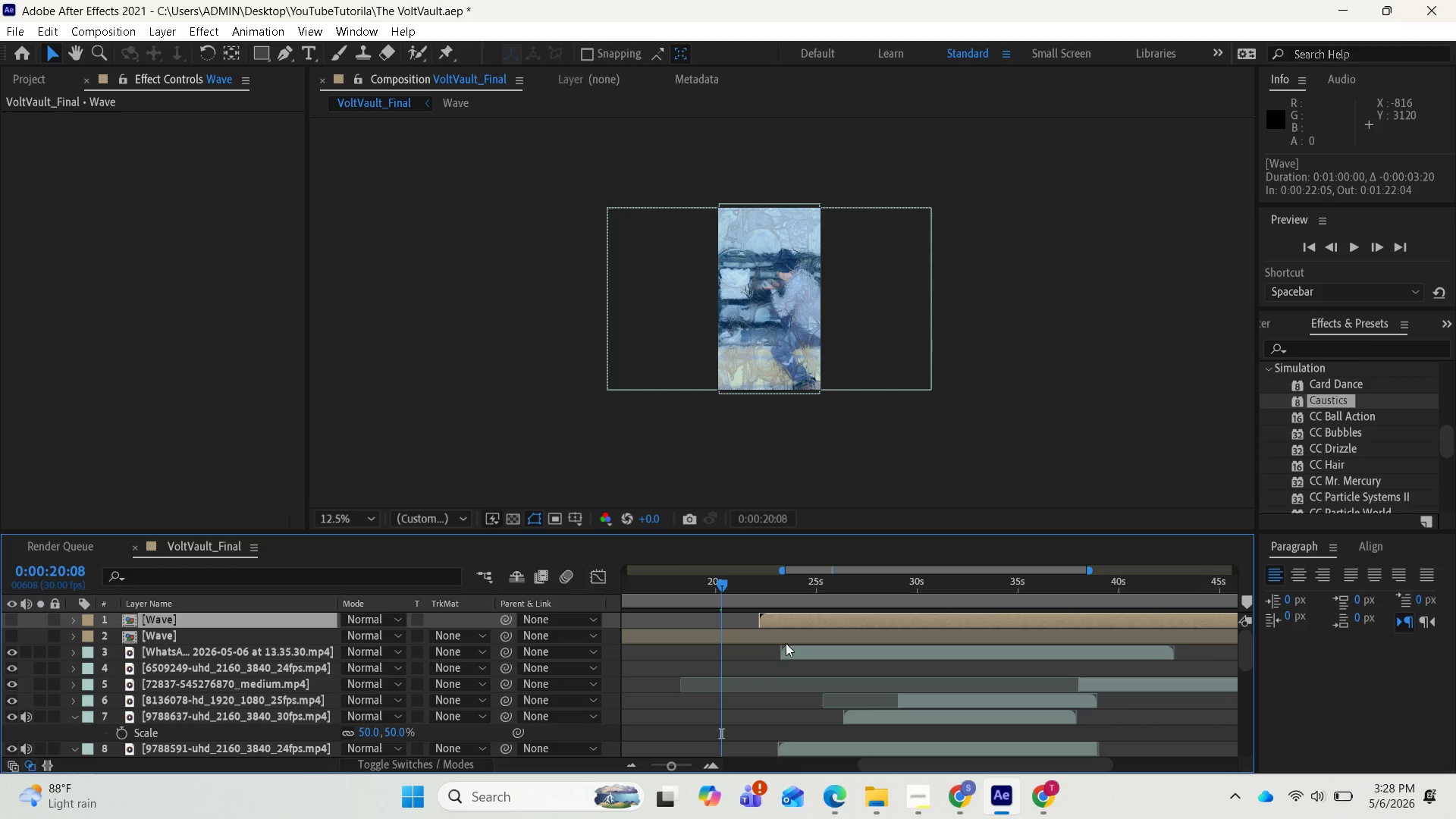 
scroll: coordinate [802, 676], scroll_direction: down, amount: 4.0
 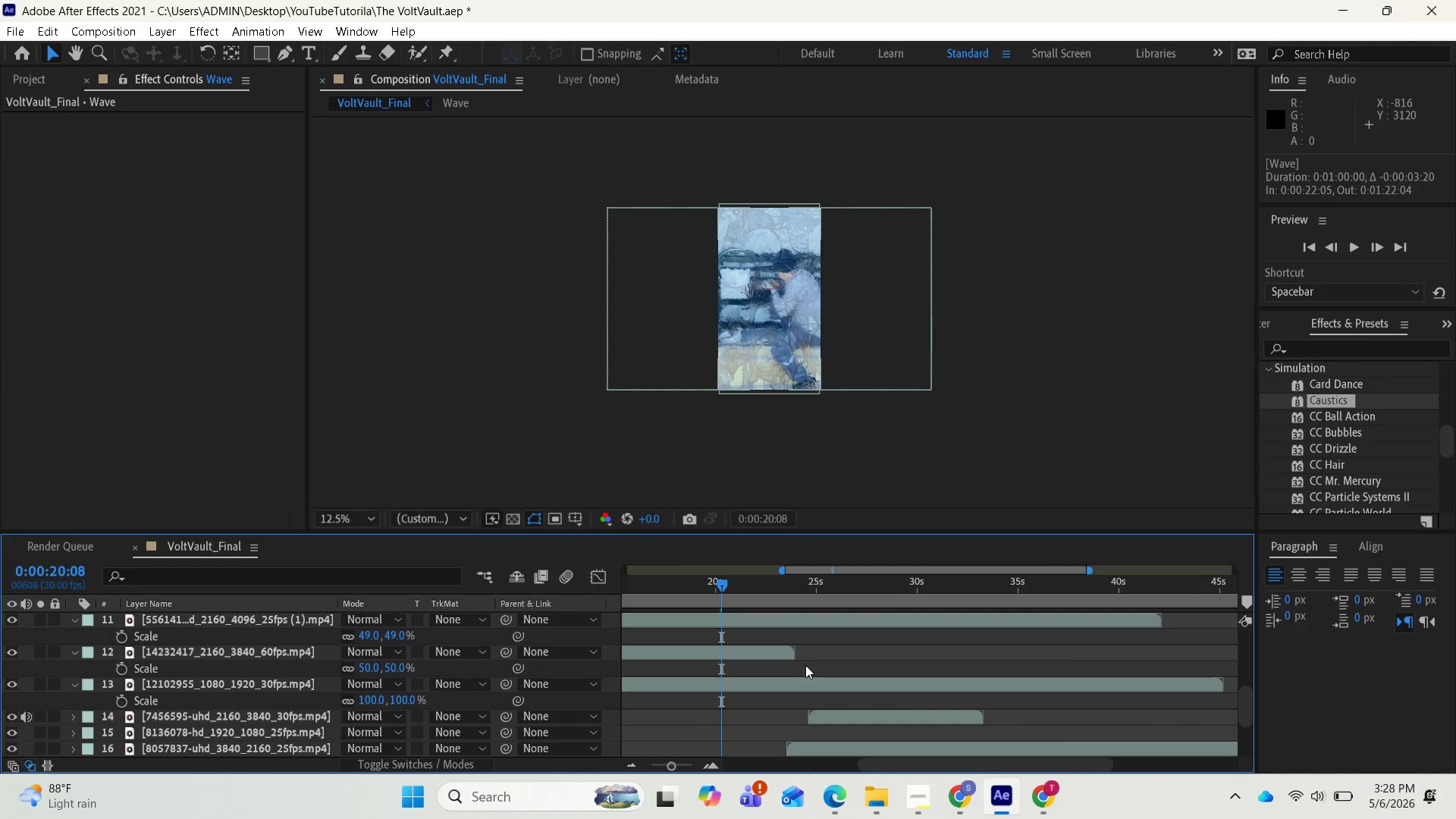 
scroll: coordinate [802, 664], scroll_direction: up, amount: 3.0
 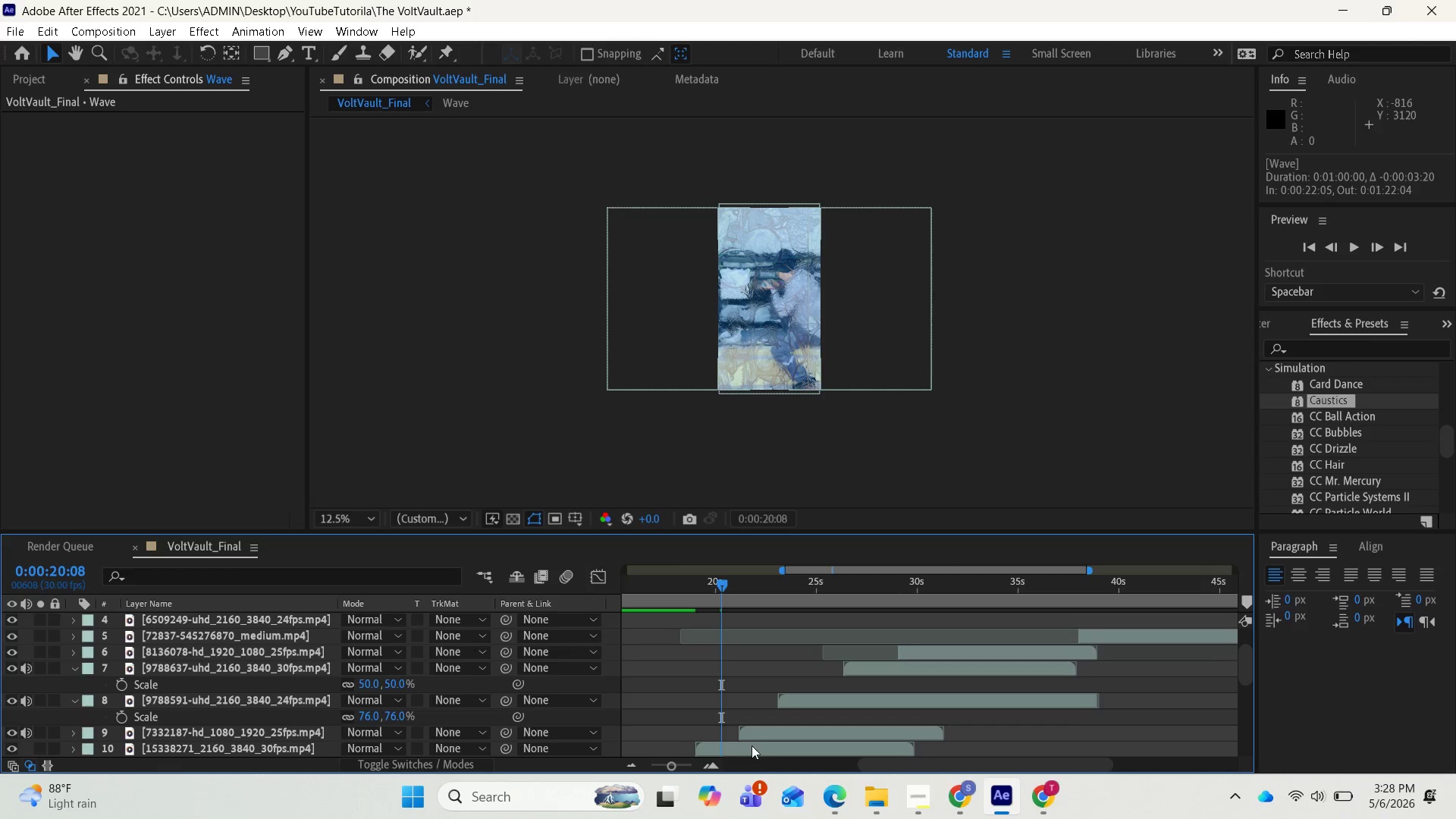 
left_click([748, 748])
 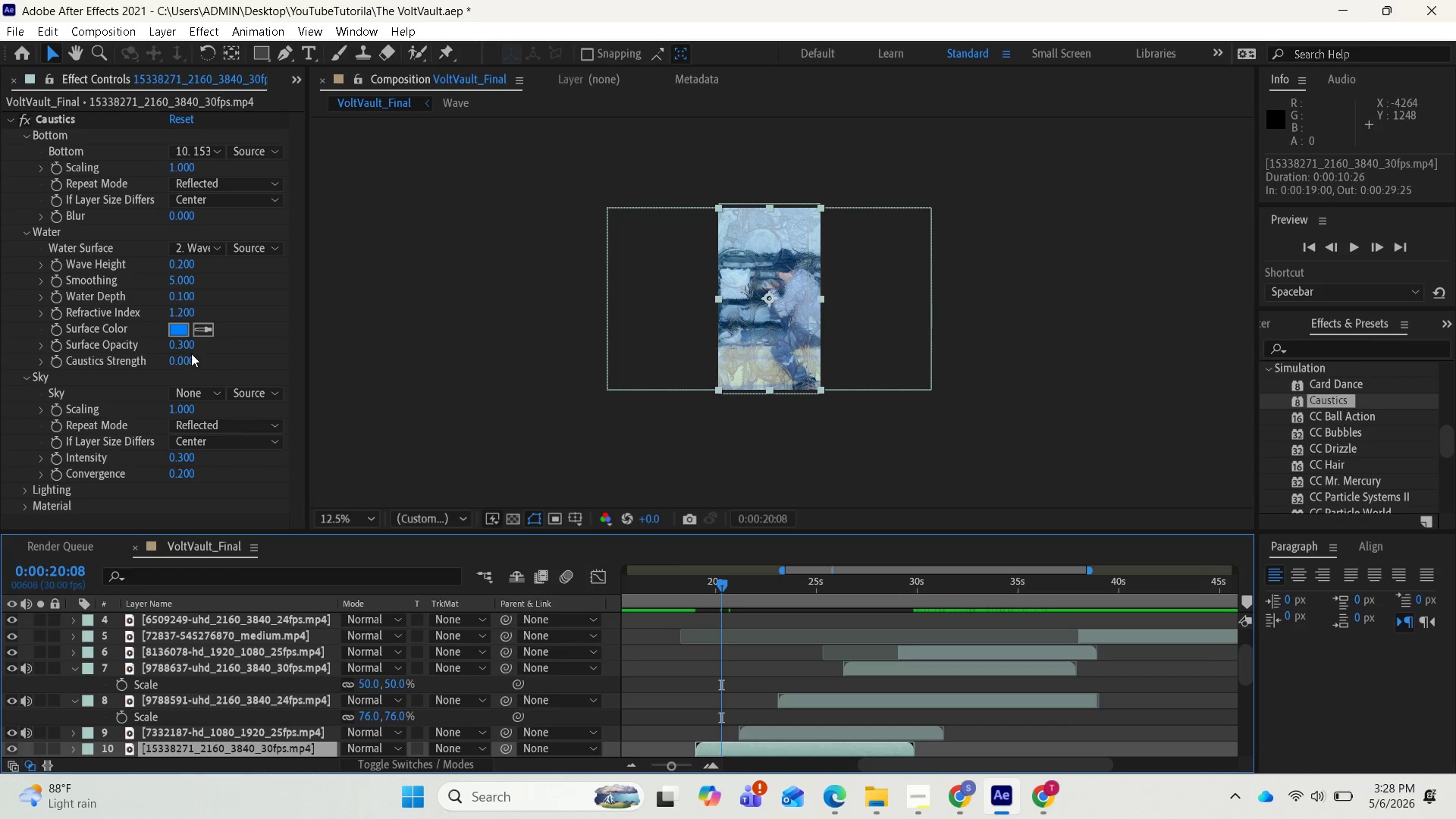 
left_click_drag(start_coordinate=[184, 349], to_coordinate=[146, 353])
 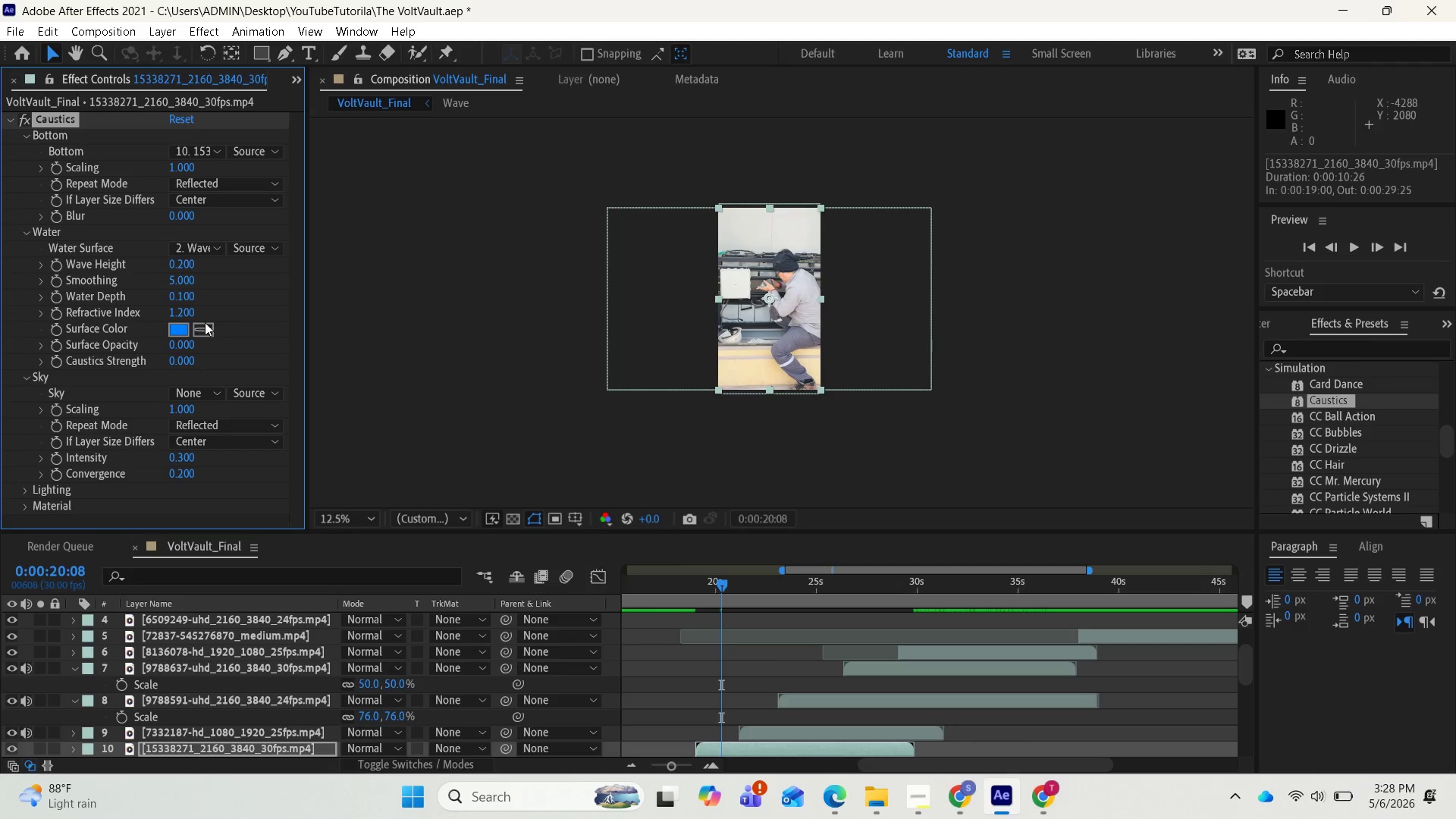 
wait(8.25)
 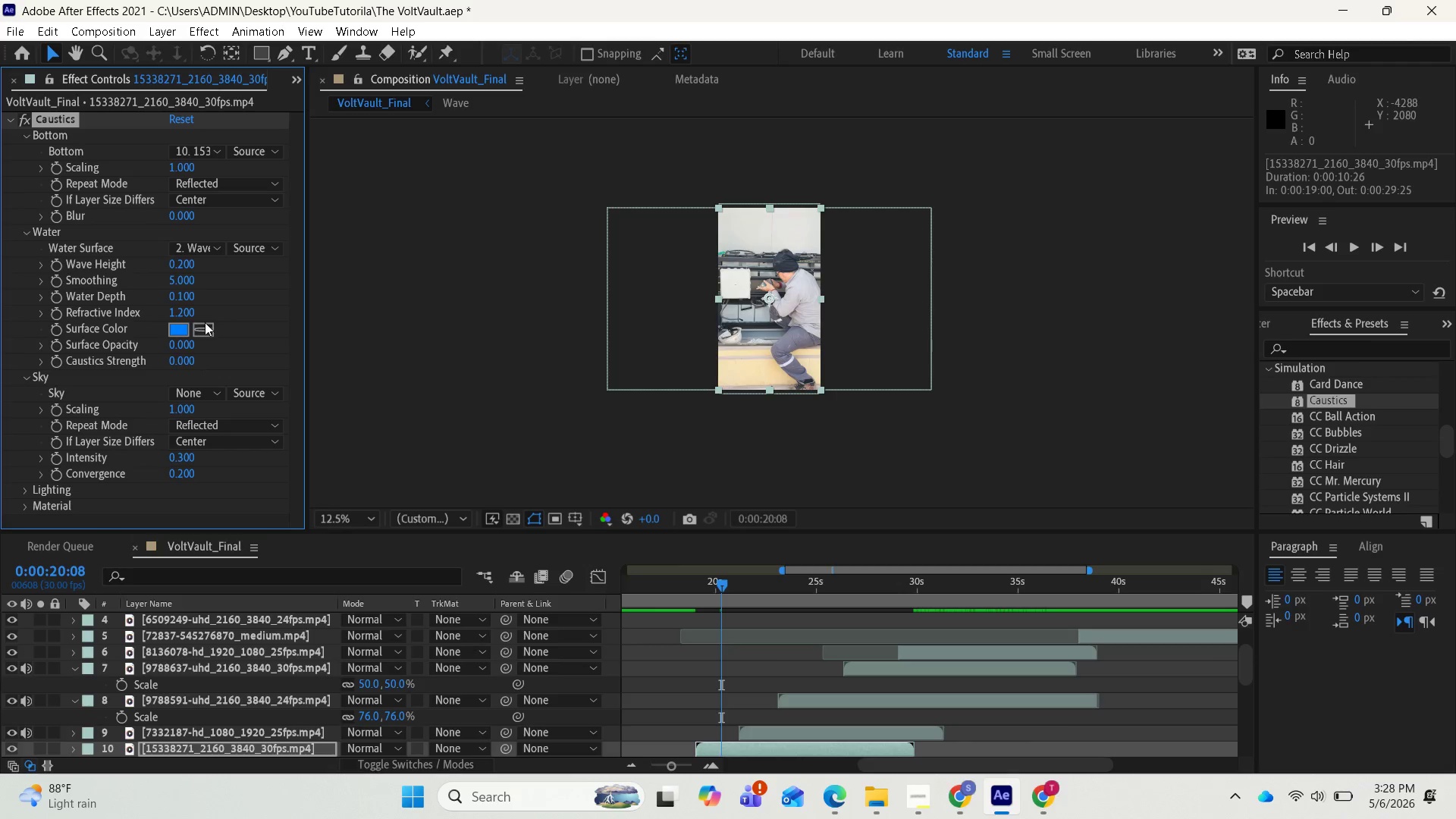 
scroll: coordinate [827, 610], scroll_direction: up, amount: 6.0
 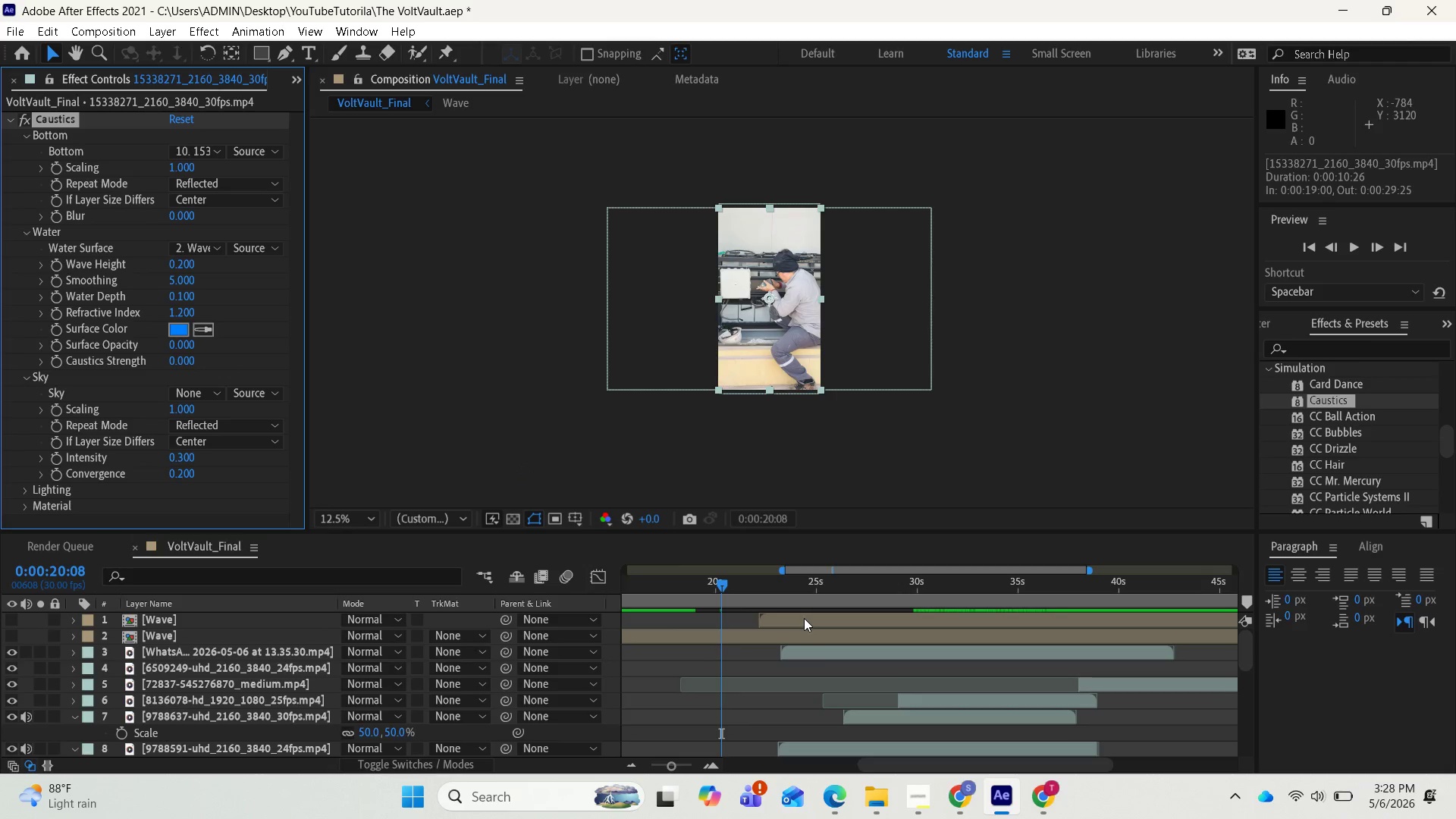 
left_click_drag(start_coordinate=[804, 618], to_coordinate=[786, 618])
 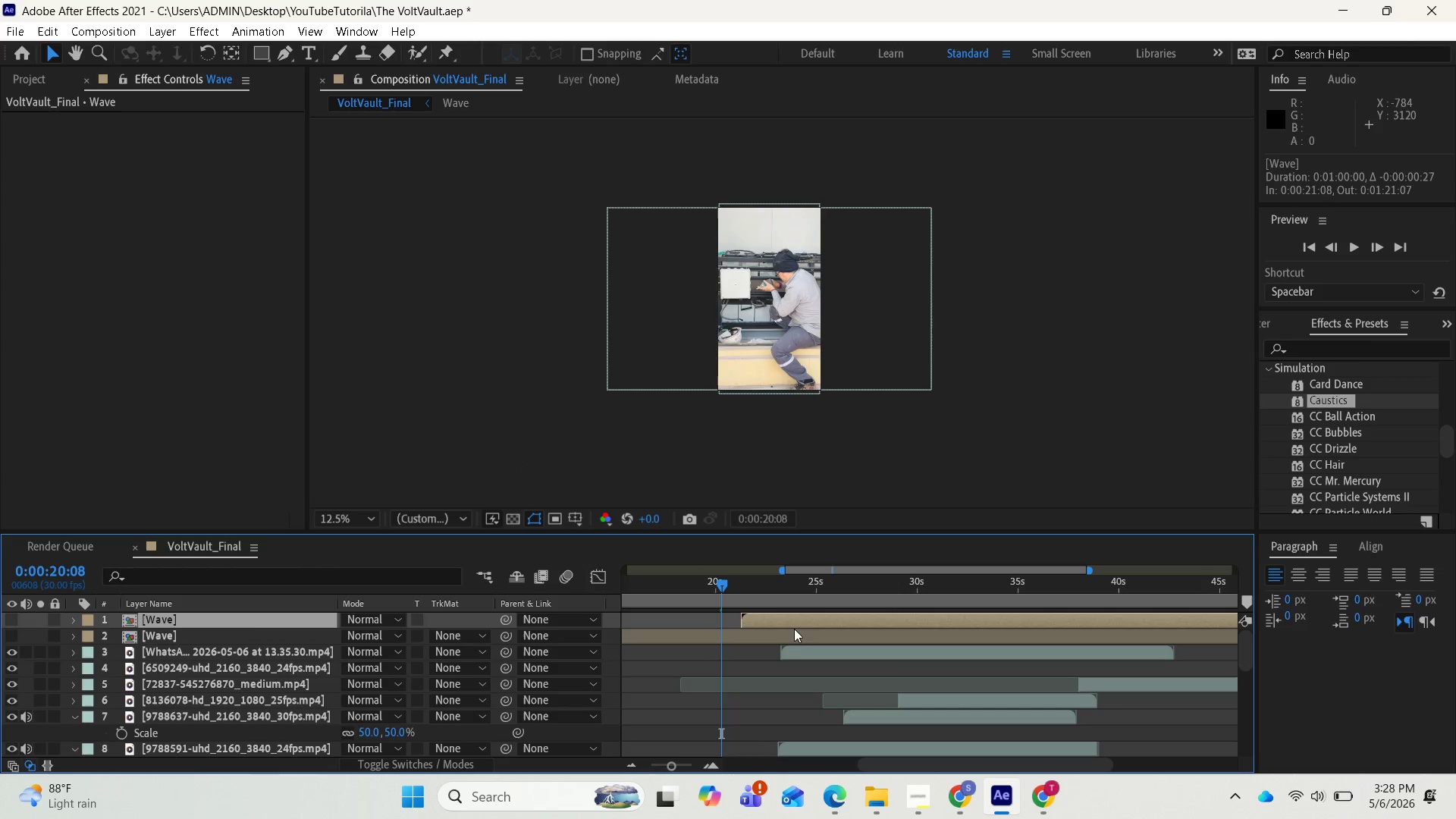 
scroll: coordinate [792, 609], scroll_direction: down, amount: 3.0
 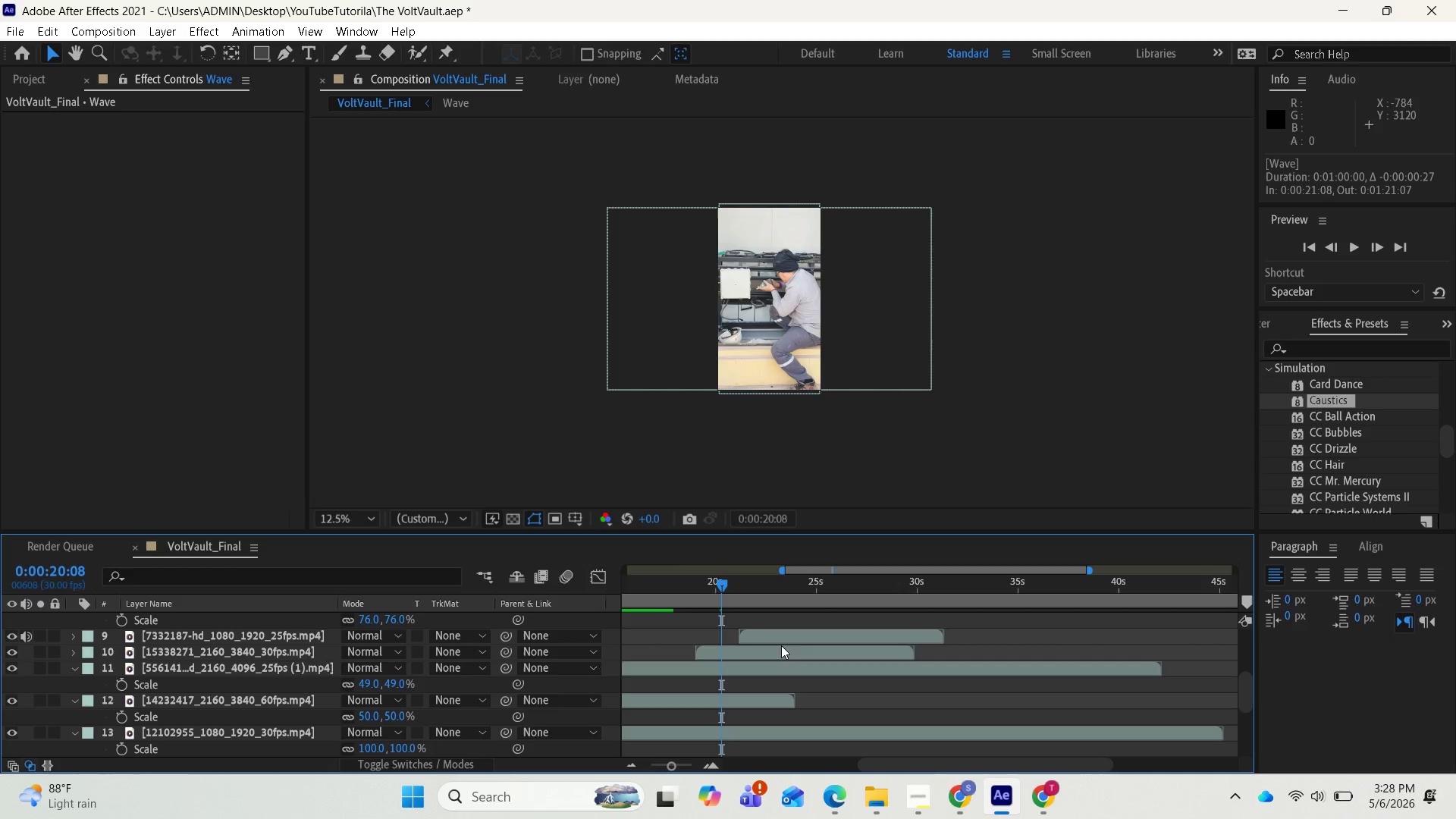 
left_click([777, 649])
 